 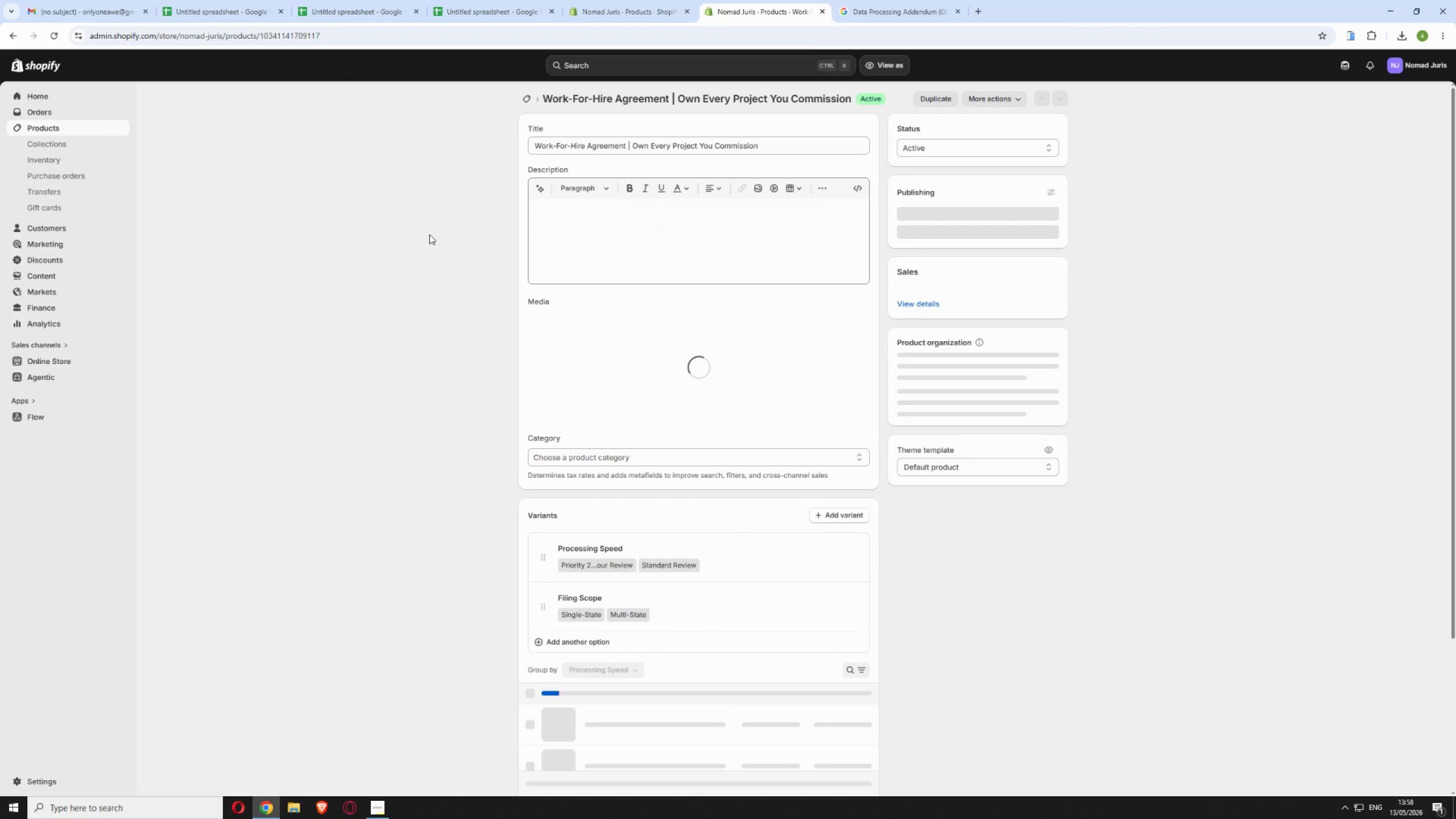 
left_click_drag(start_coordinate=[668, 95], to_coordinate=[541, 96])
 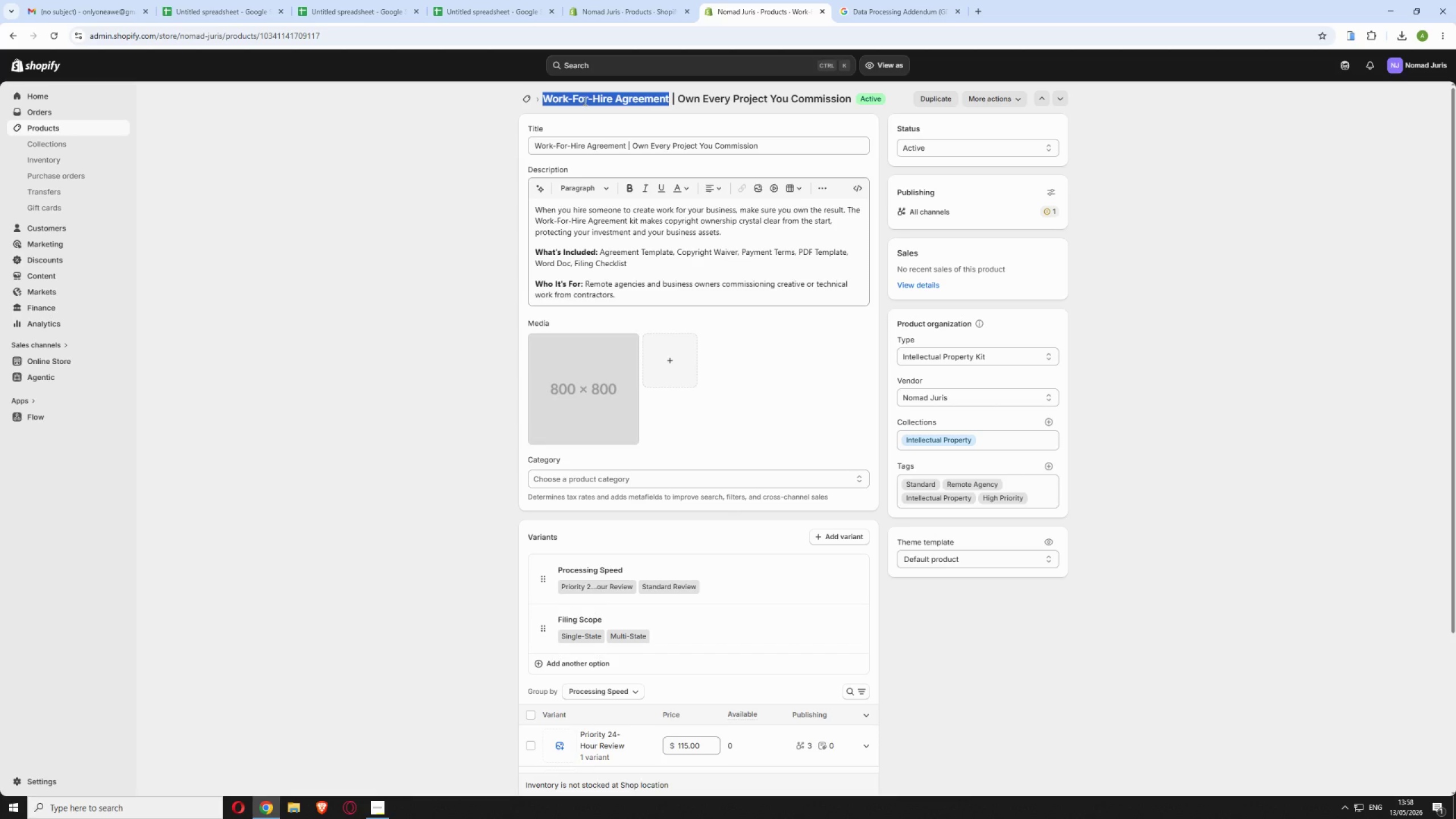 
right_click([584, 99])
 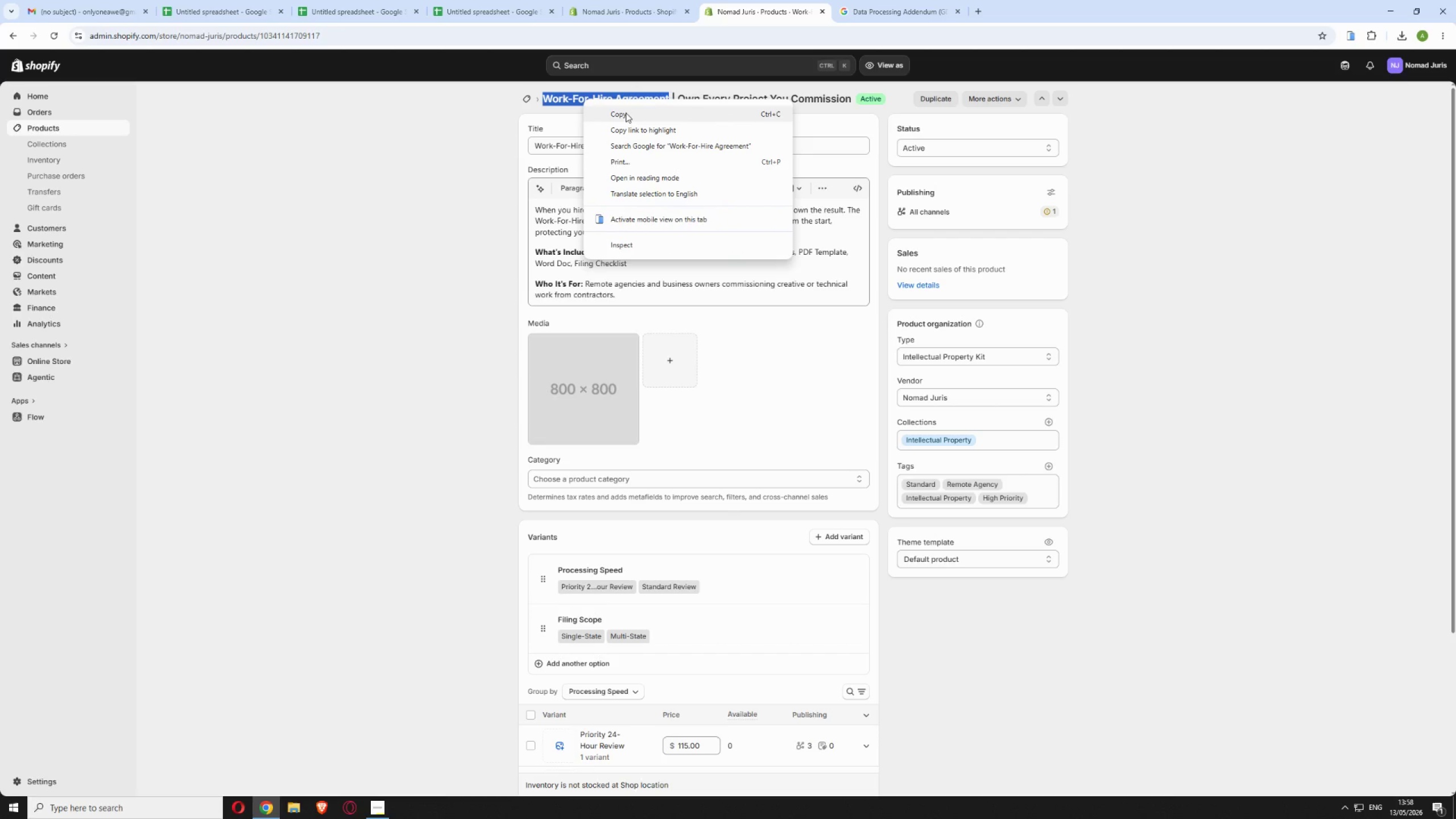 
left_click([626, 113])
 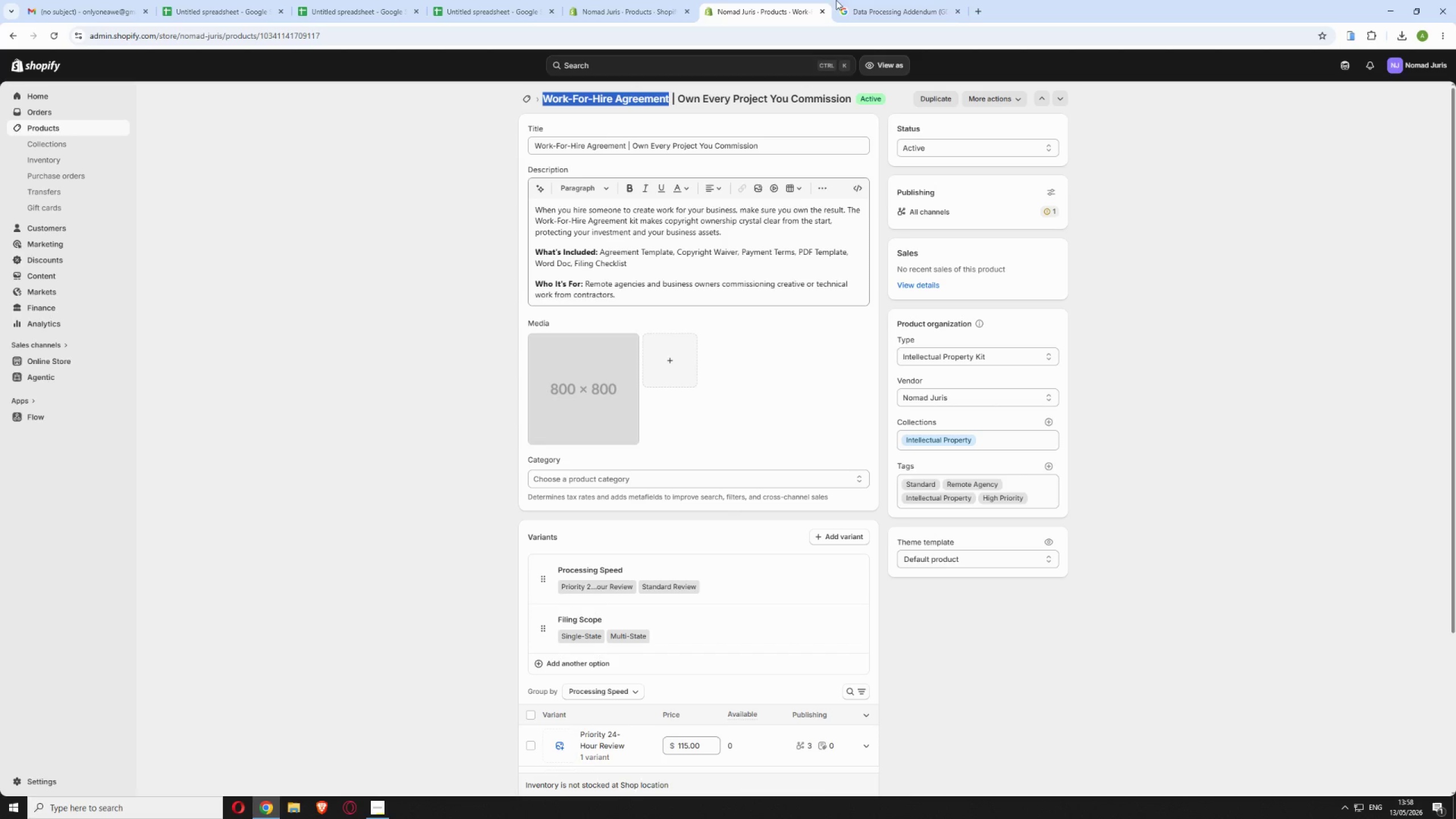 
left_click([861, 8])
 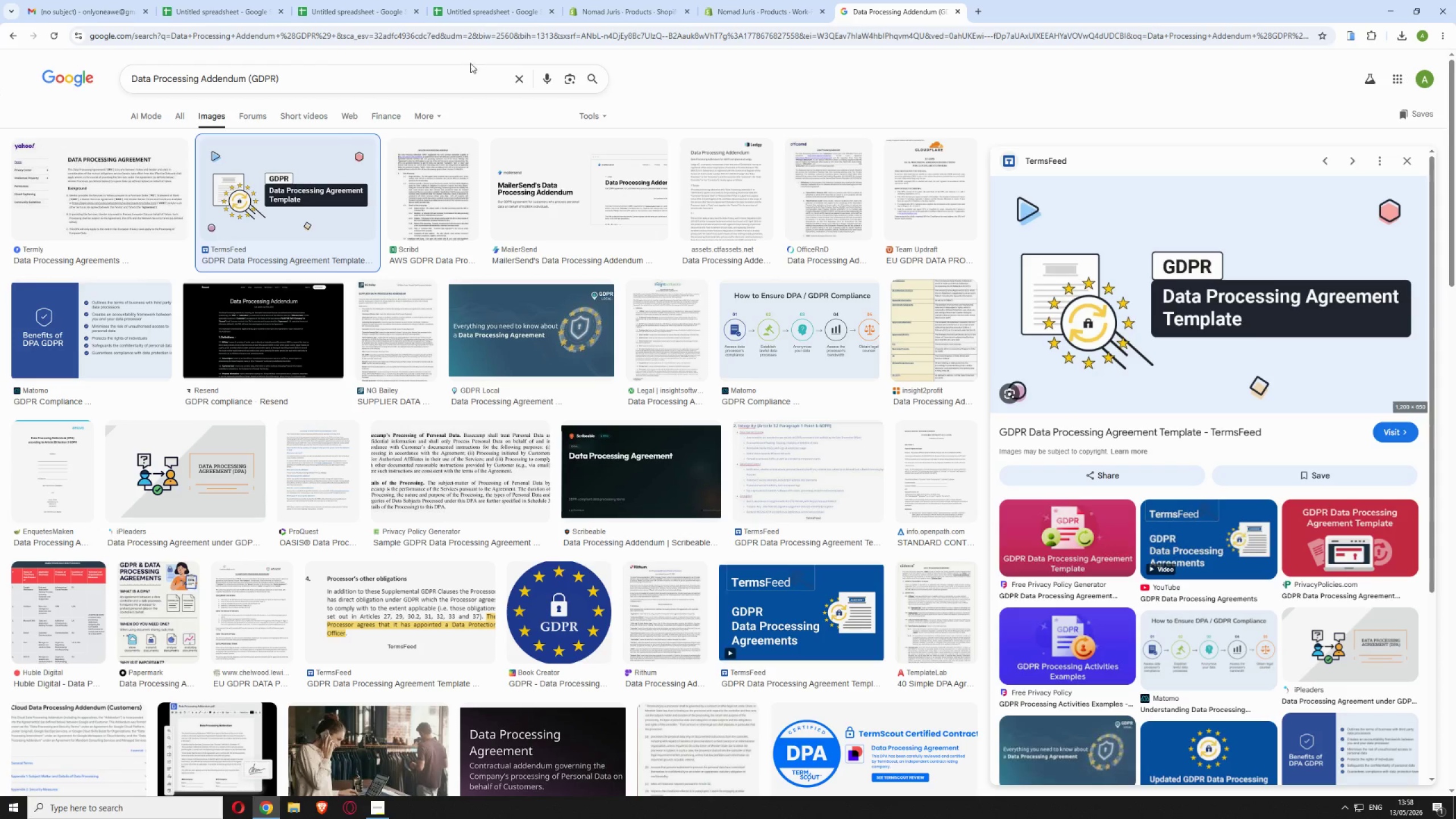 
left_click([520, 78])
 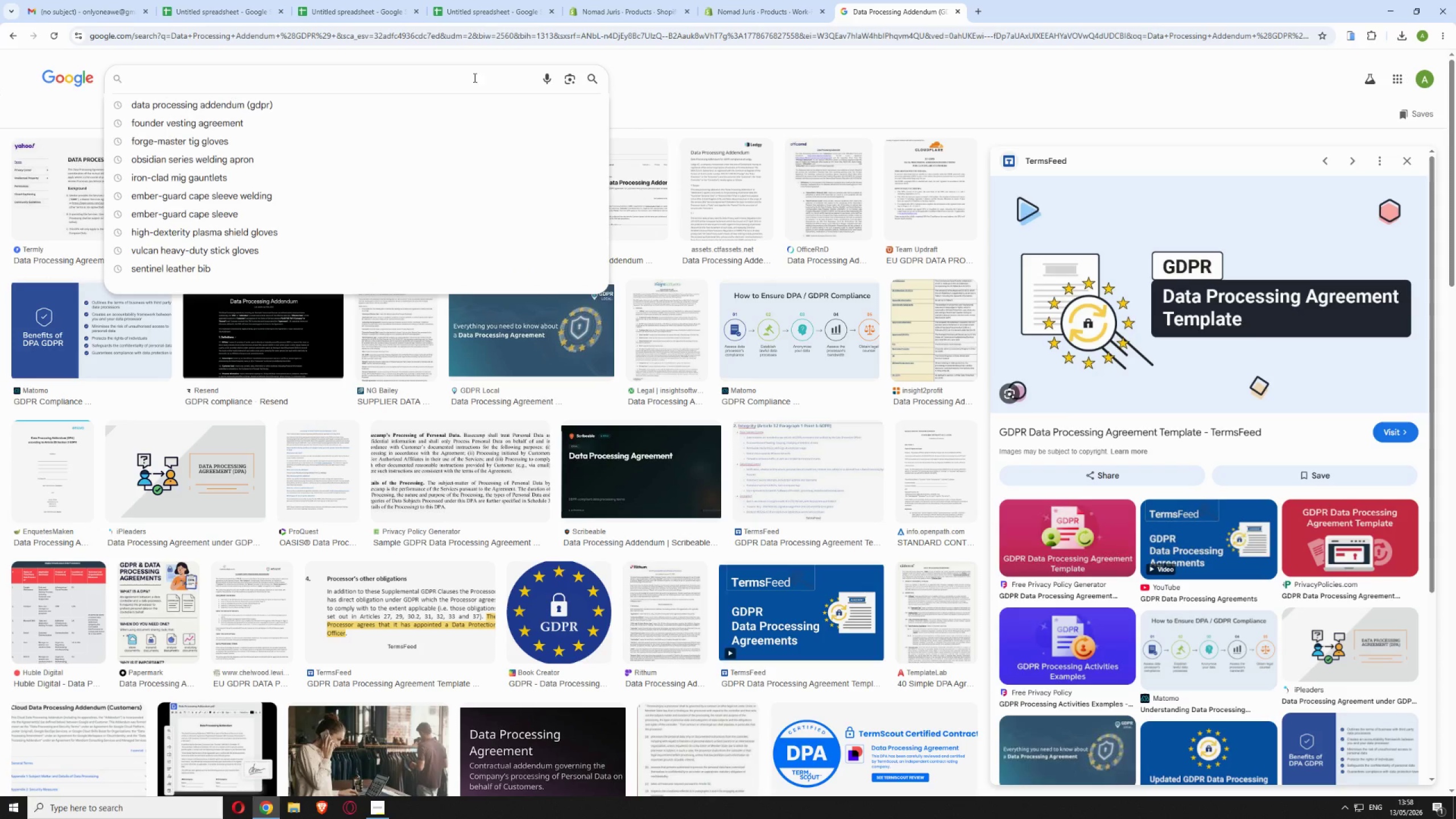 
right_click([473, 77])
 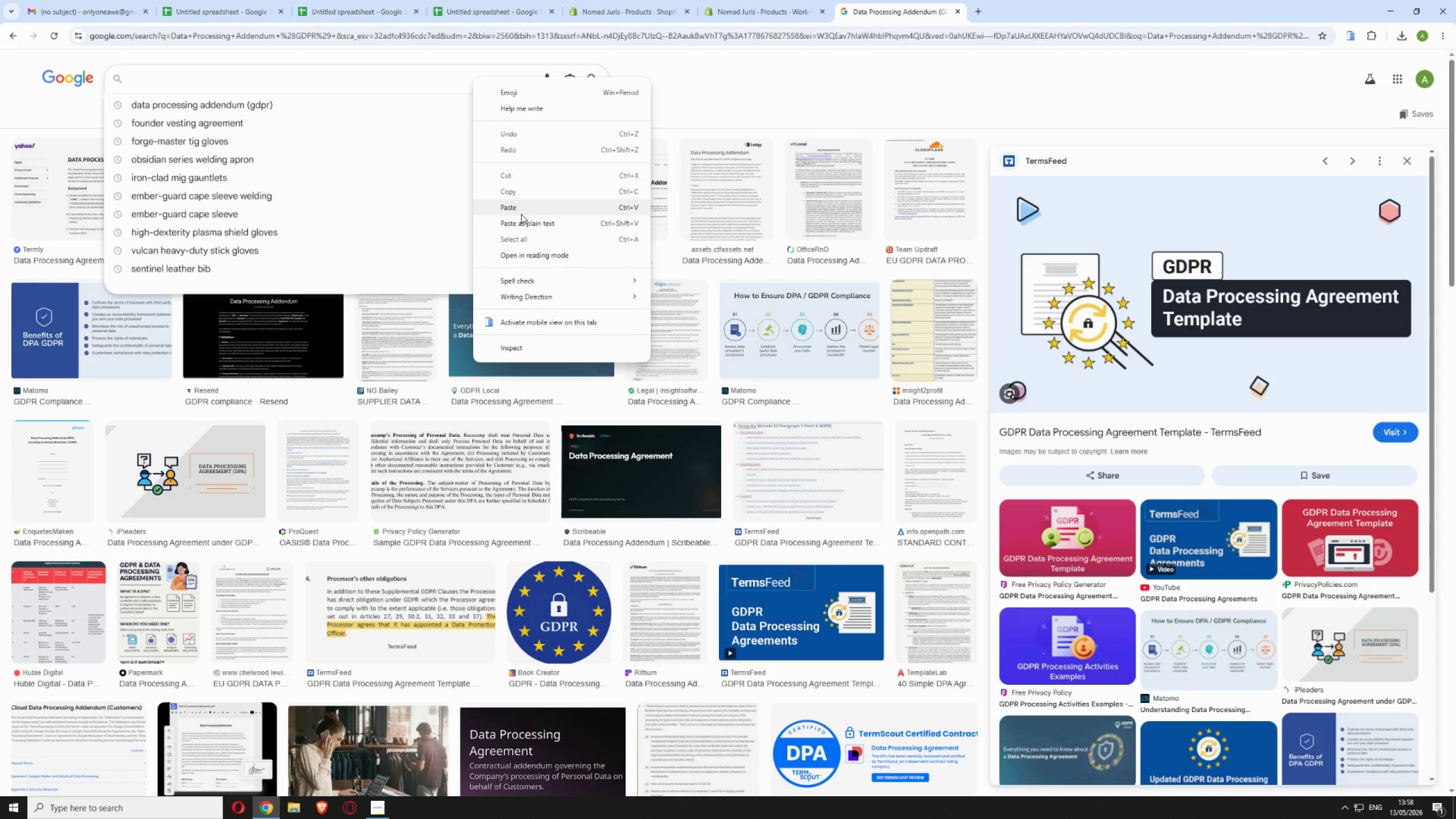 
left_click([518, 208])
 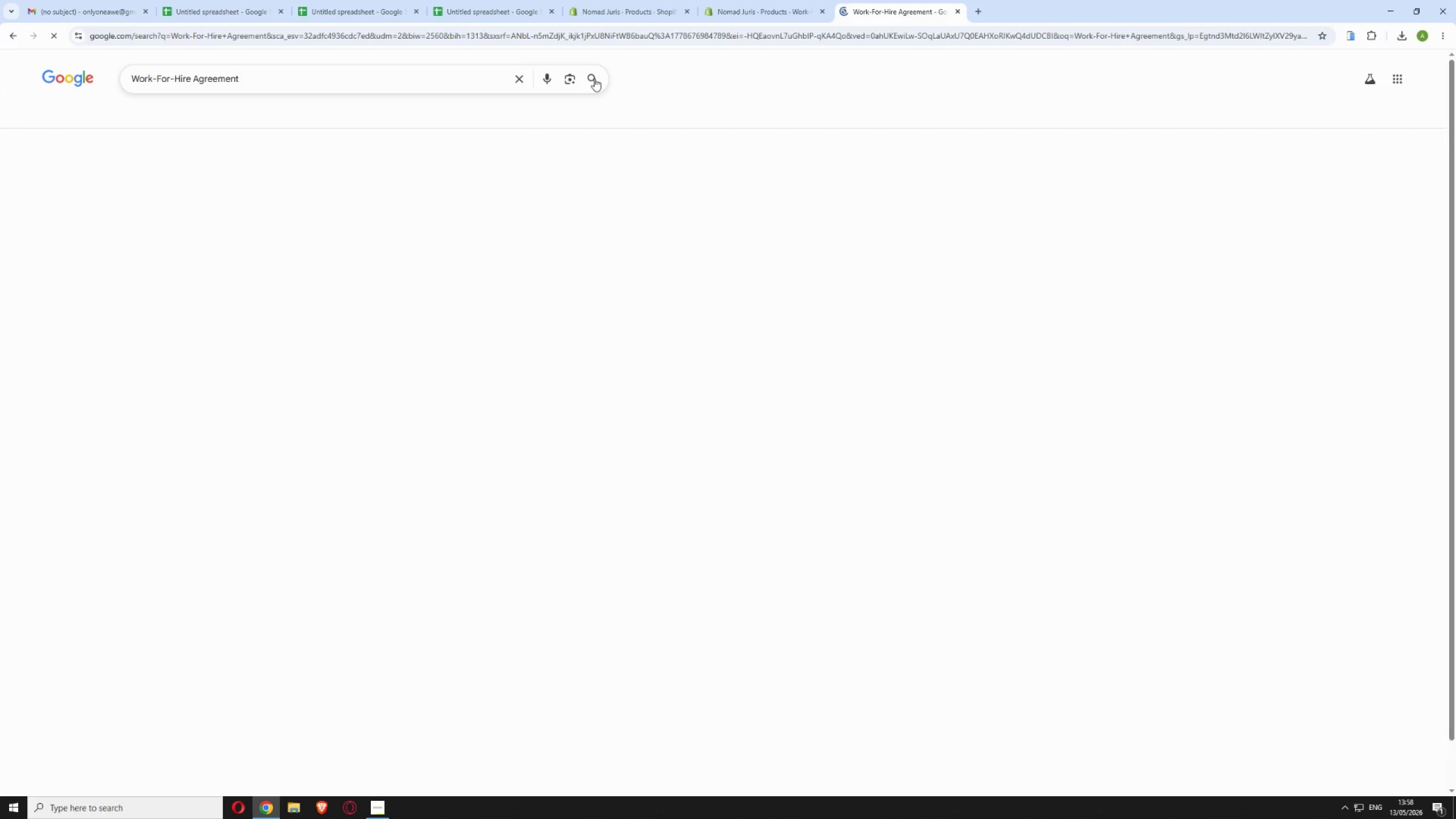 
mouse_move([579, 101])
 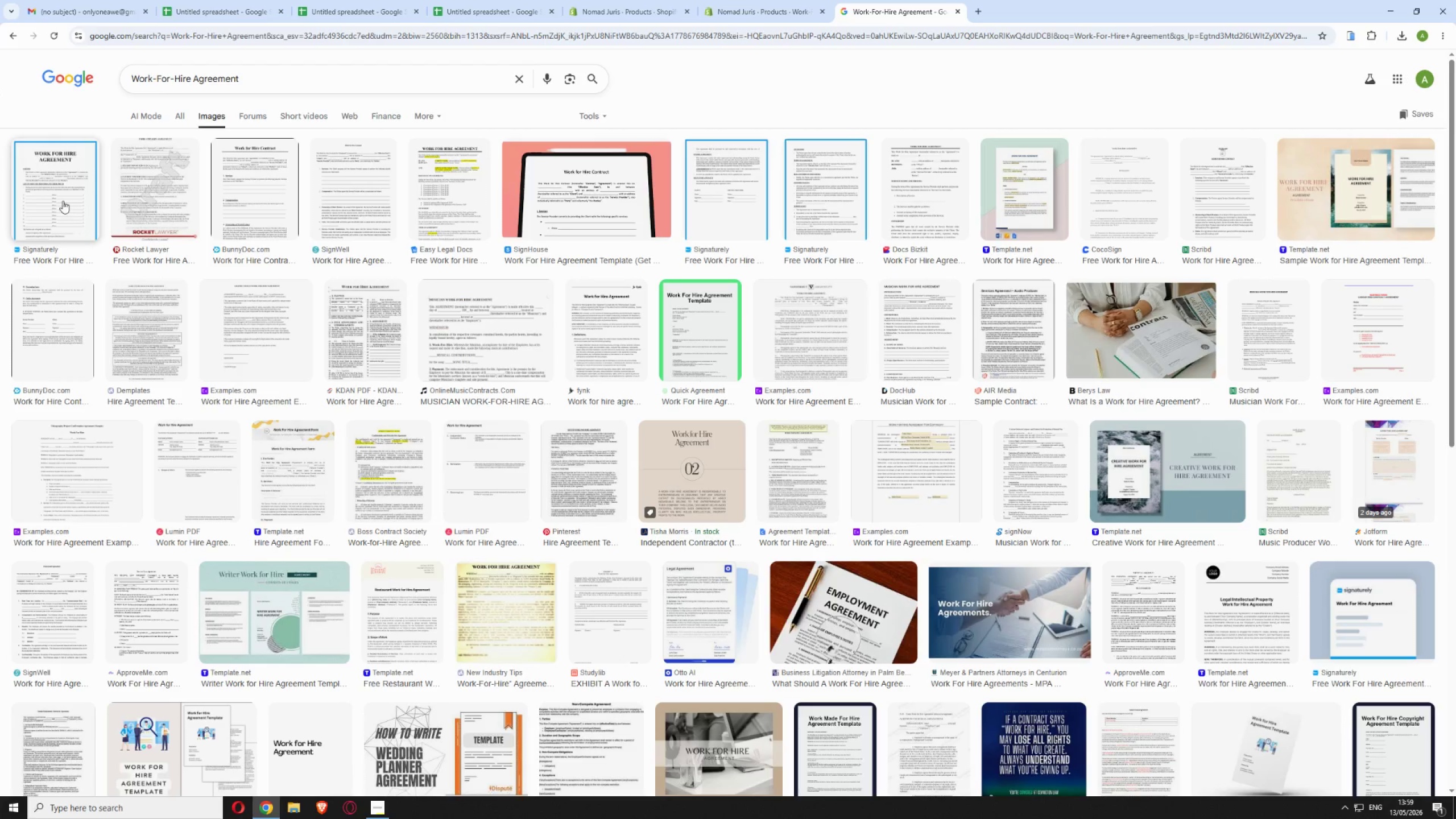 
left_click([59, 197])
 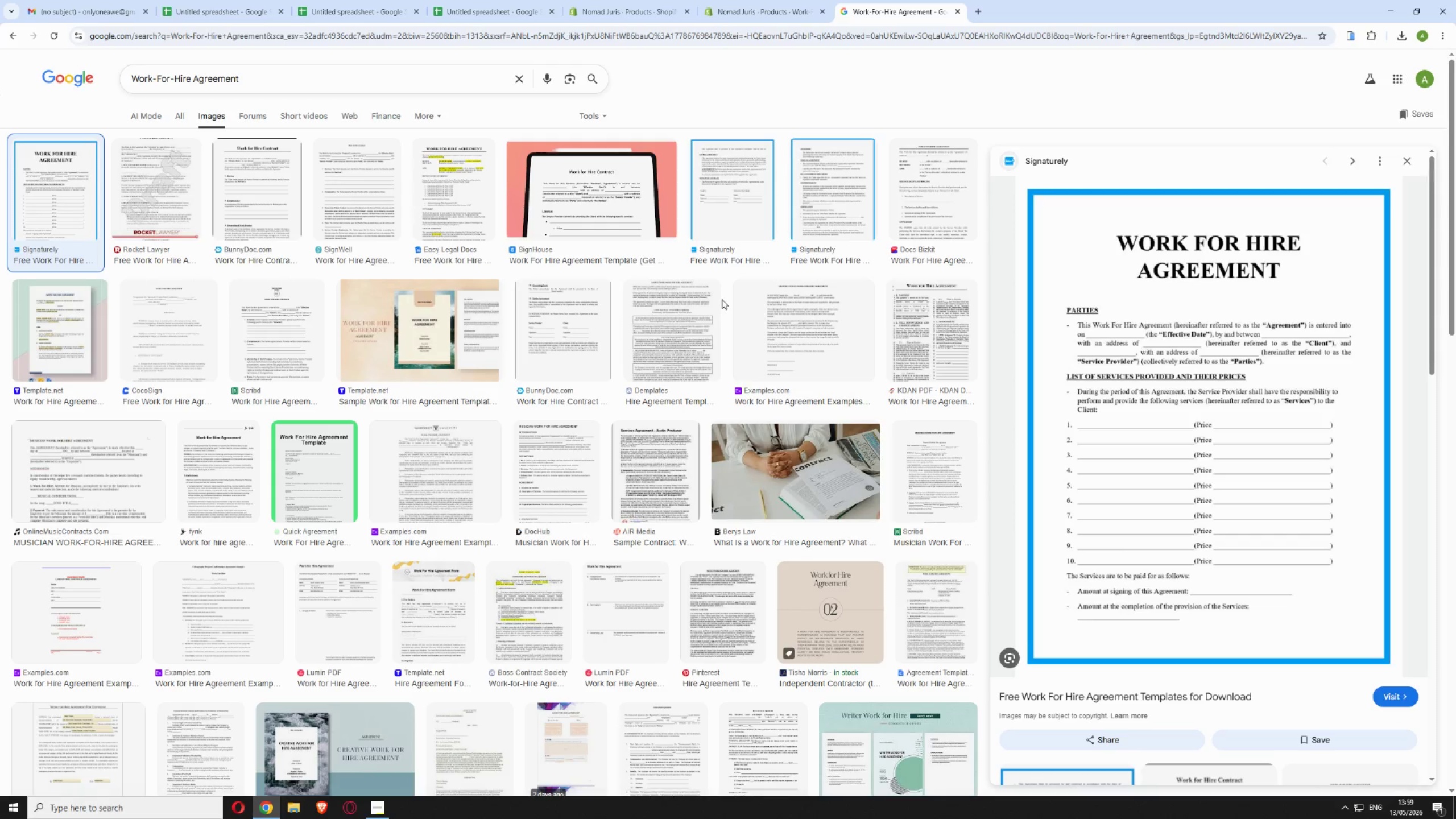 
wait(9.42)
 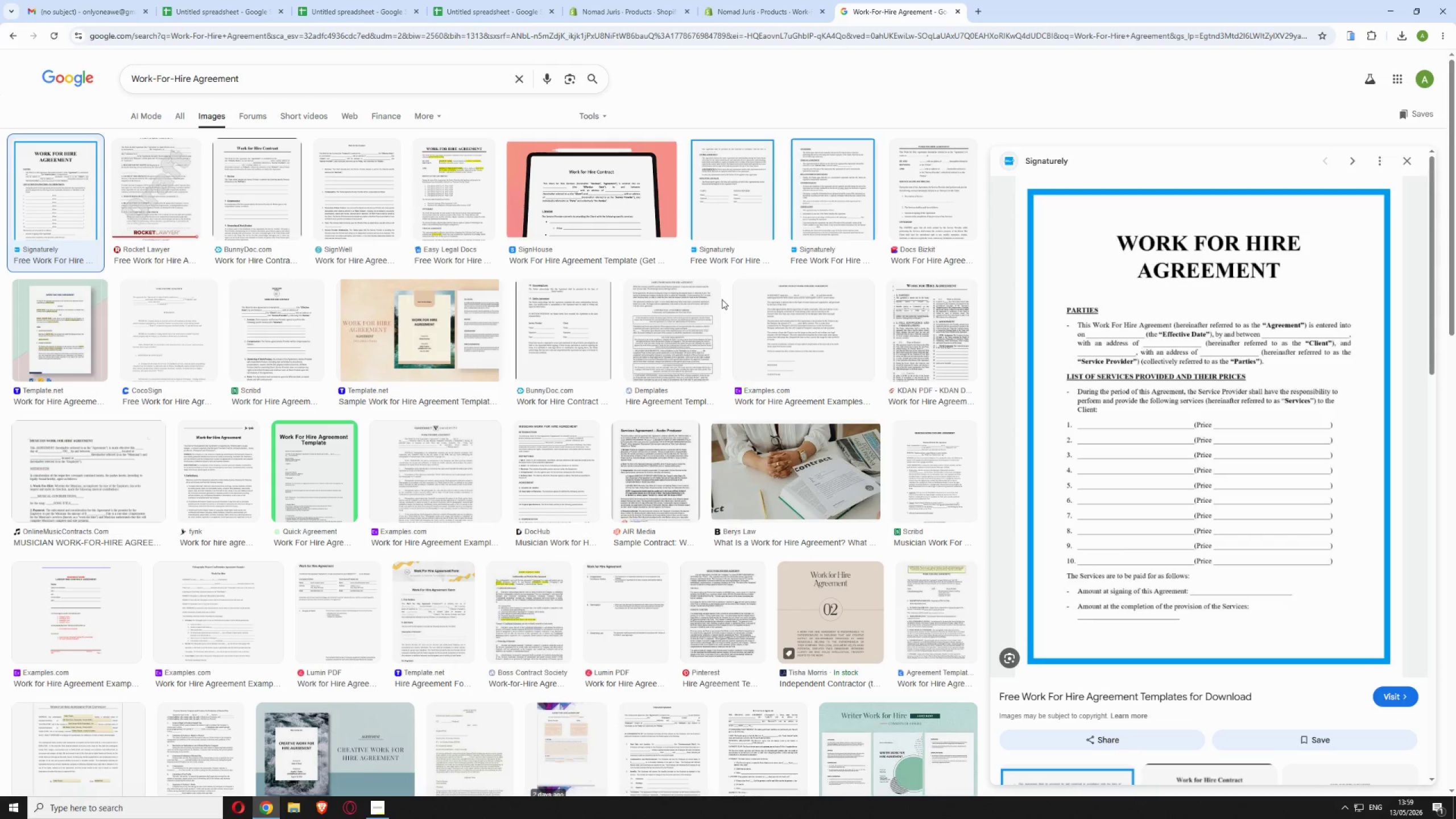 
mouse_move([1182, 382])
 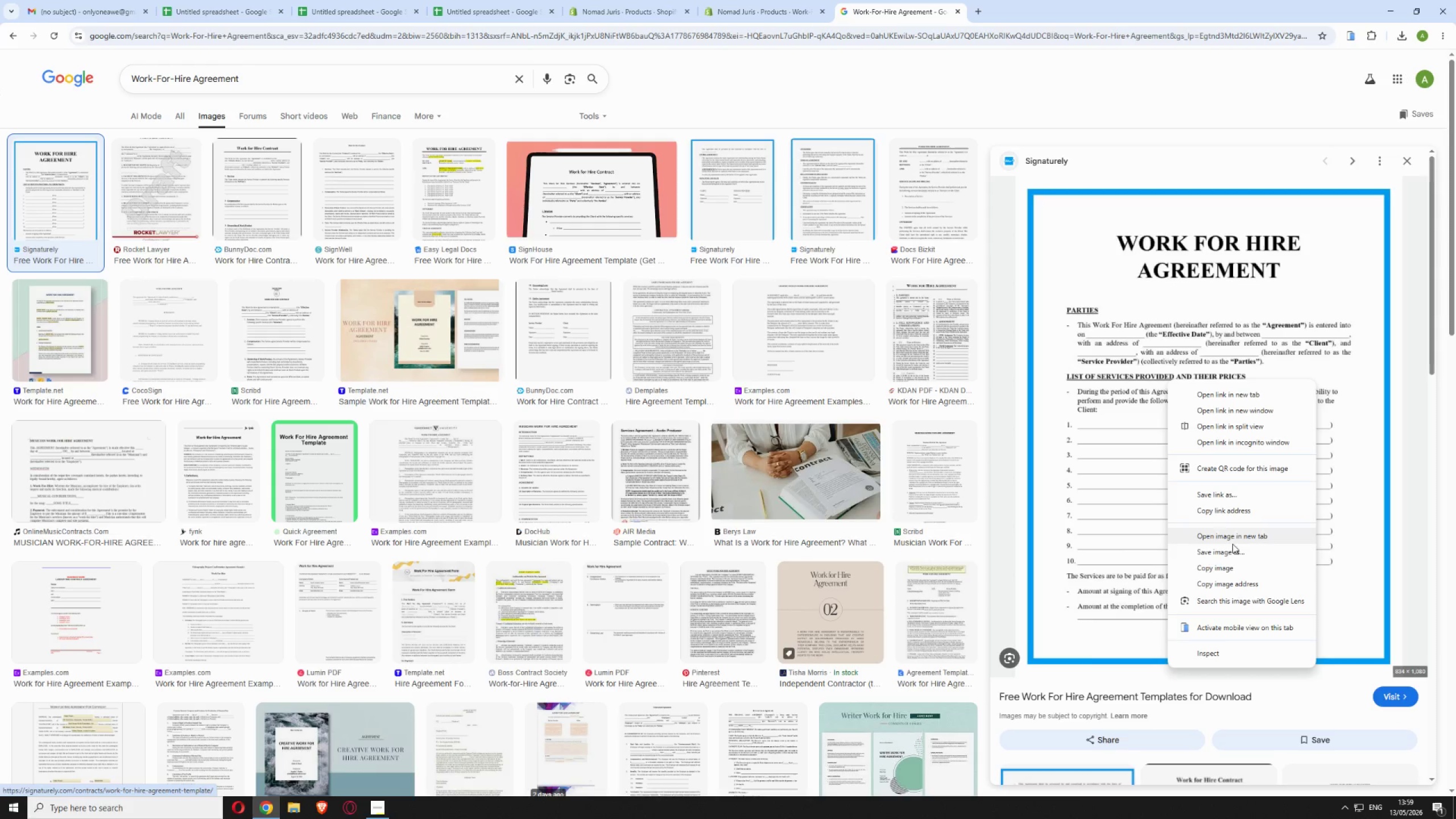 
left_click([1233, 549])
 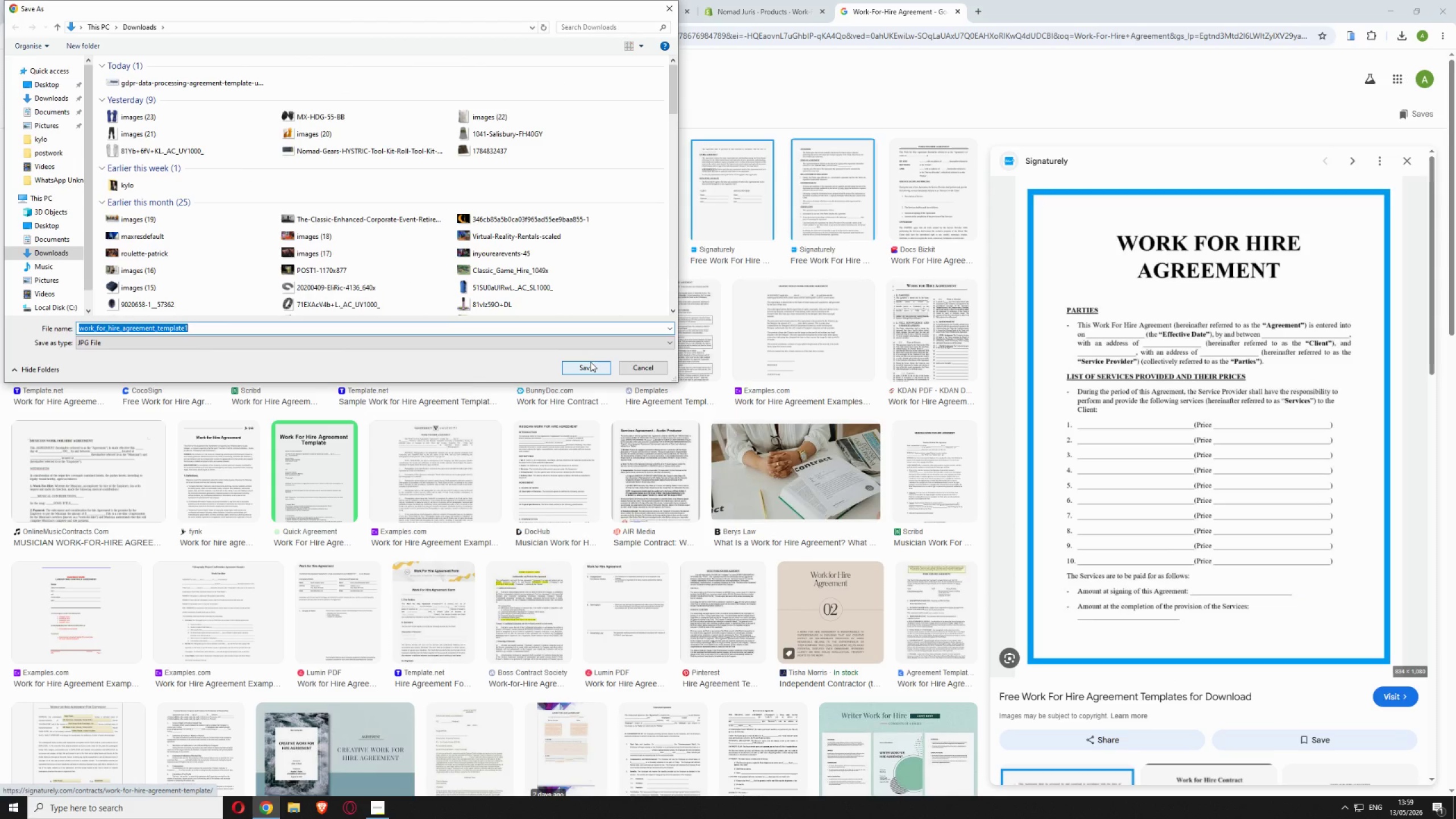 
wait(13.0)
 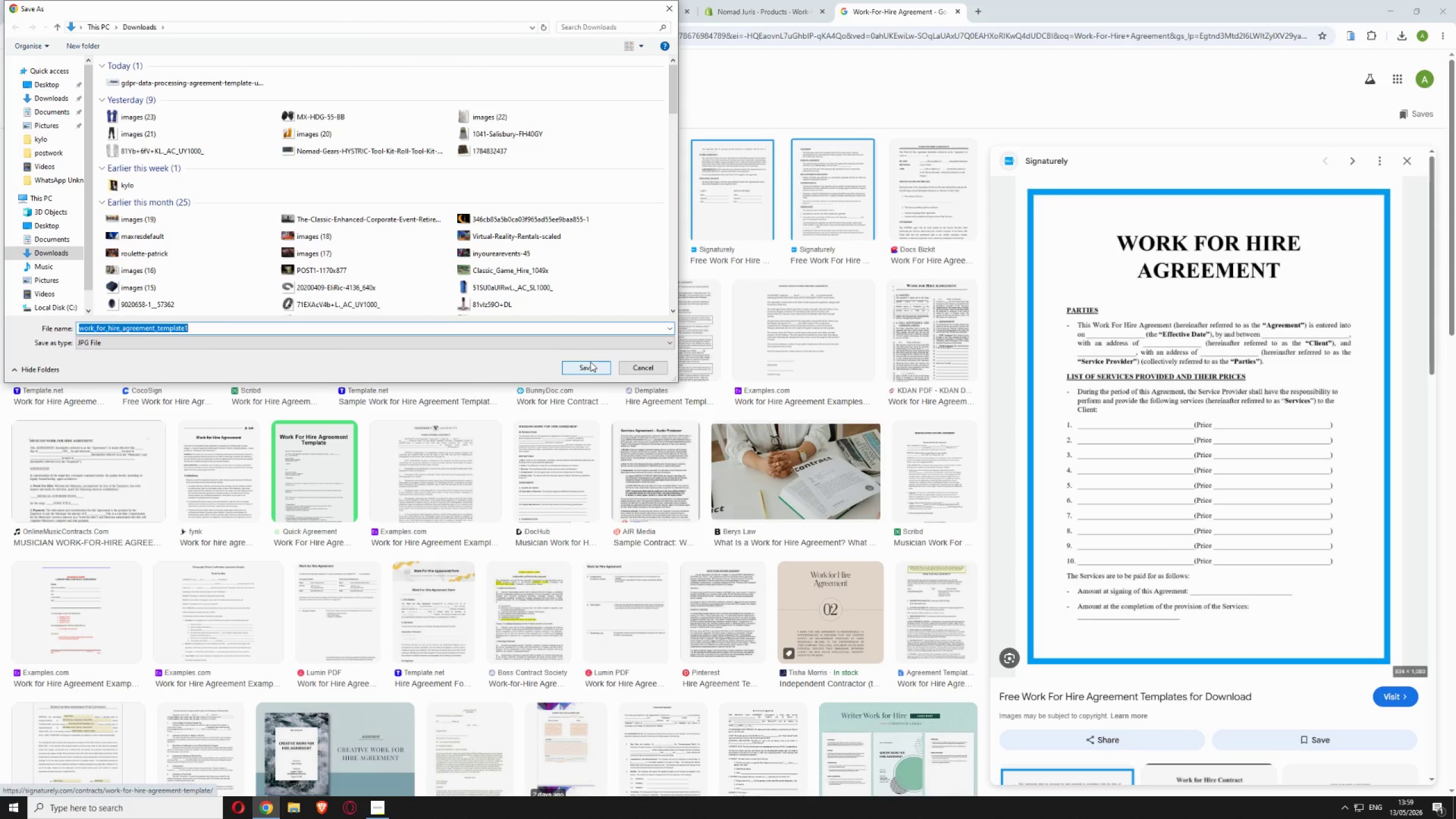 
left_click([570, 370])
 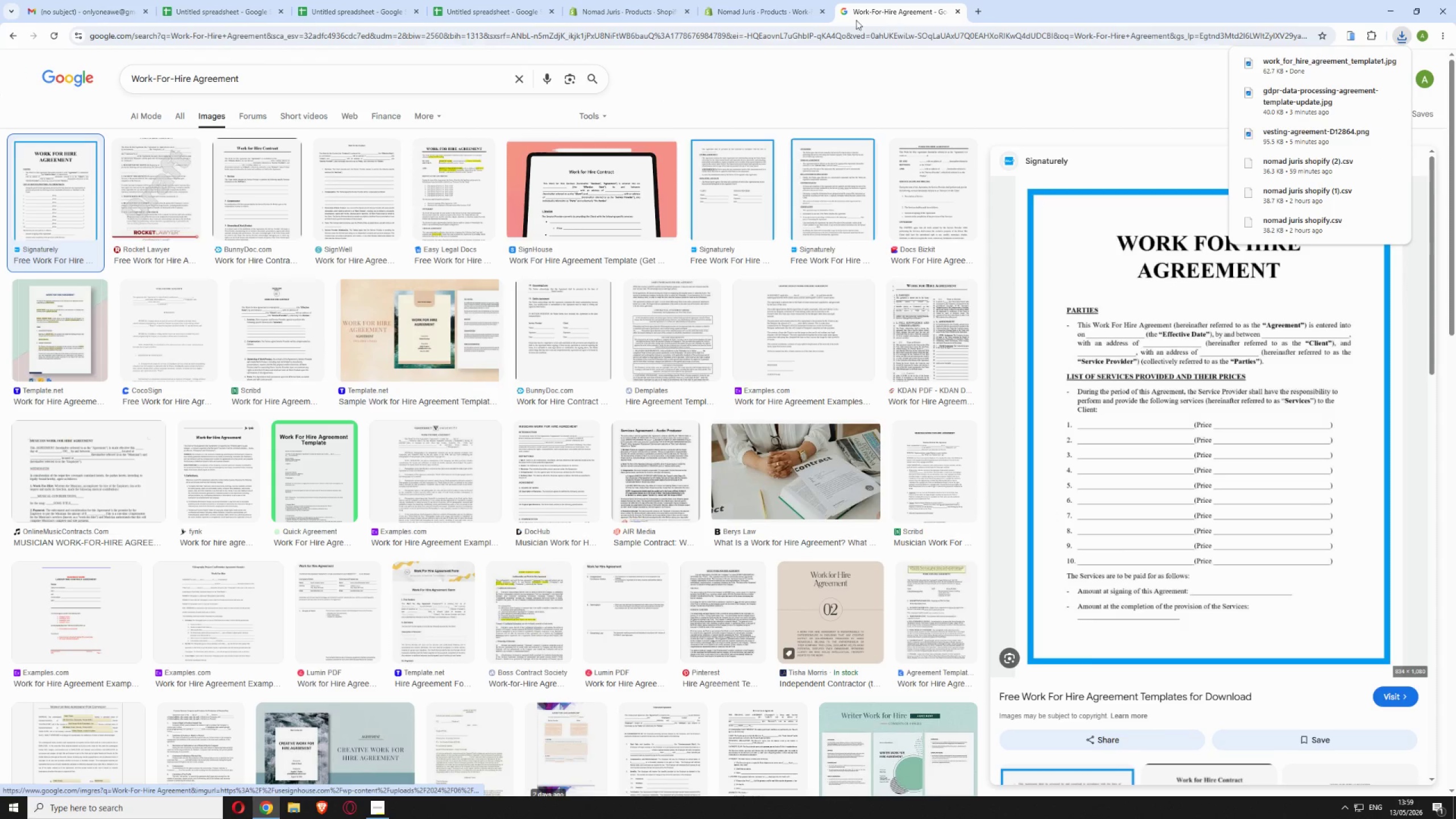 
left_click([760, 7])
 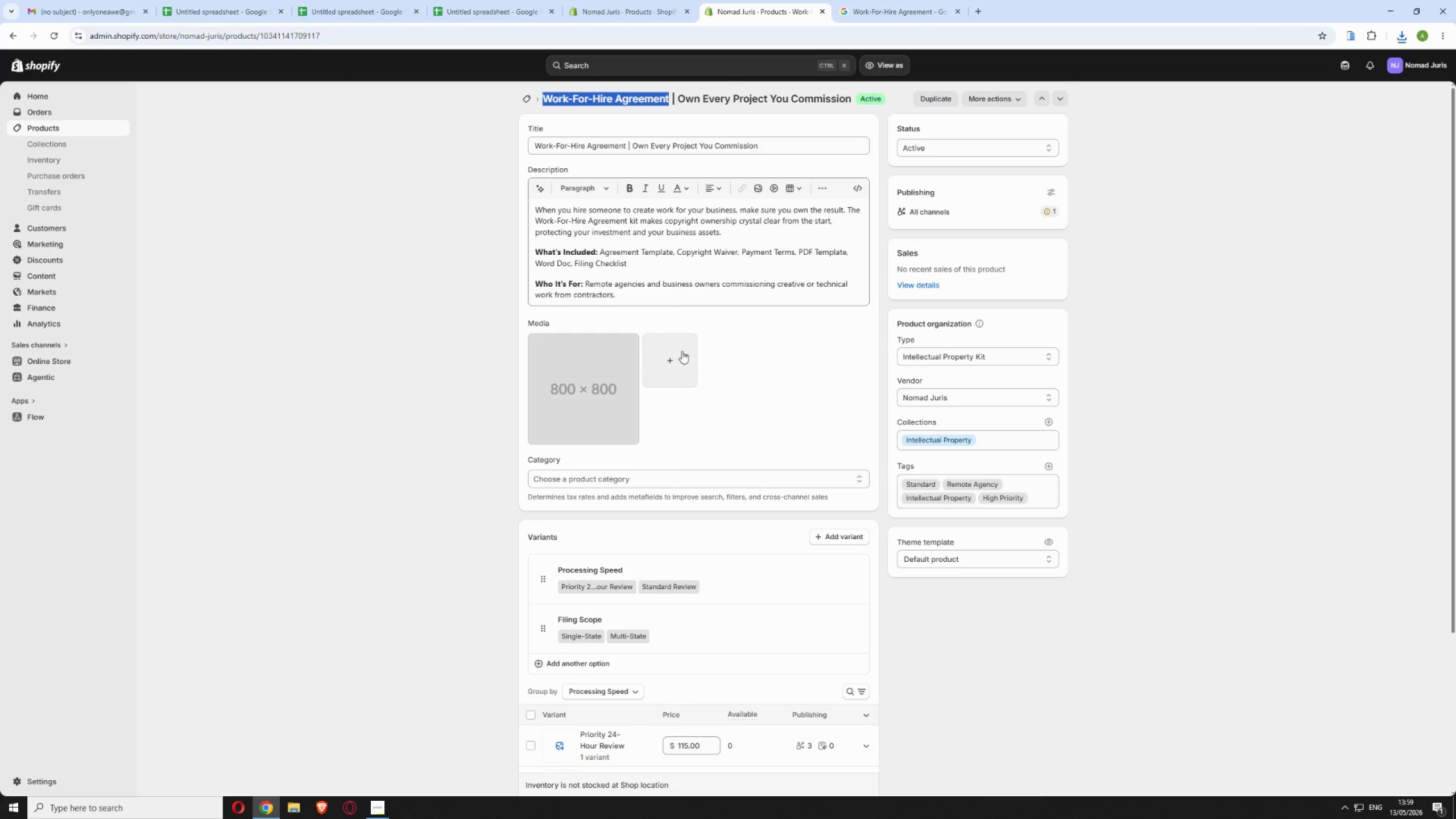 
left_click([663, 358])
 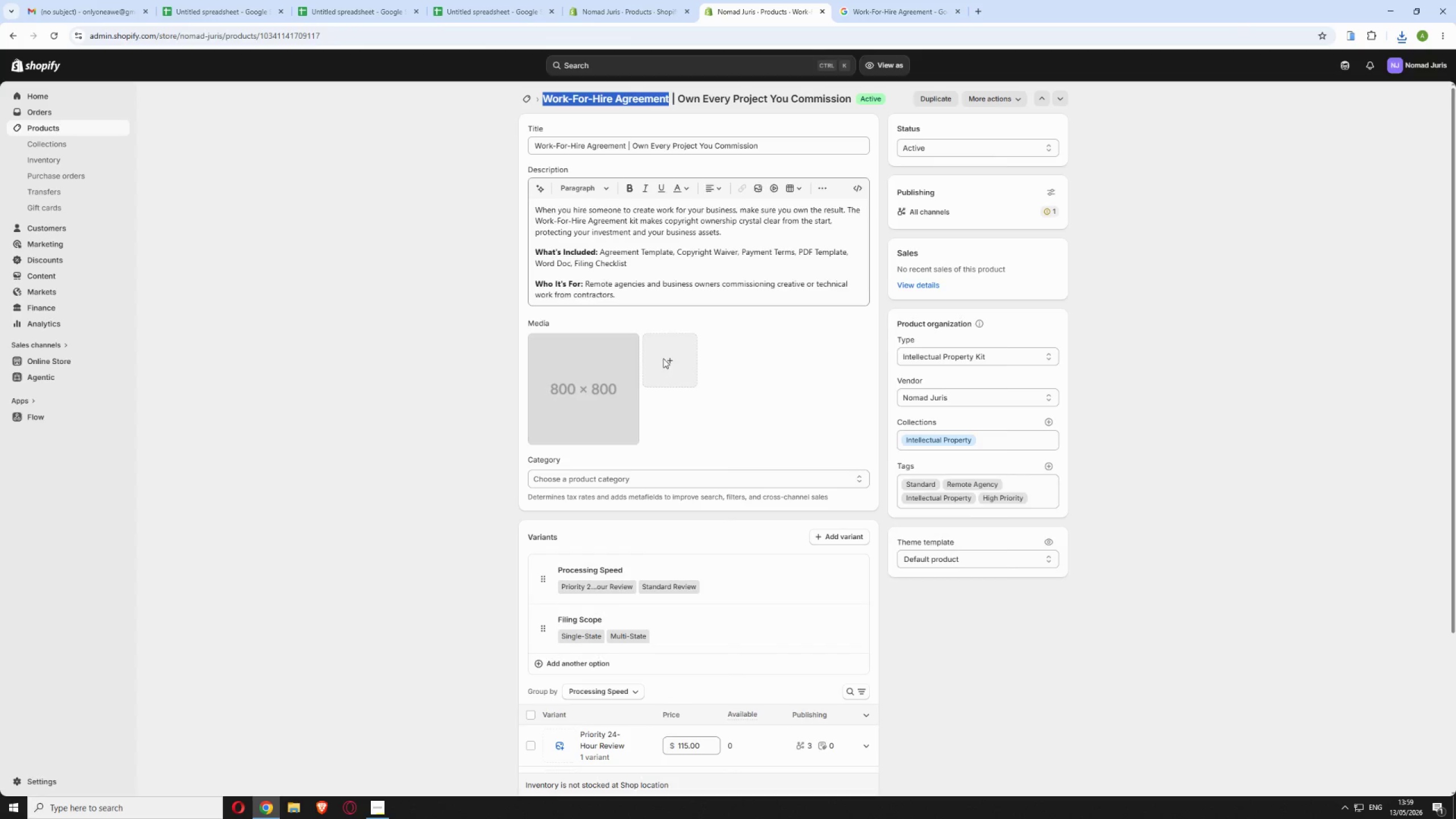 
mouse_move([651, 347])
 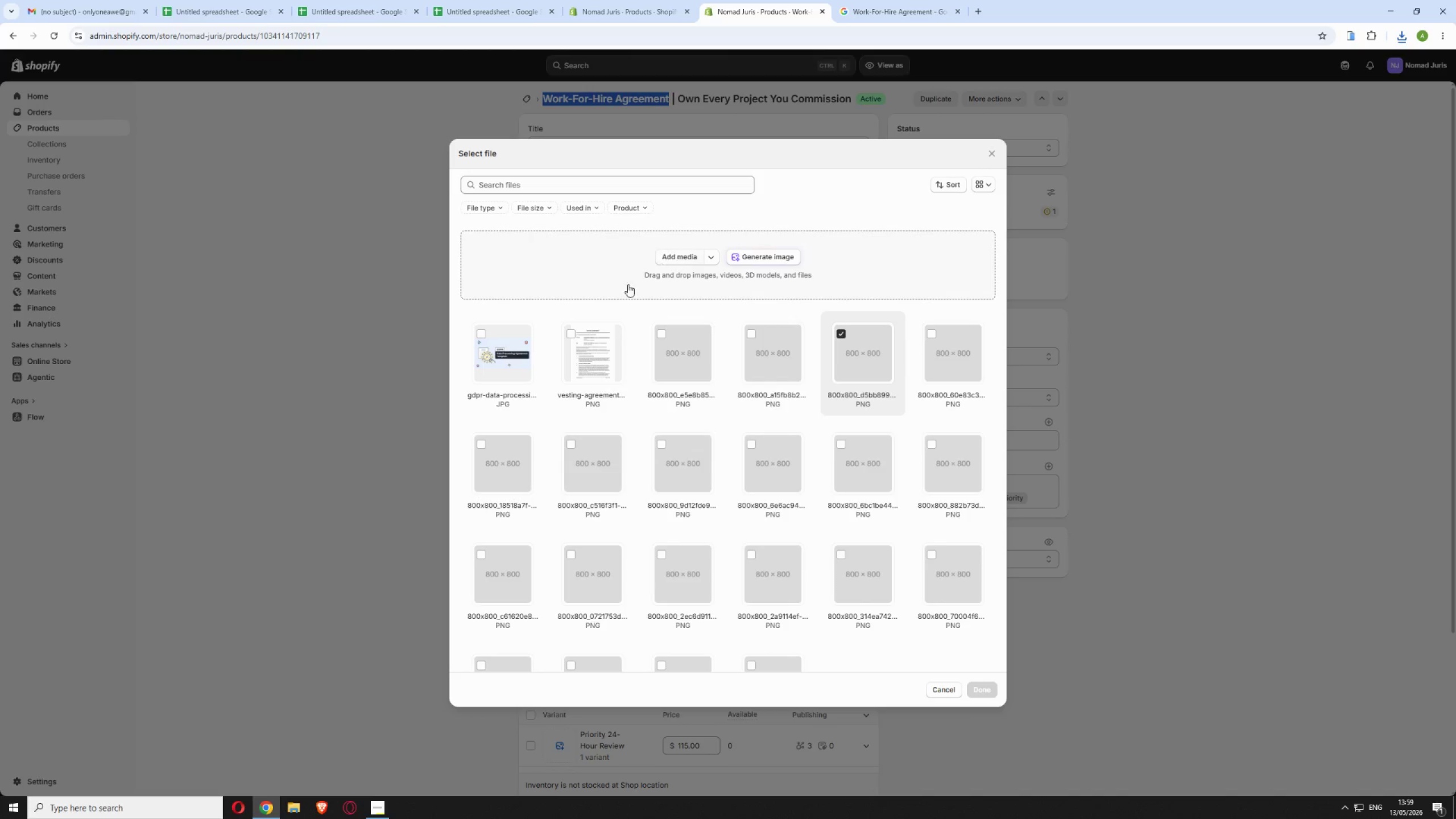 
wait(5.1)
 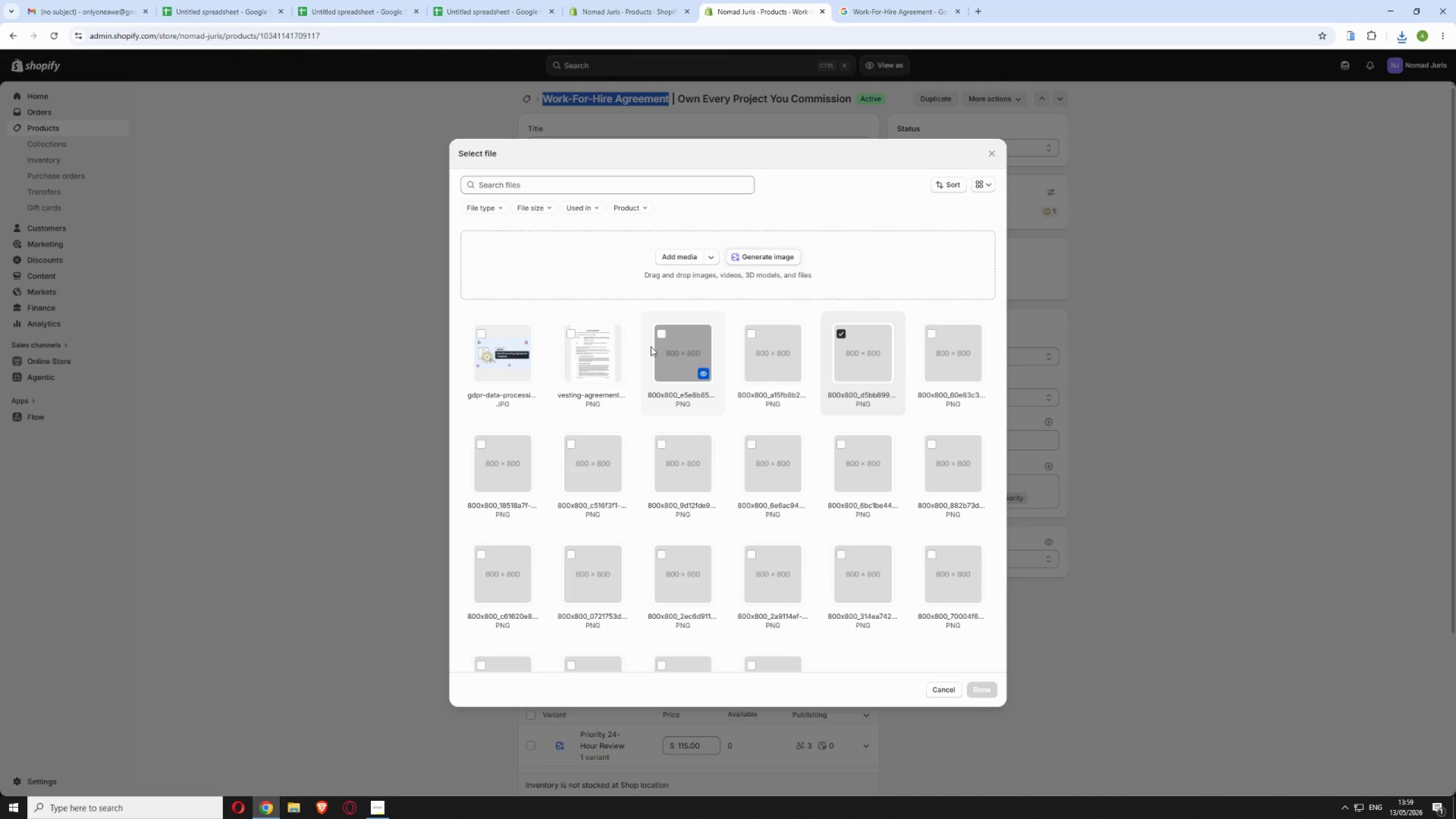 
left_click([672, 259])
 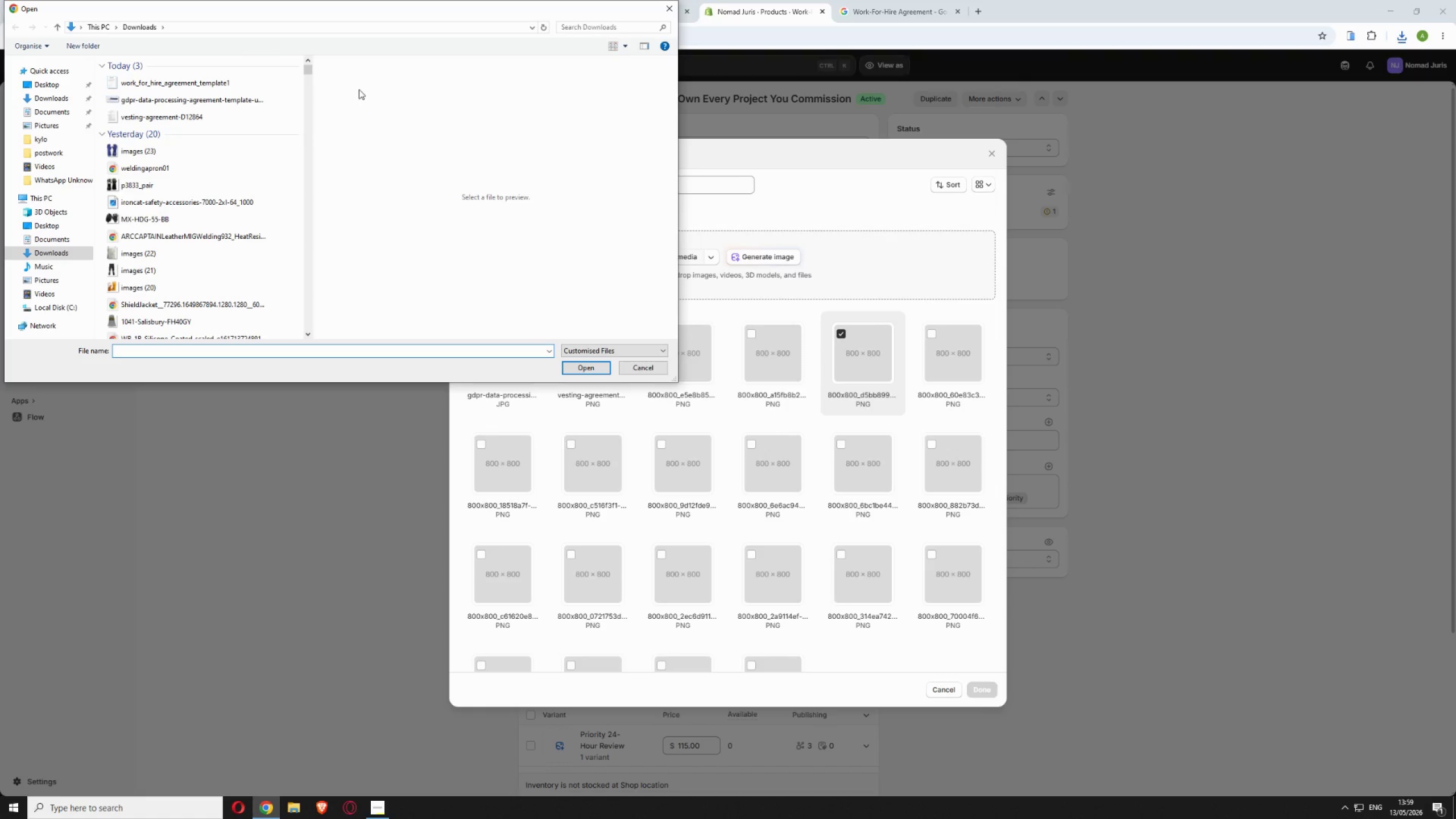 
left_click([214, 84])
 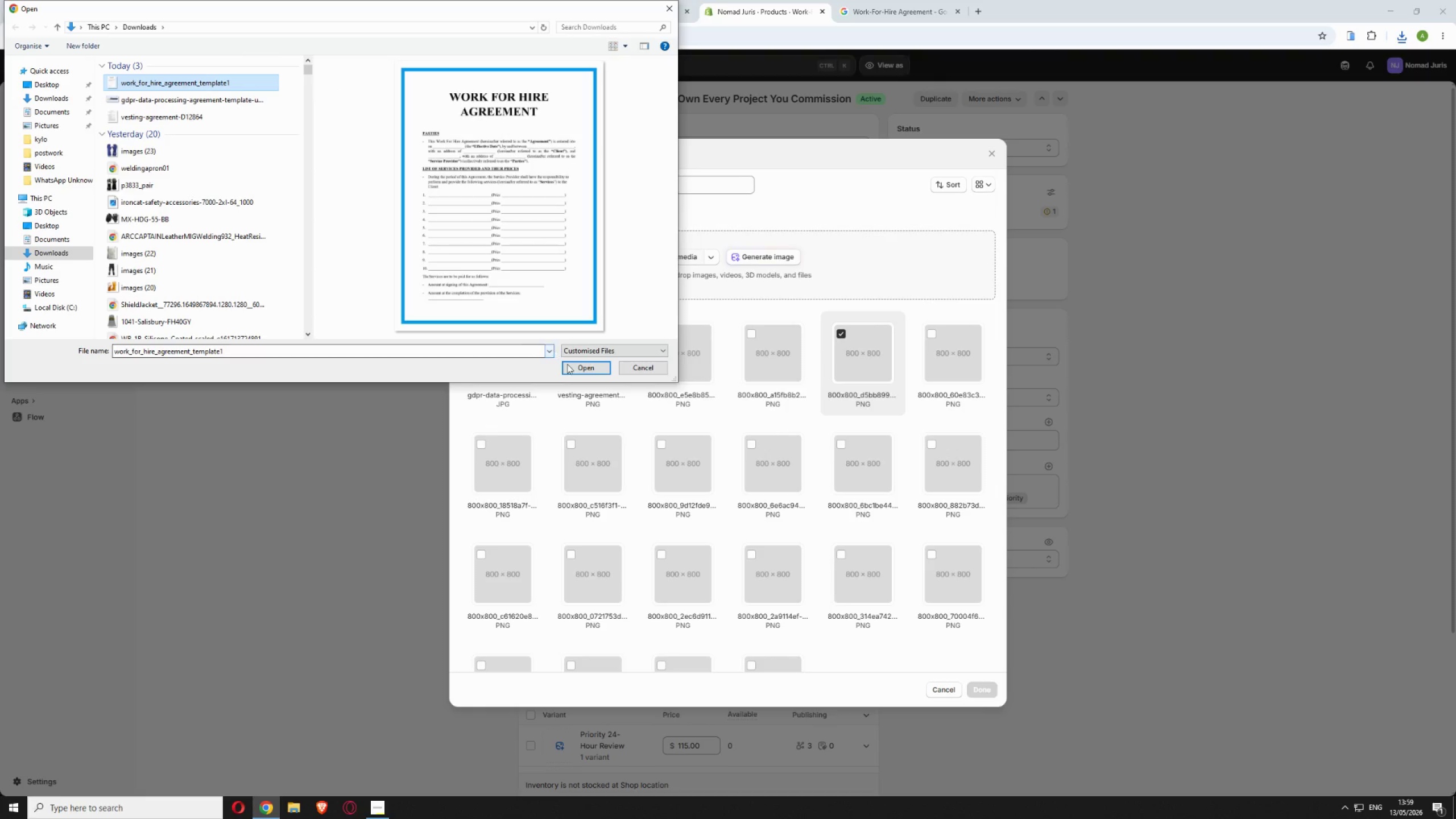 
left_click([578, 370])
 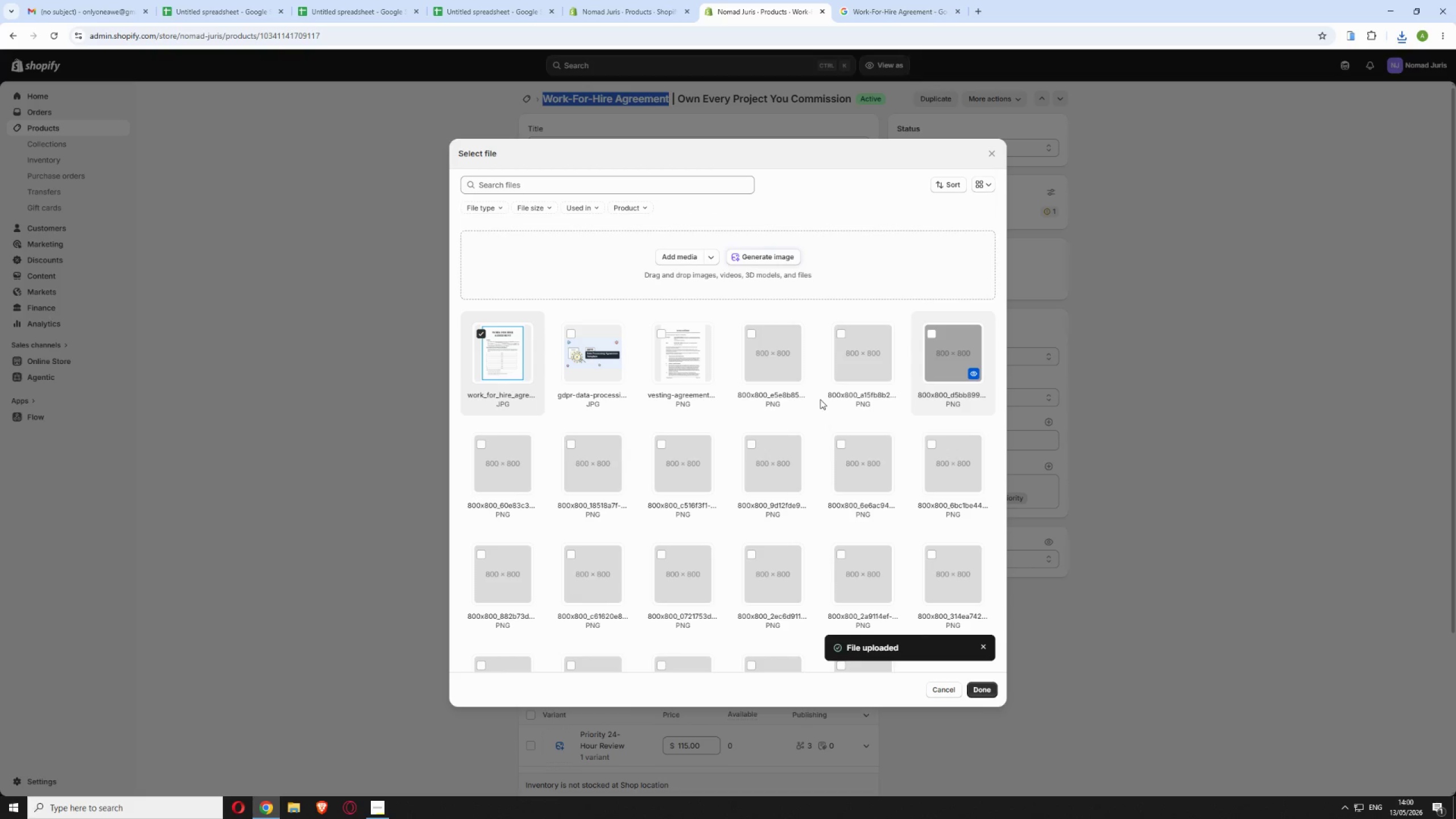 
wait(16.75)
 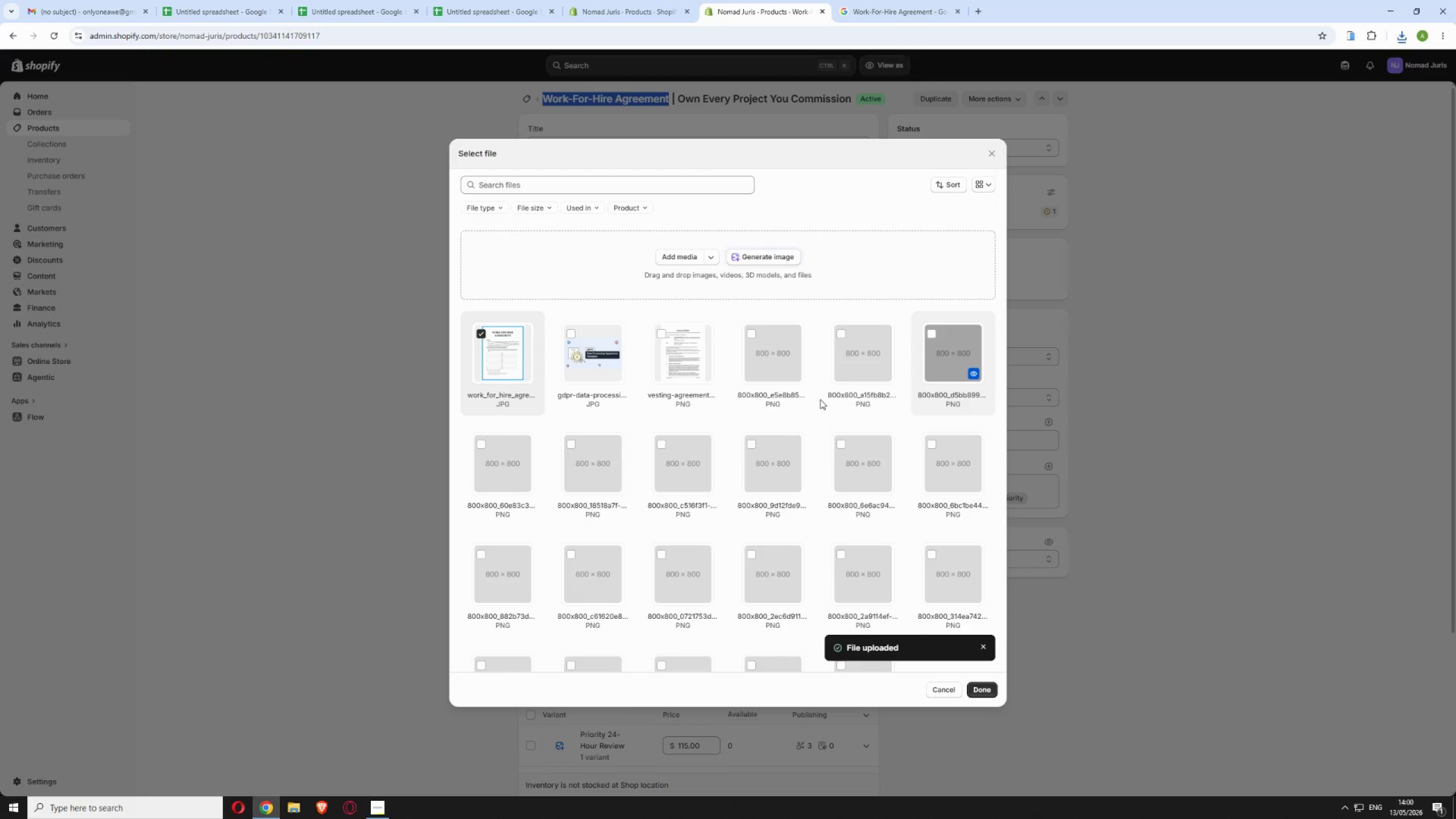 
scroll: coordinate [826, 497], scroll_direction: down, amount: 1.0
 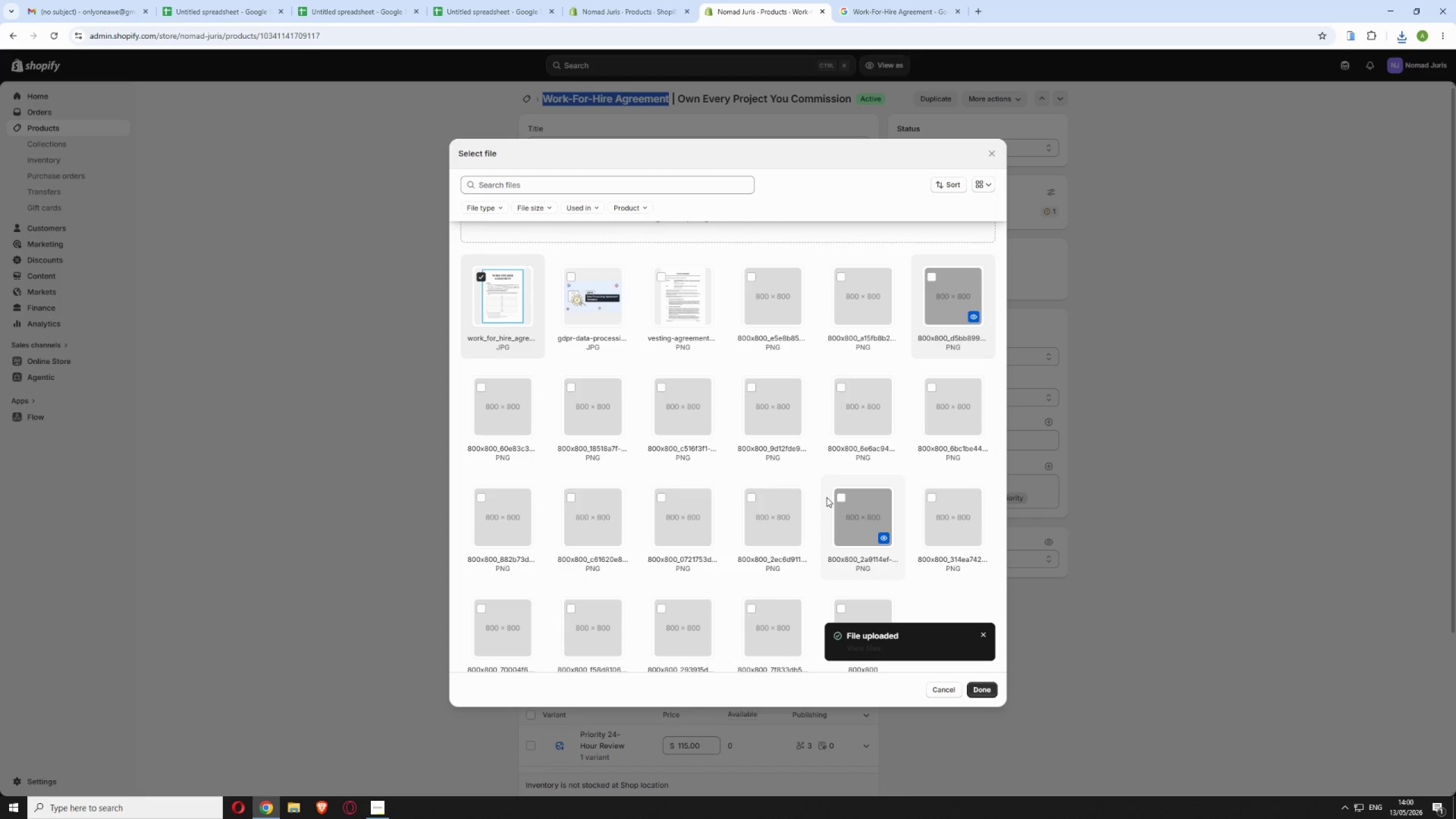 
wait(9.38)
 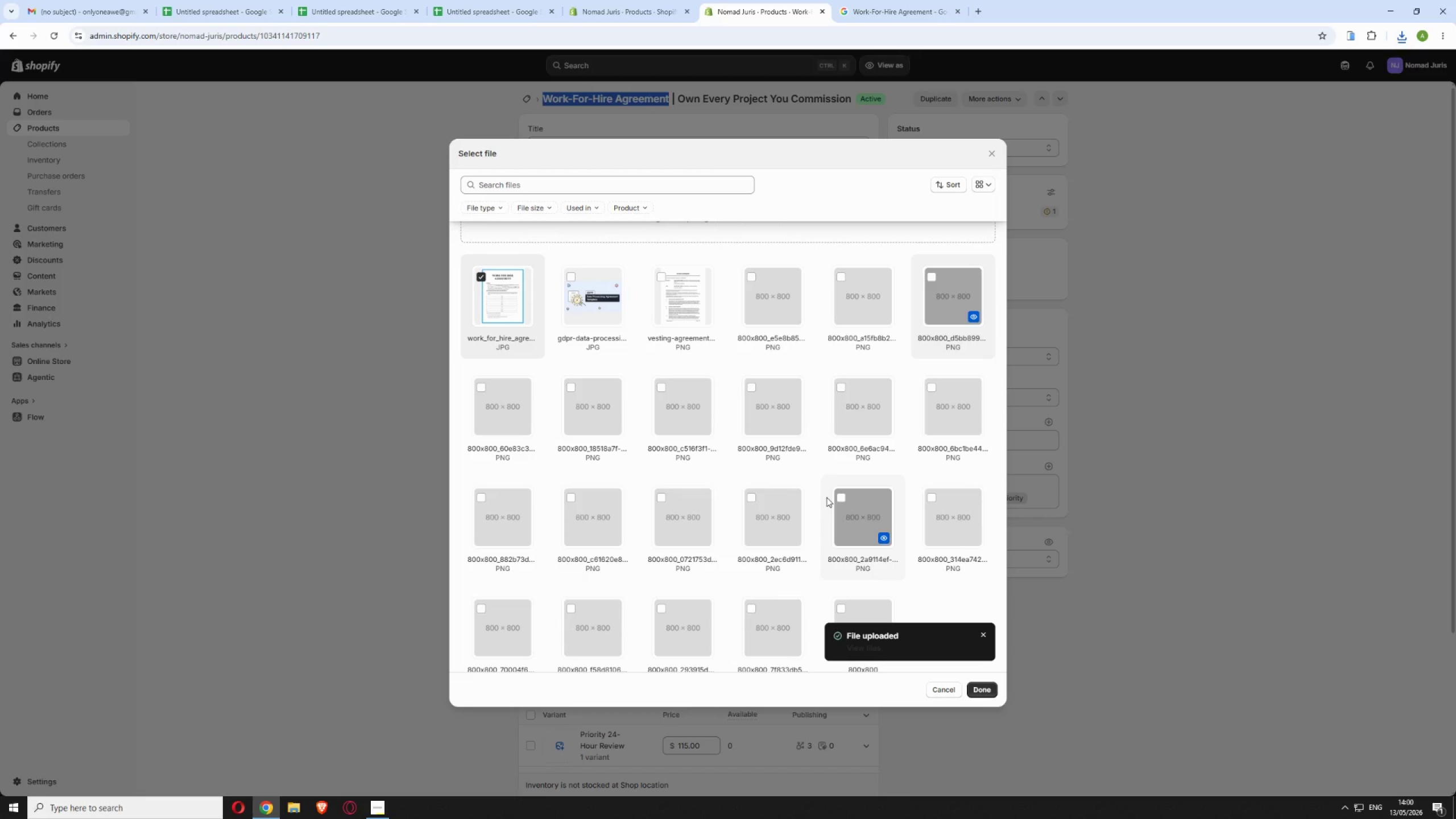 
scroll: coordinate [833, 582], scroll_direction: up, amount: 5.0
 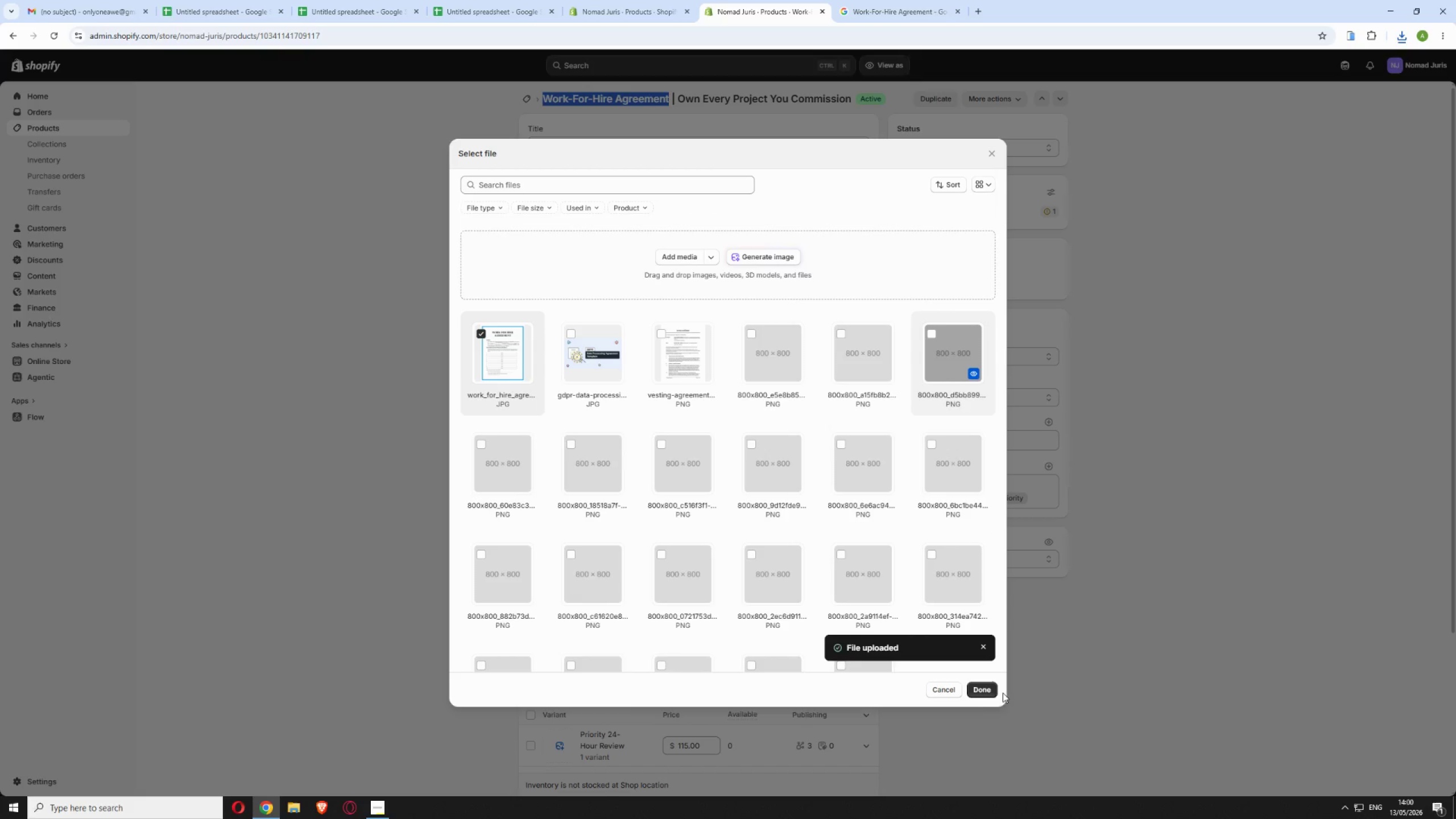 
left_click([985, 689])
 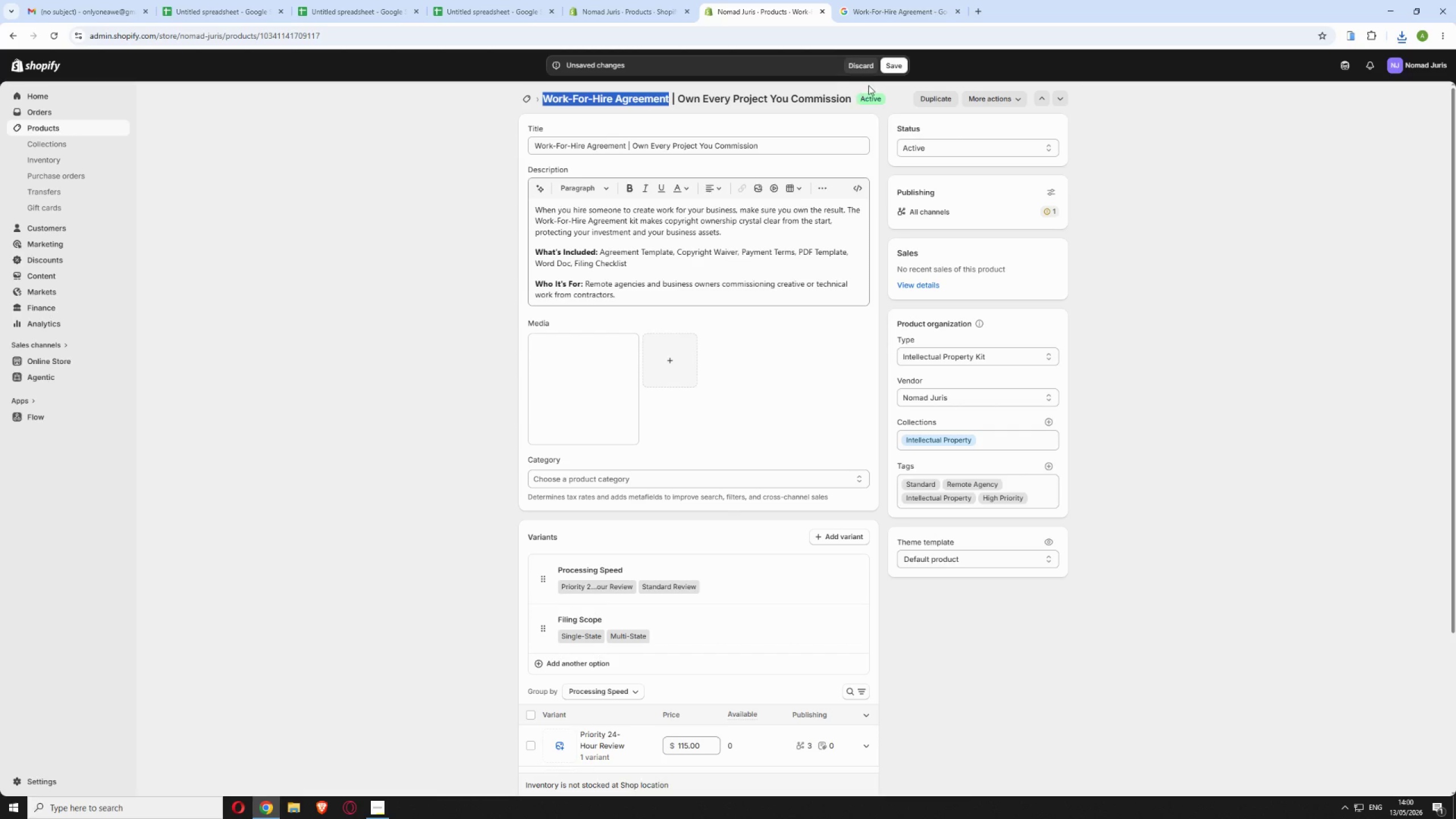 
wait(5.11)
 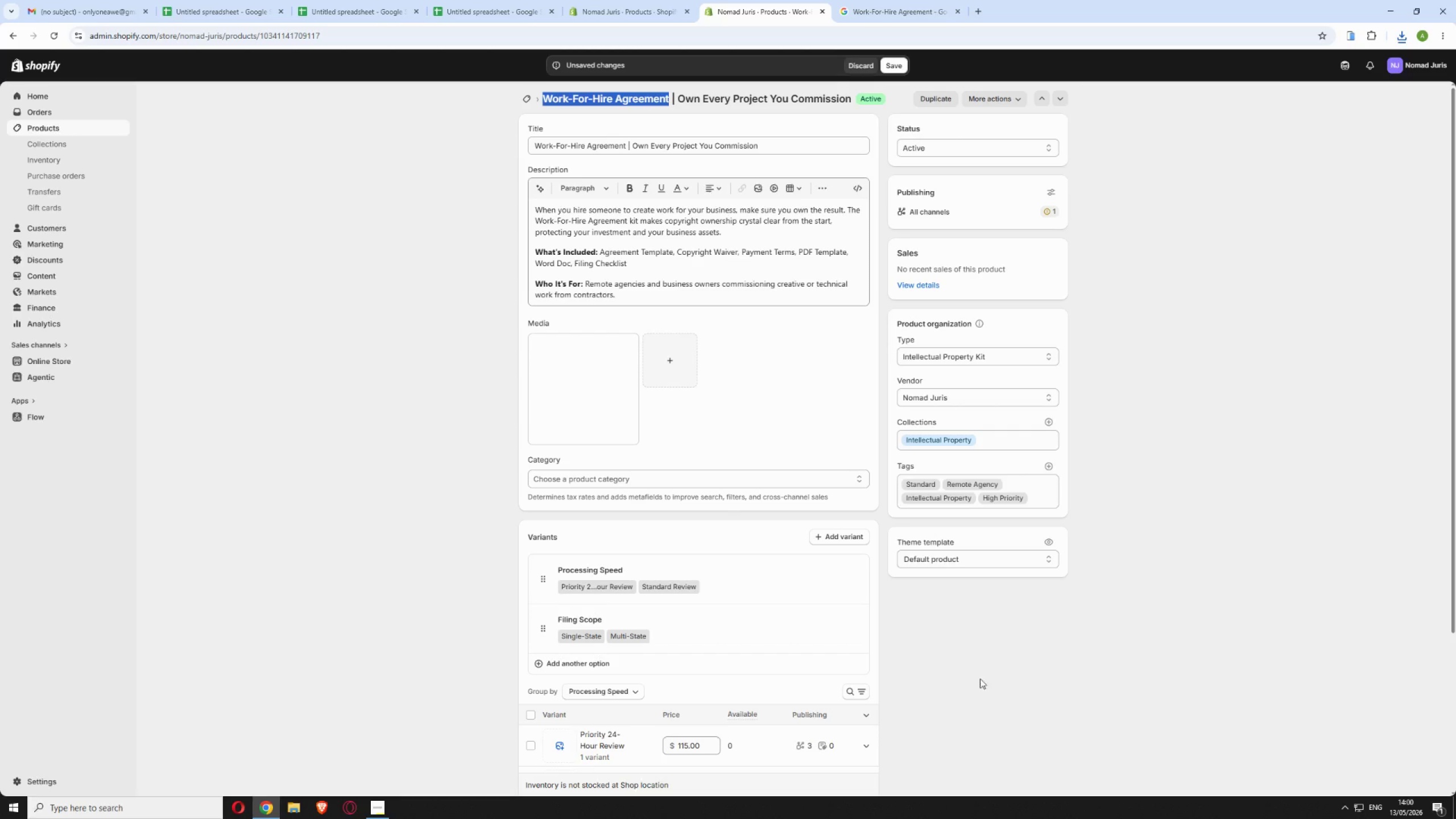 
left_click([884, 67])
 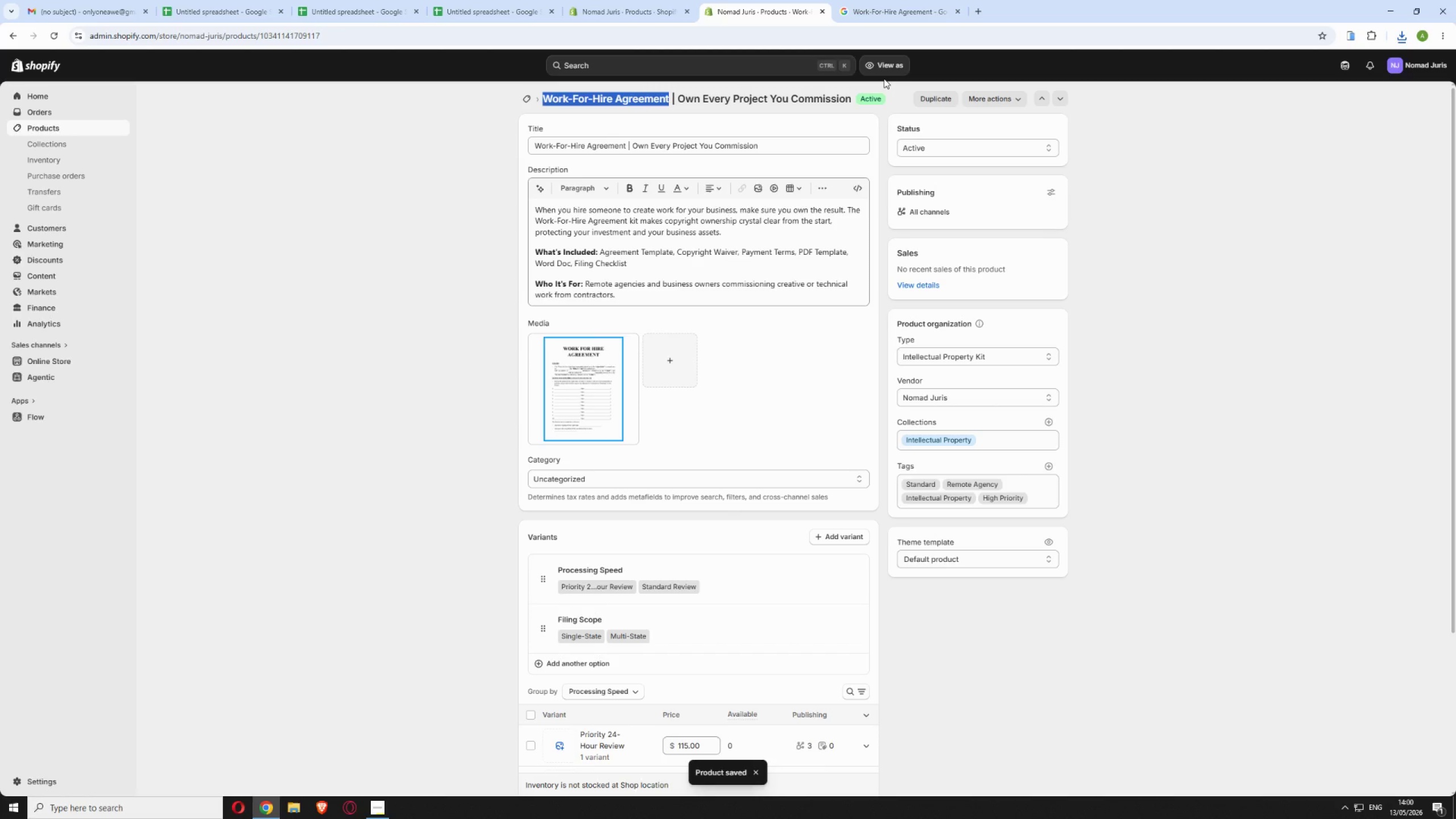 
wait(7.8)
 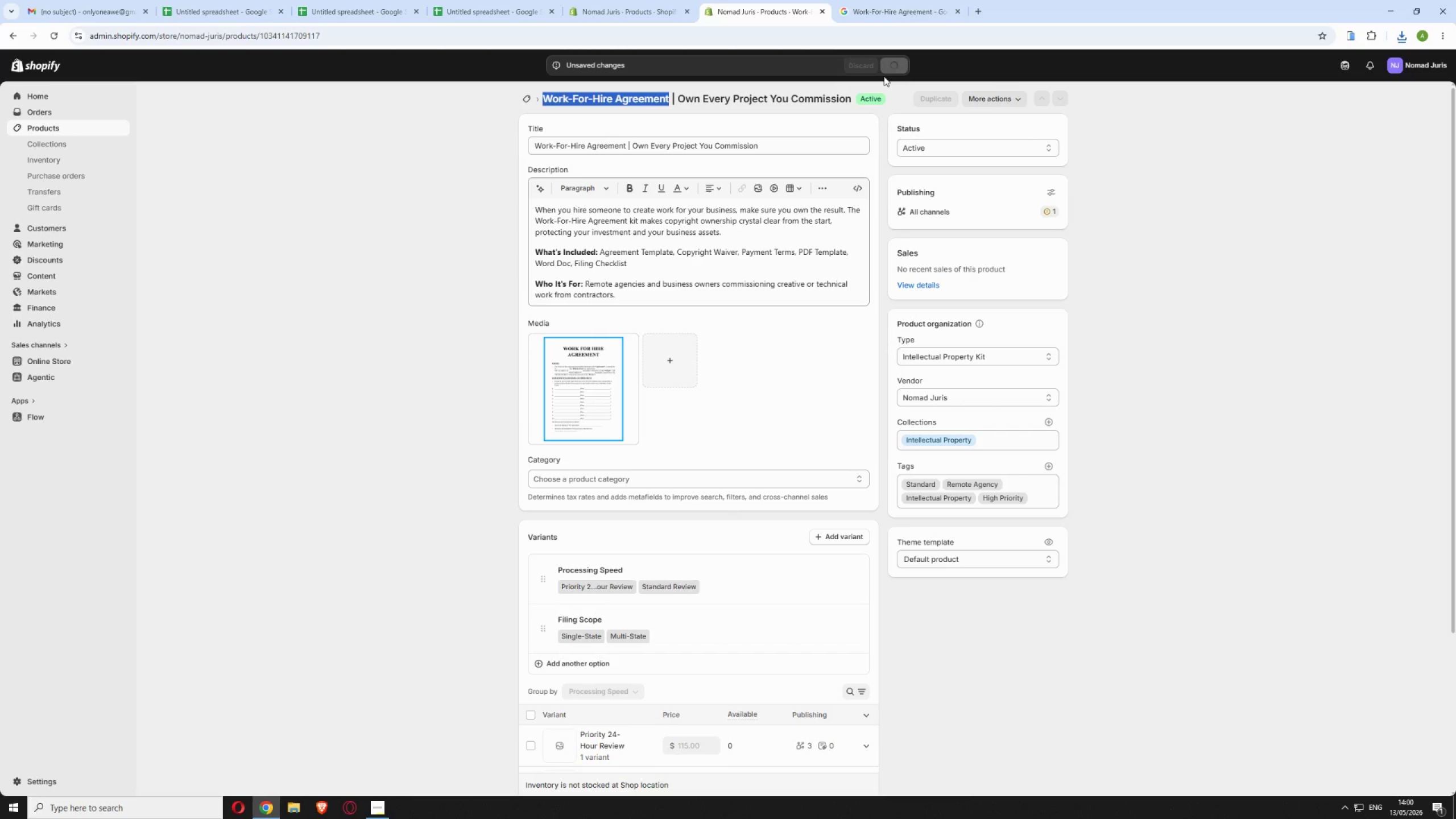 
left_click([524, 97])
 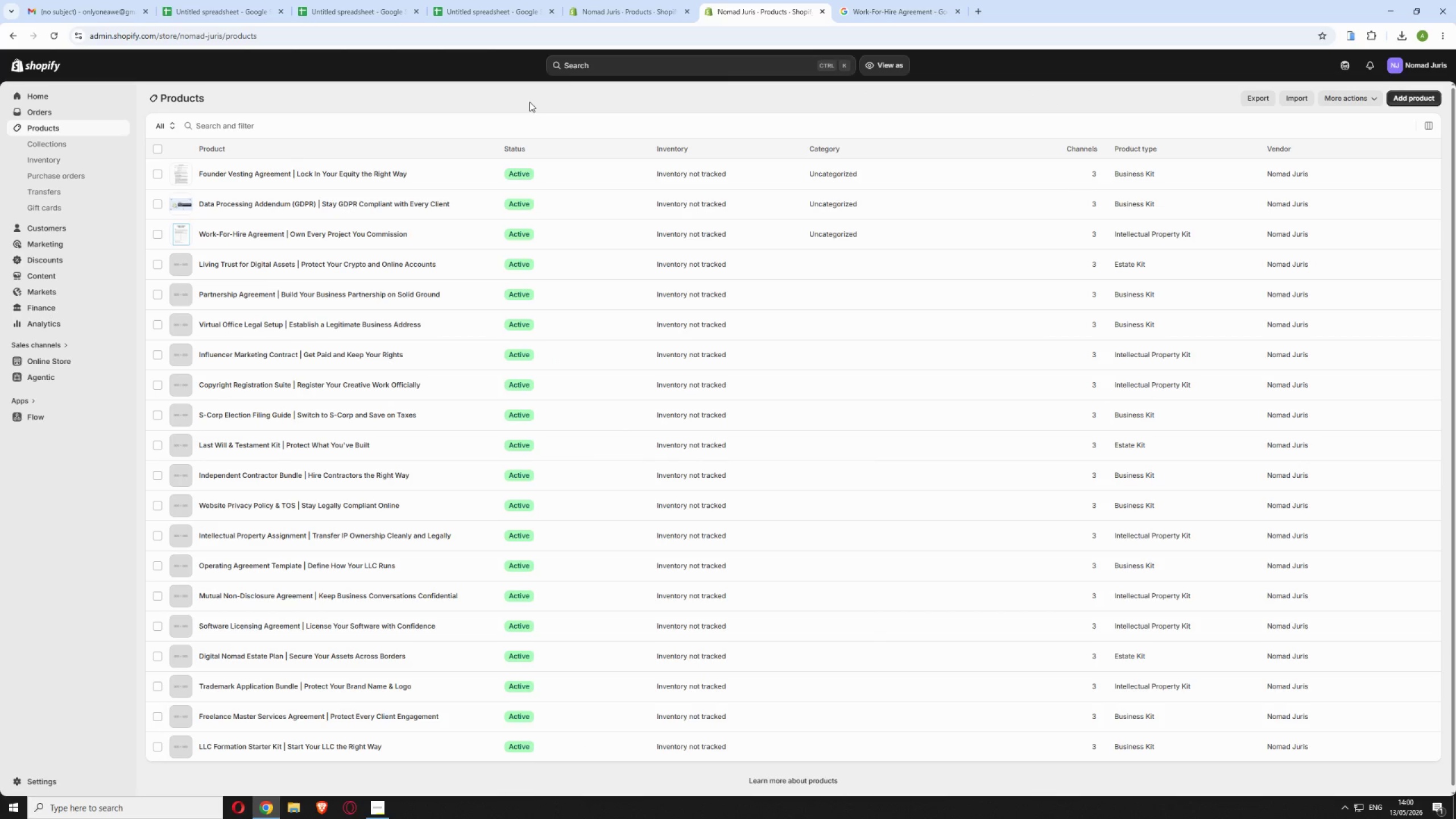 
wait(9.03)
 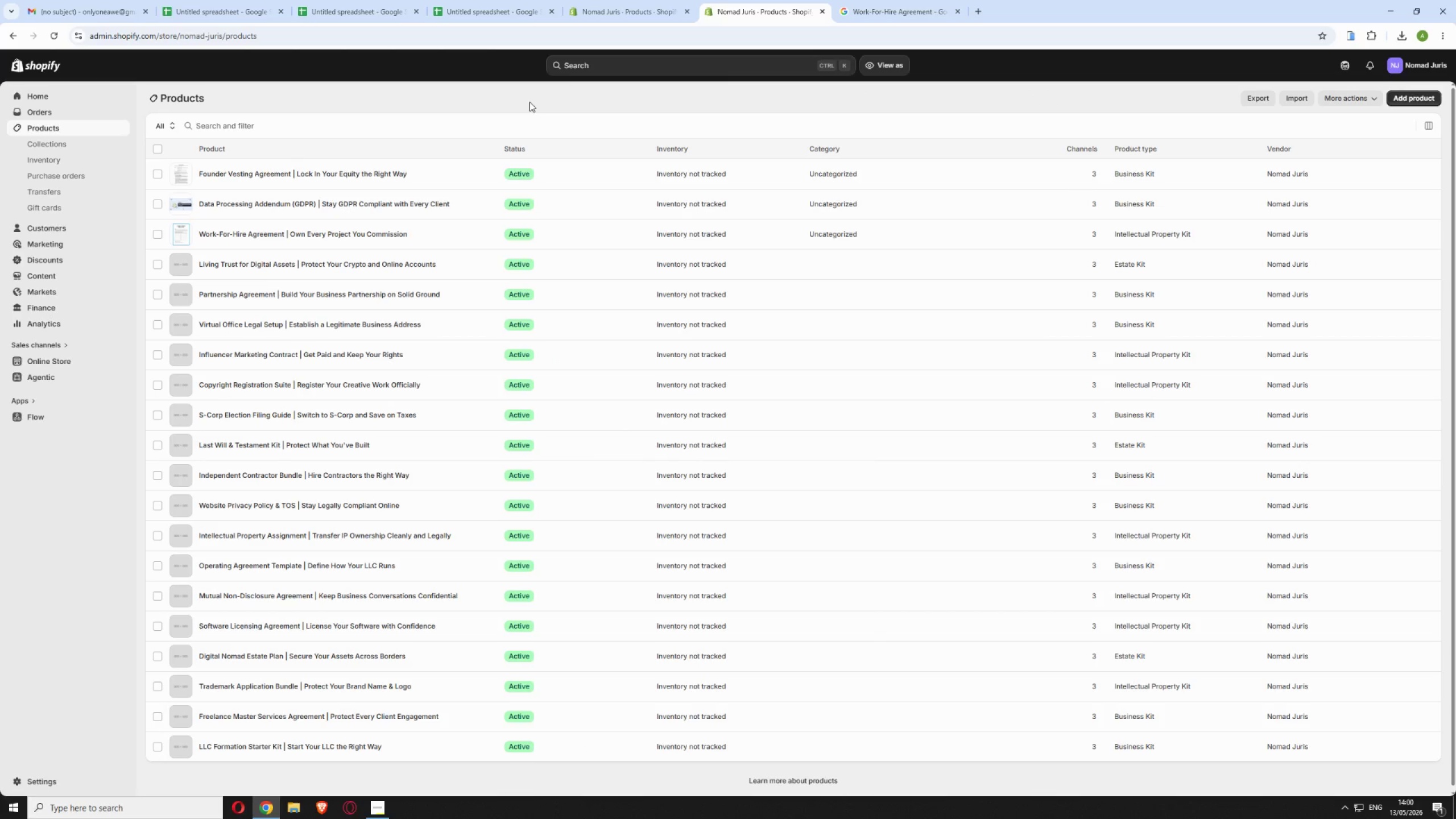 
left_click([478, 270])
 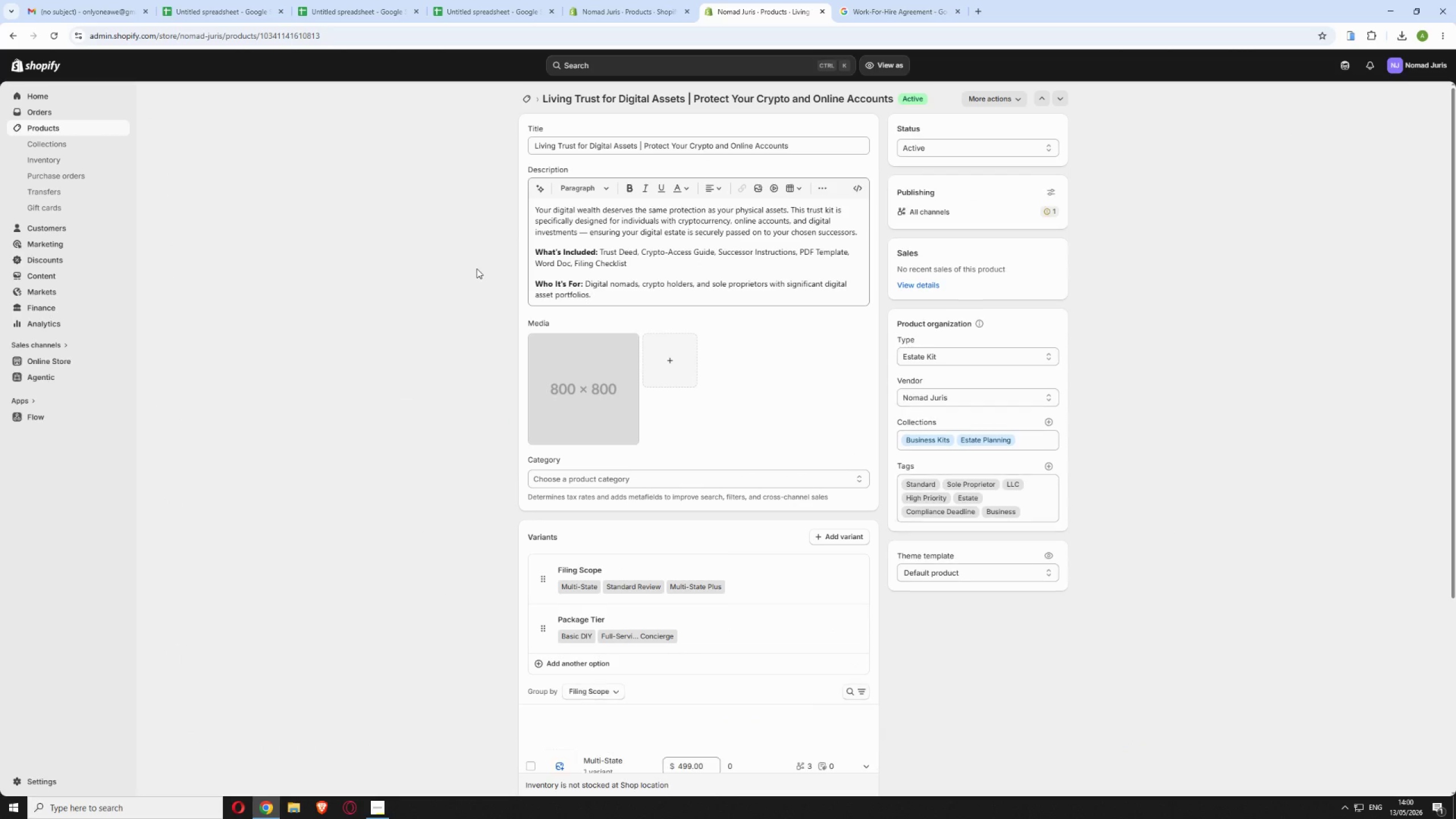 
wait(8.7)
 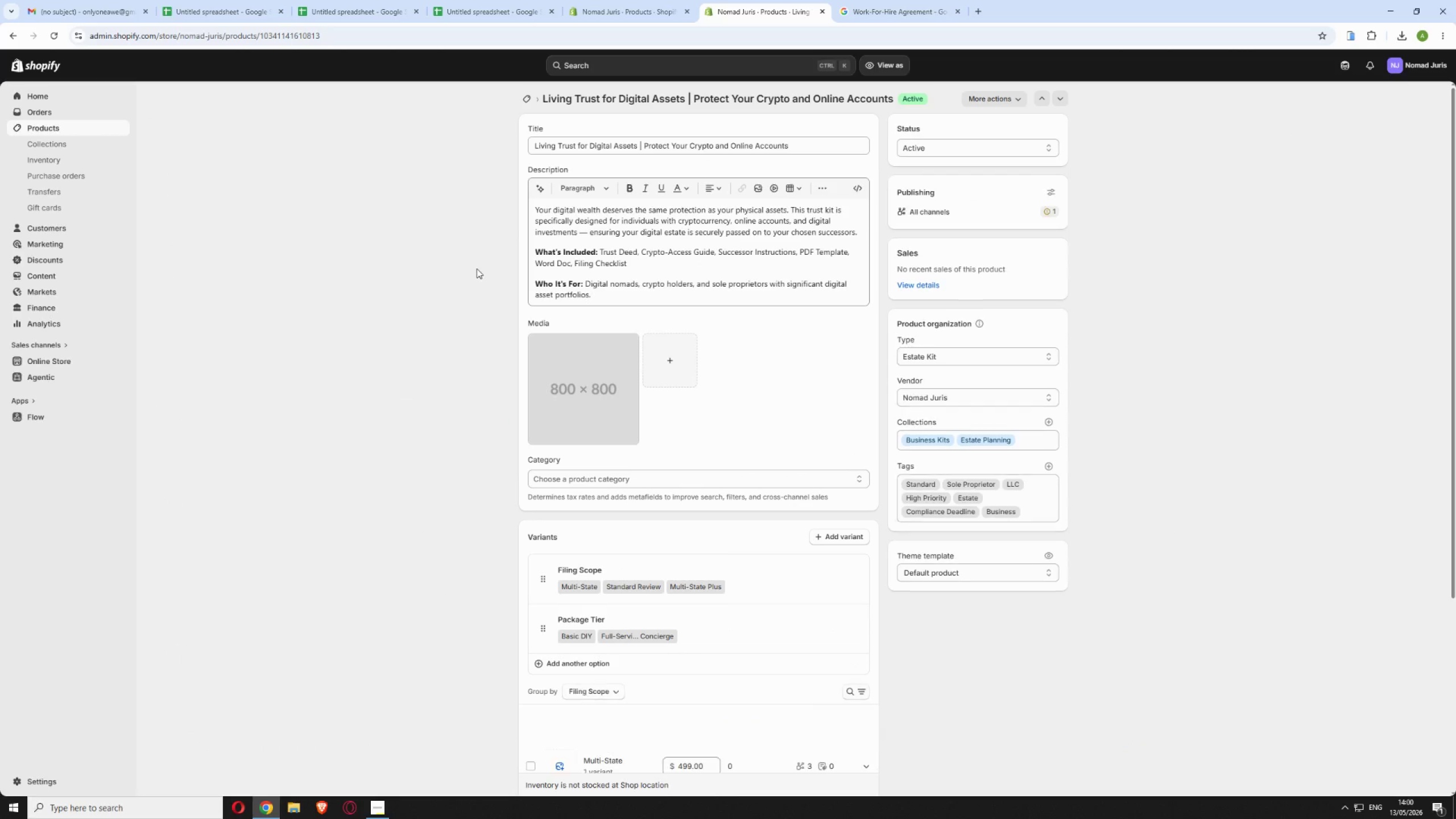 
left_click_drag(start_coordinate=[685, 95], to_coordinate=[545, 91])
 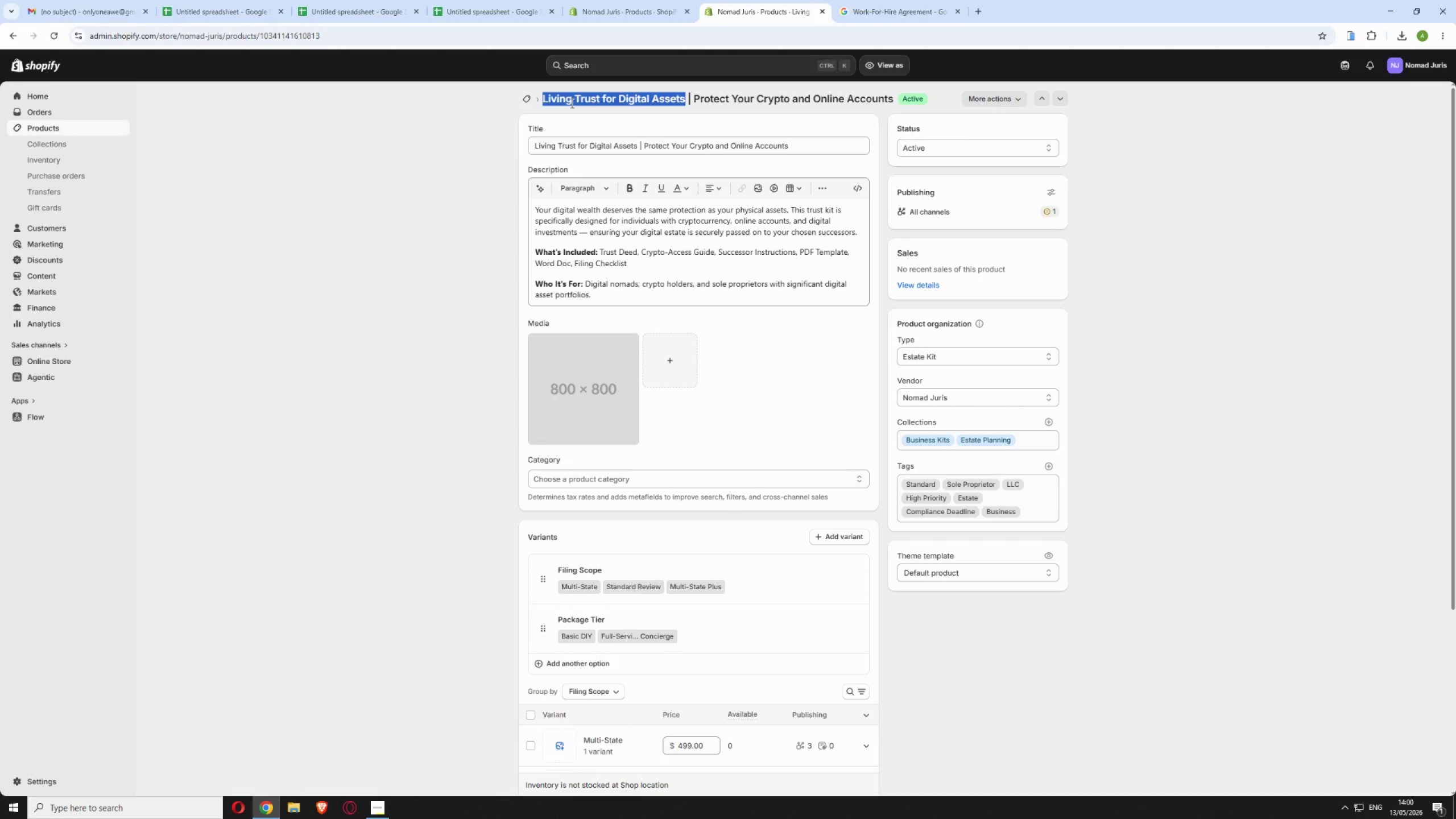 
right_click([571, 102])
 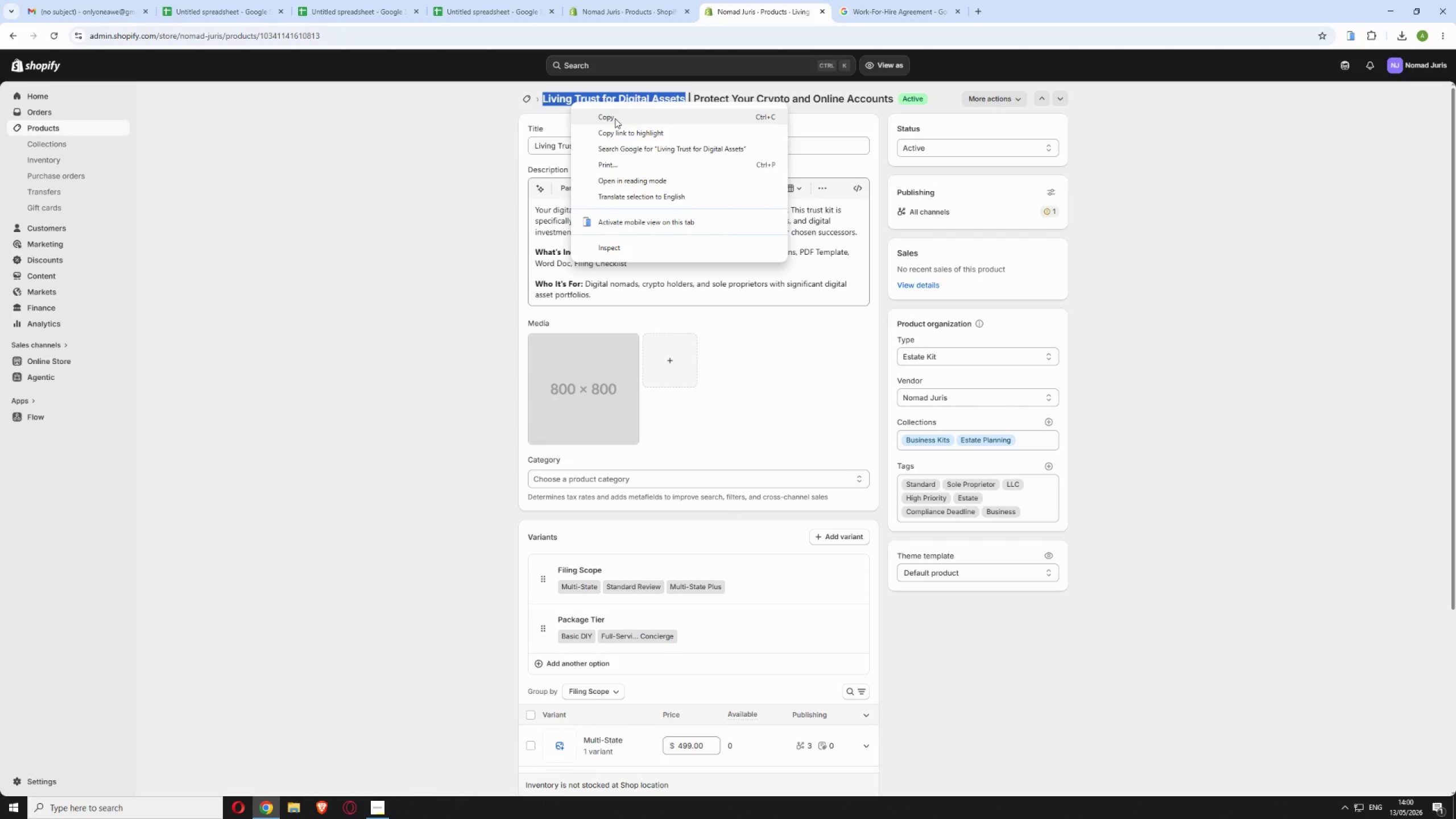 
left_click([615, 118])
 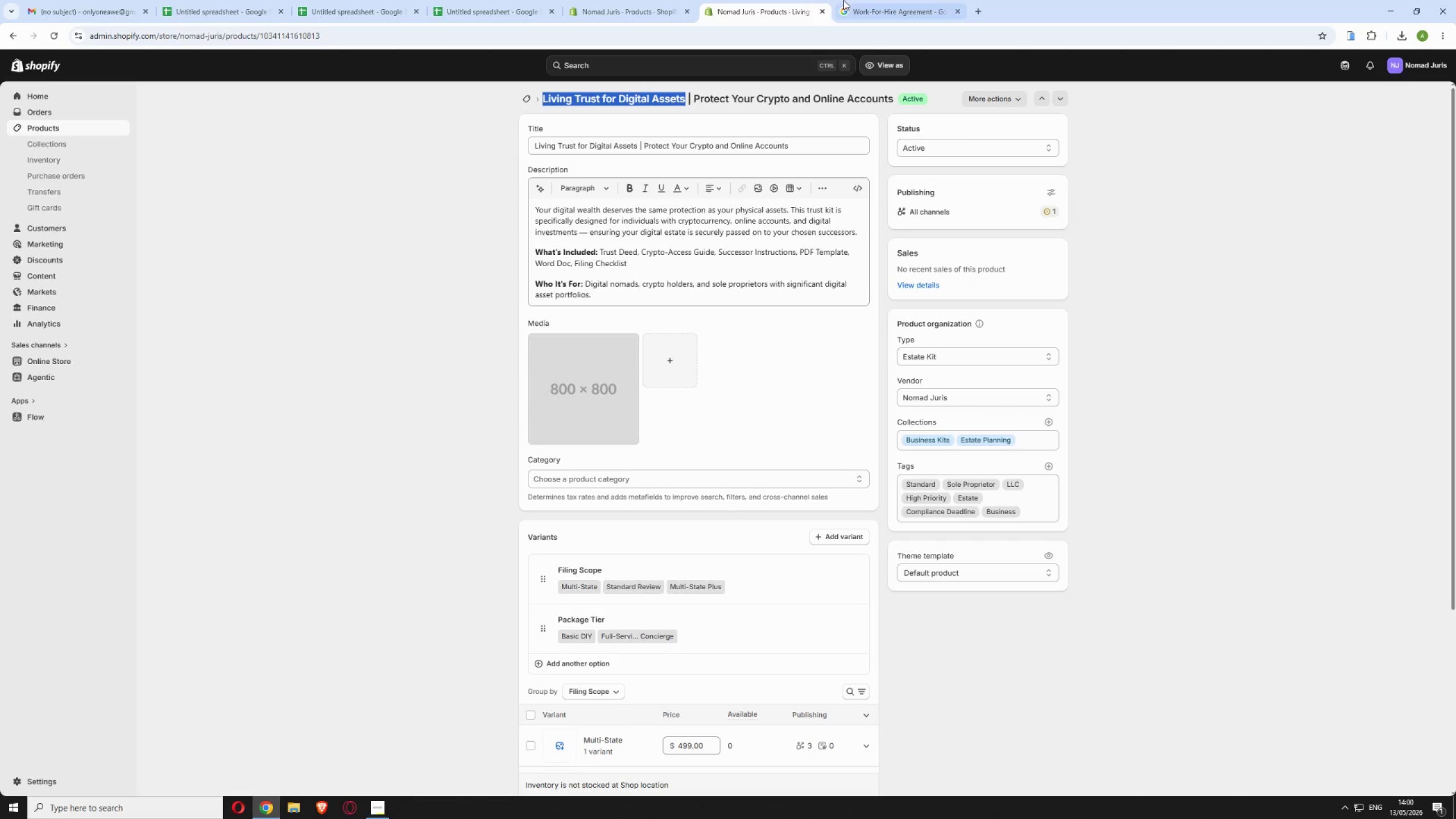 
left_click([854, 5])
 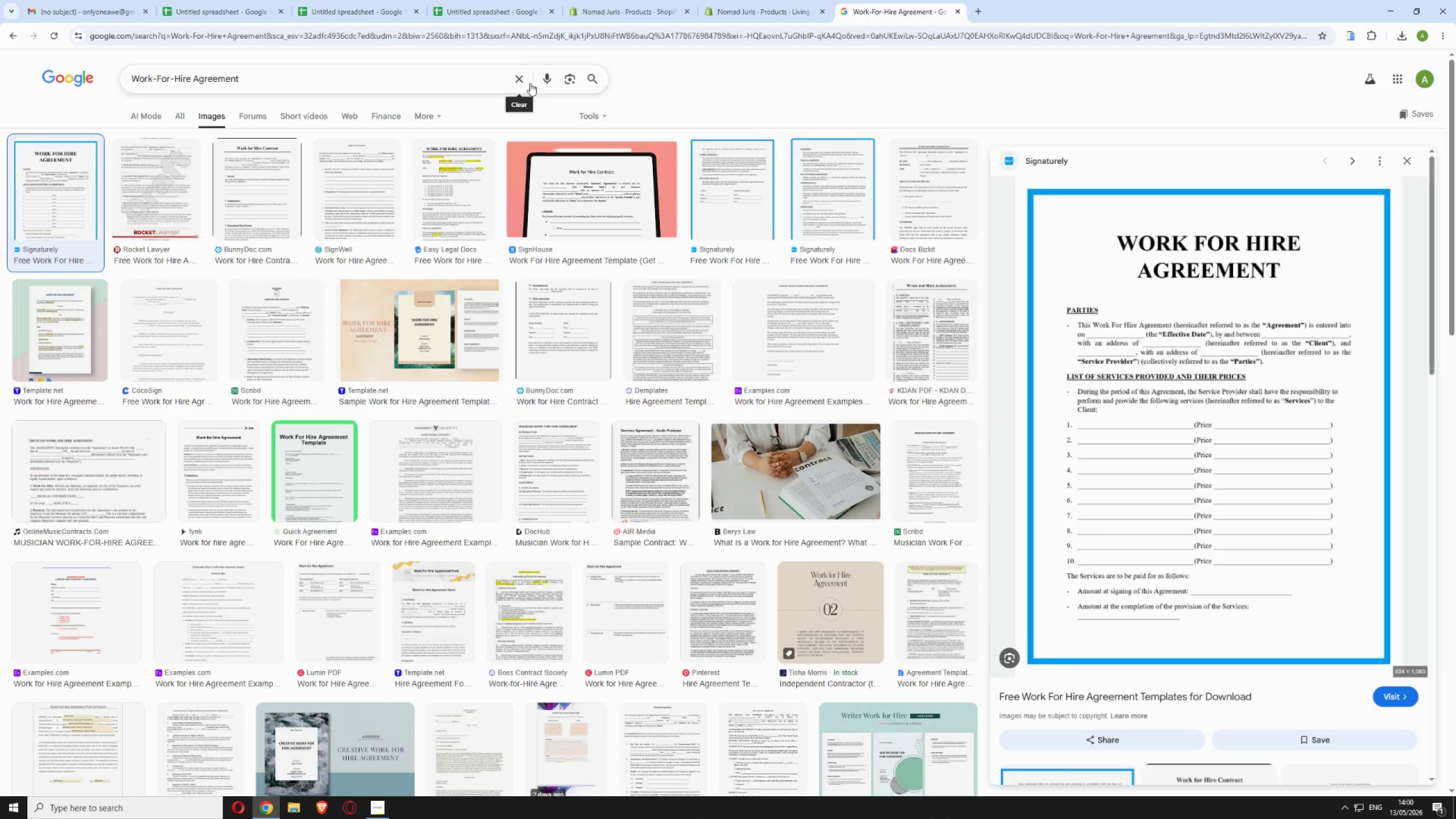 
left_click([524, 81])
 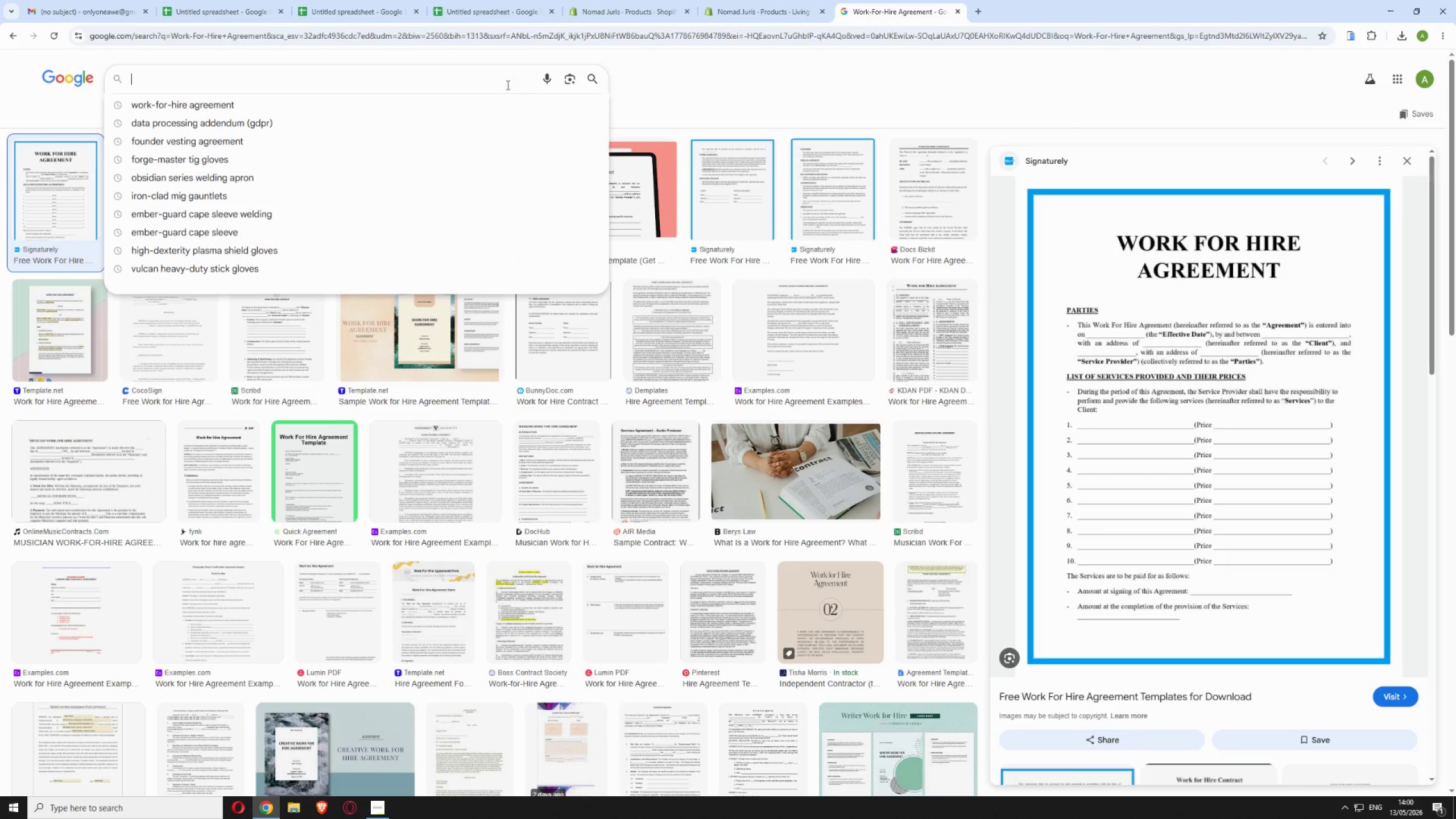 
mouse_move([441, 97])
 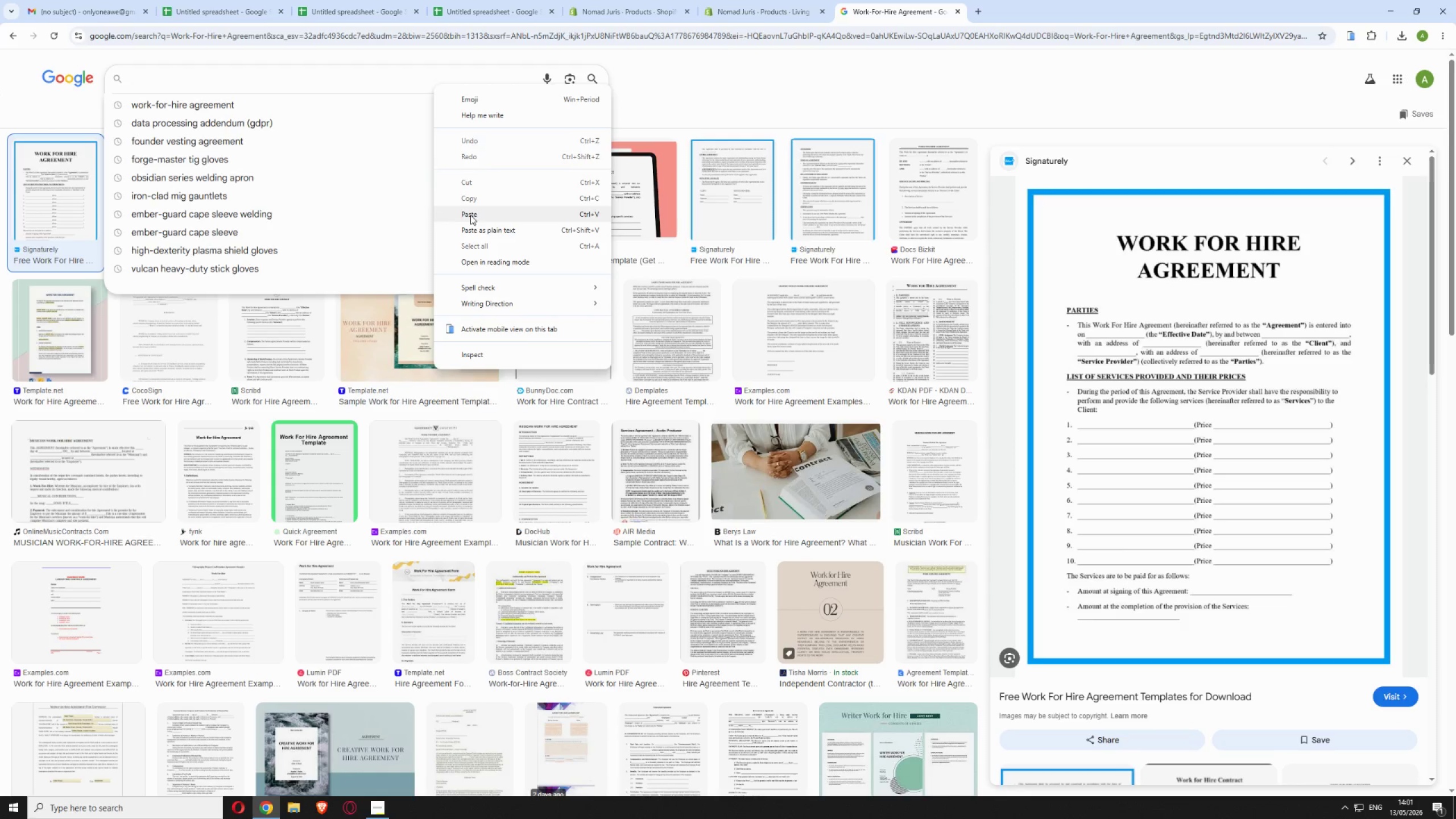 
left_click([470, 215])
 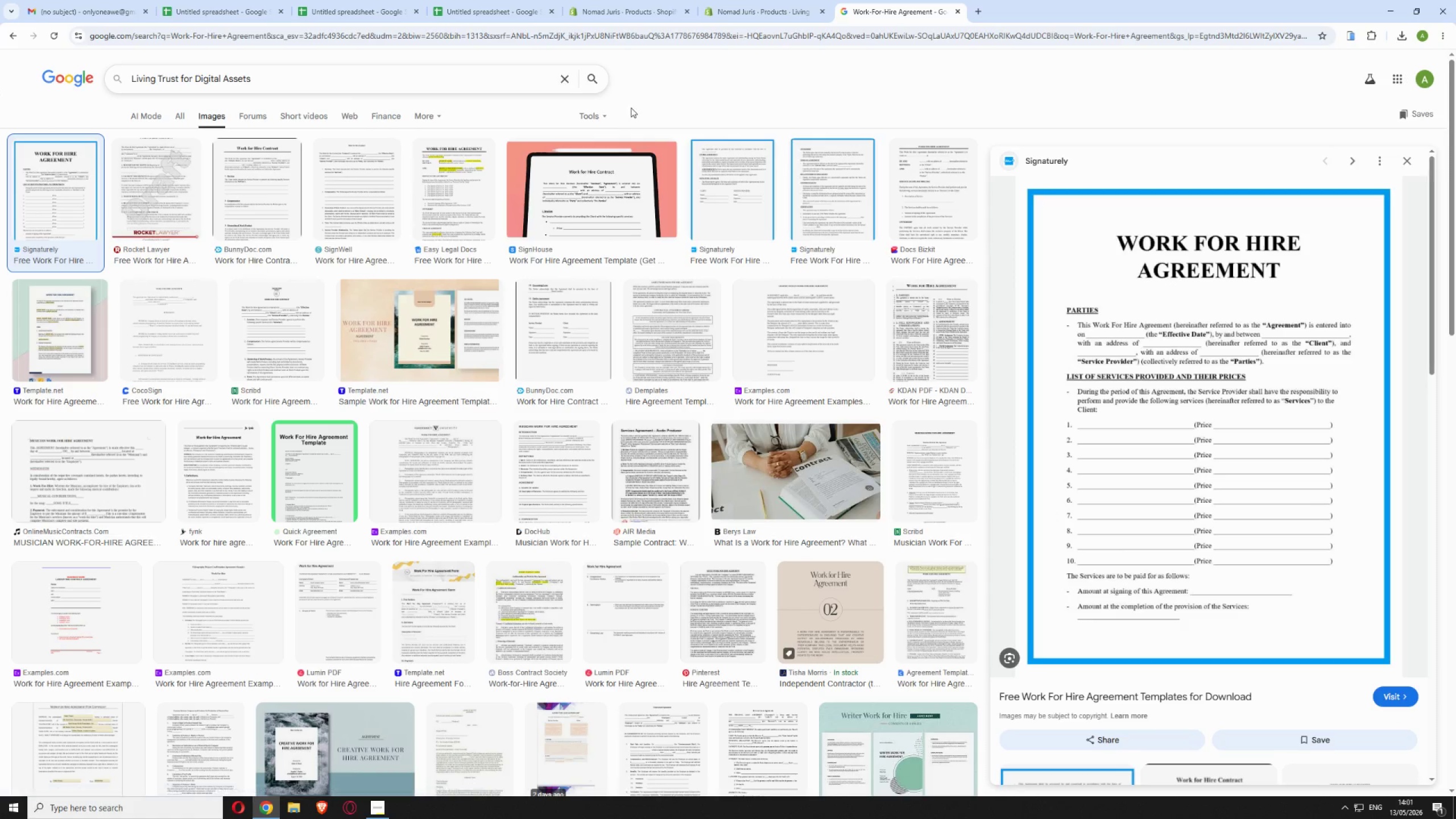 
left_click([595, 84])
 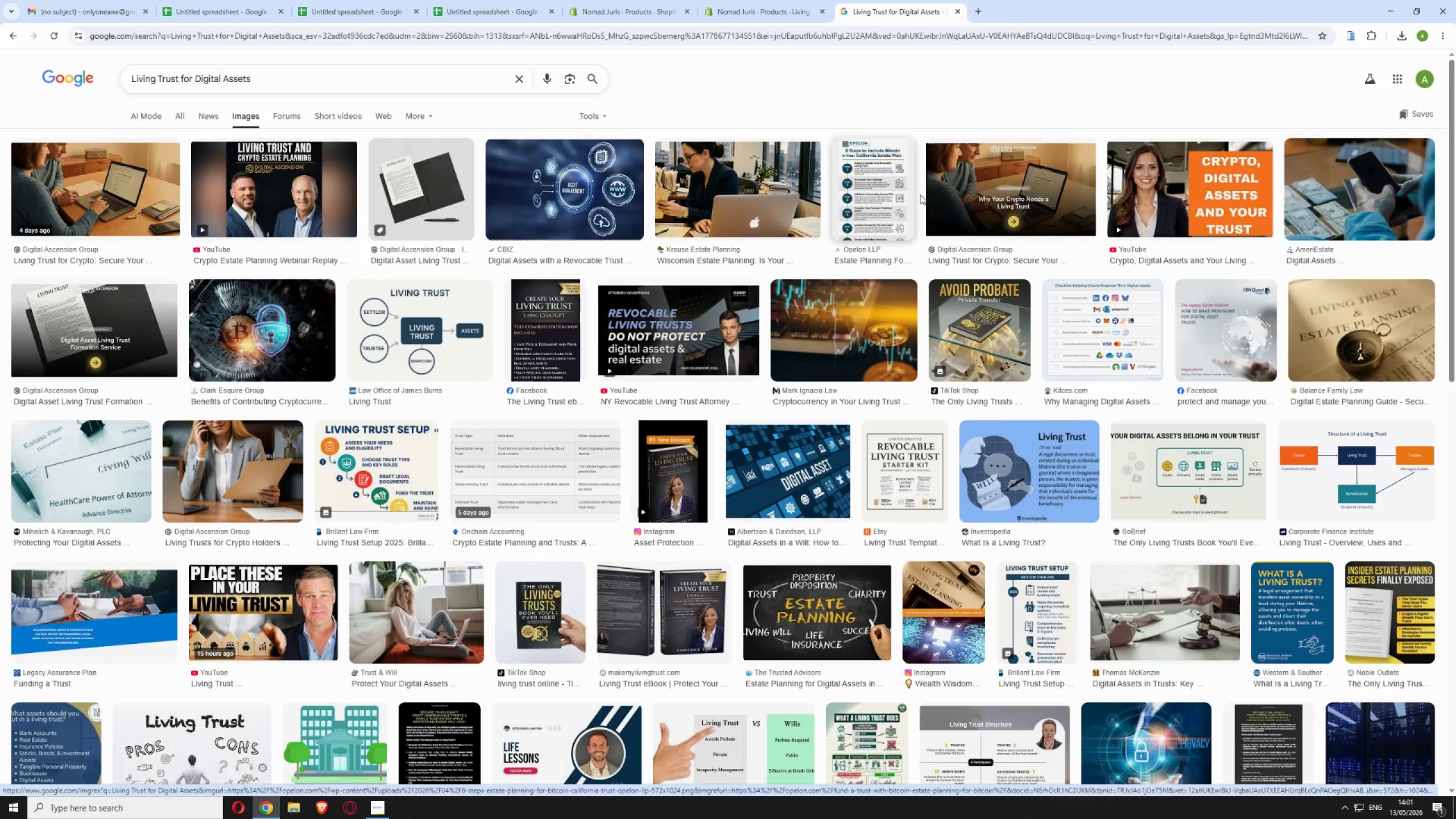 
wait(11.25)
 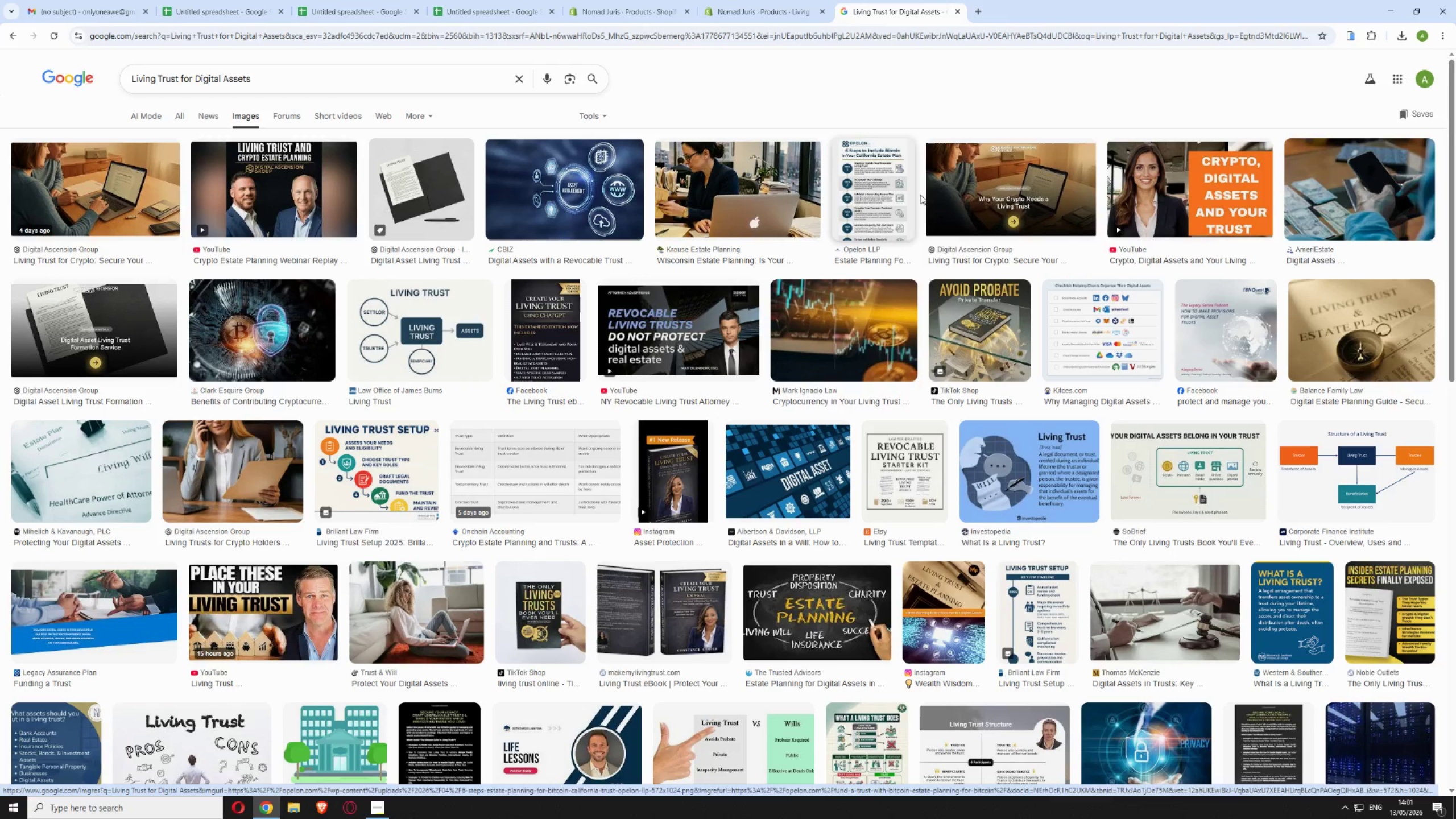 
right_click([1133, 175])
 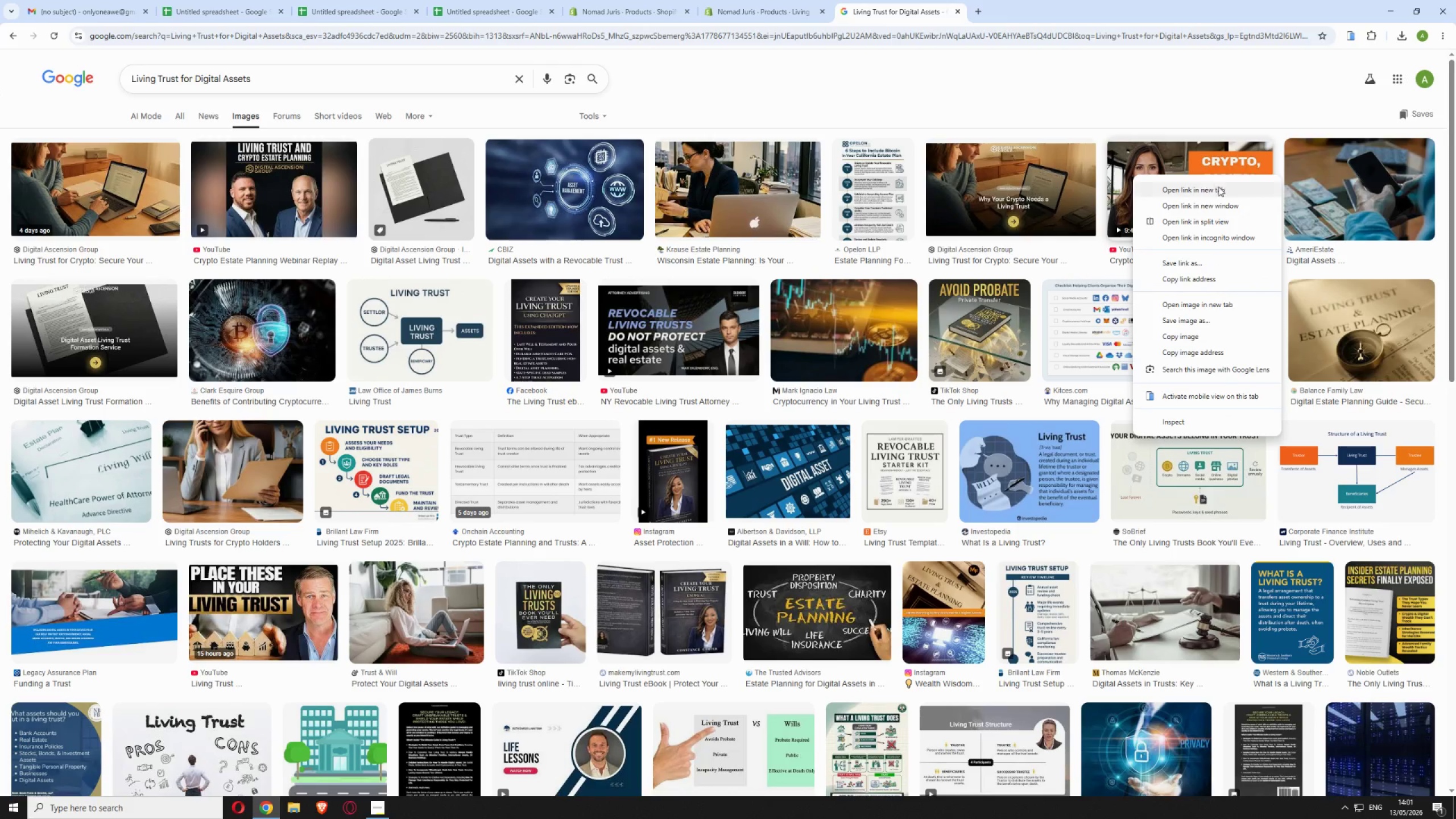 
left_click([1186, 322])
 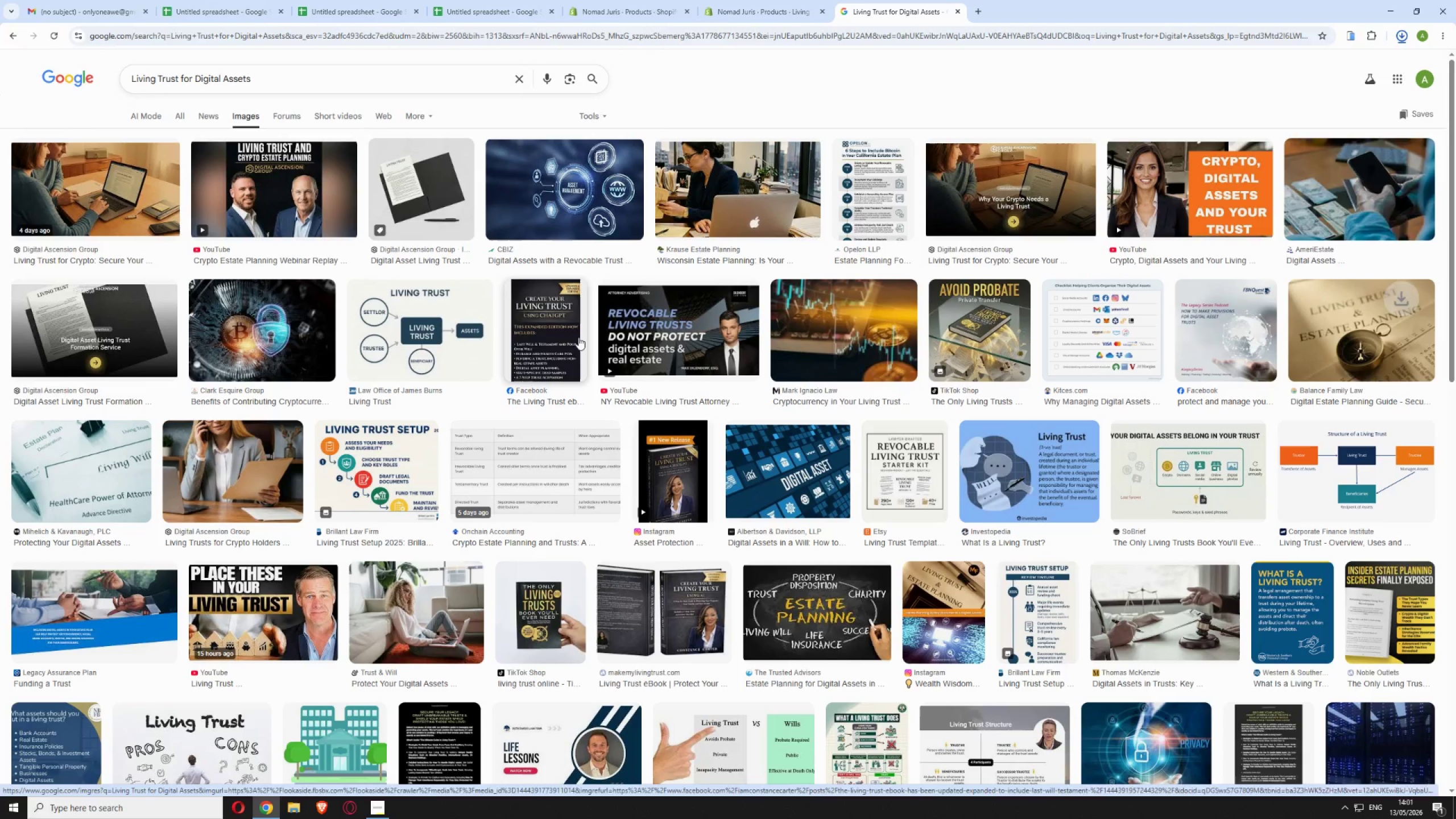 
left_click([746, 11])
 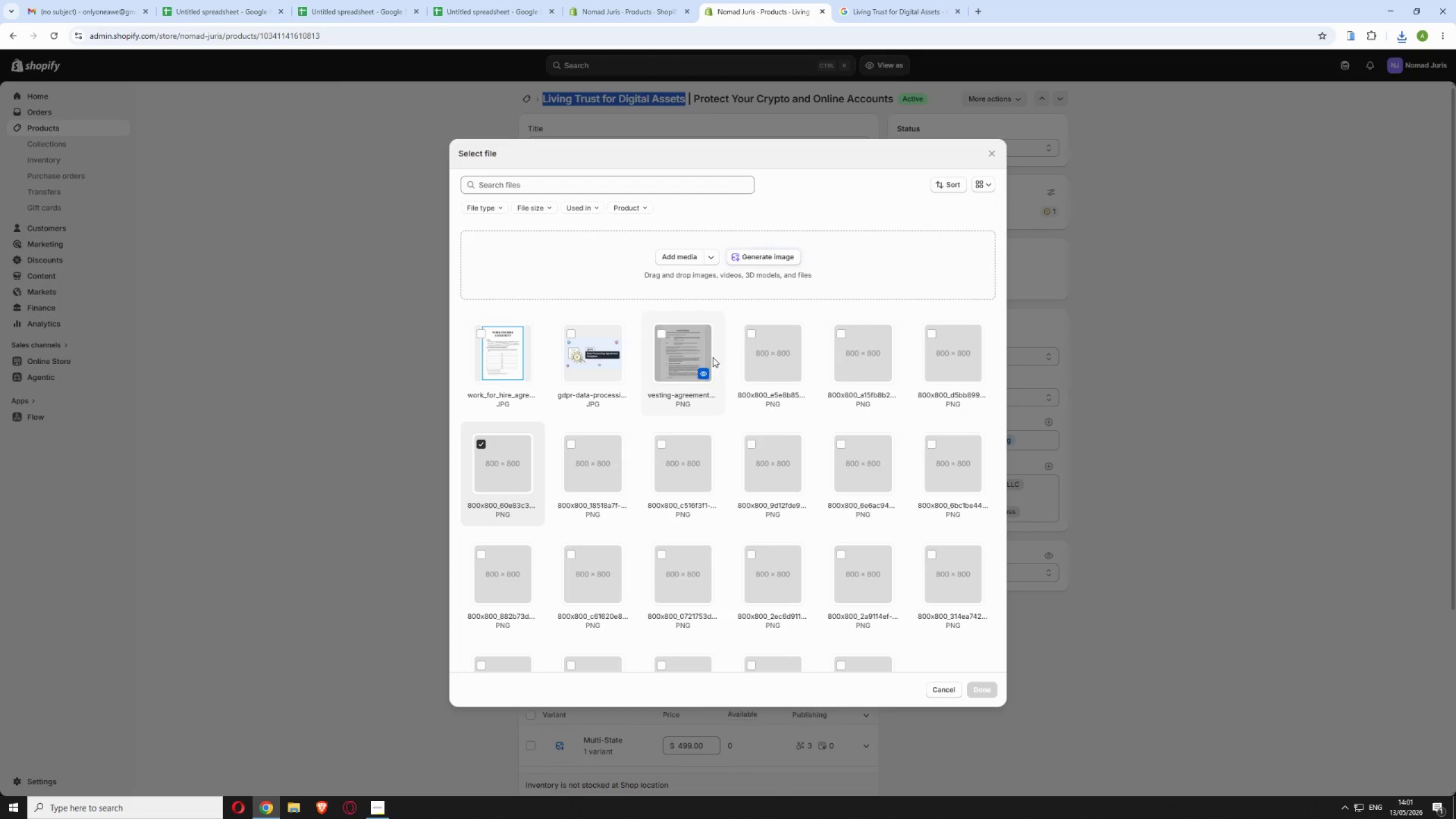 
left_click([676, 258])
 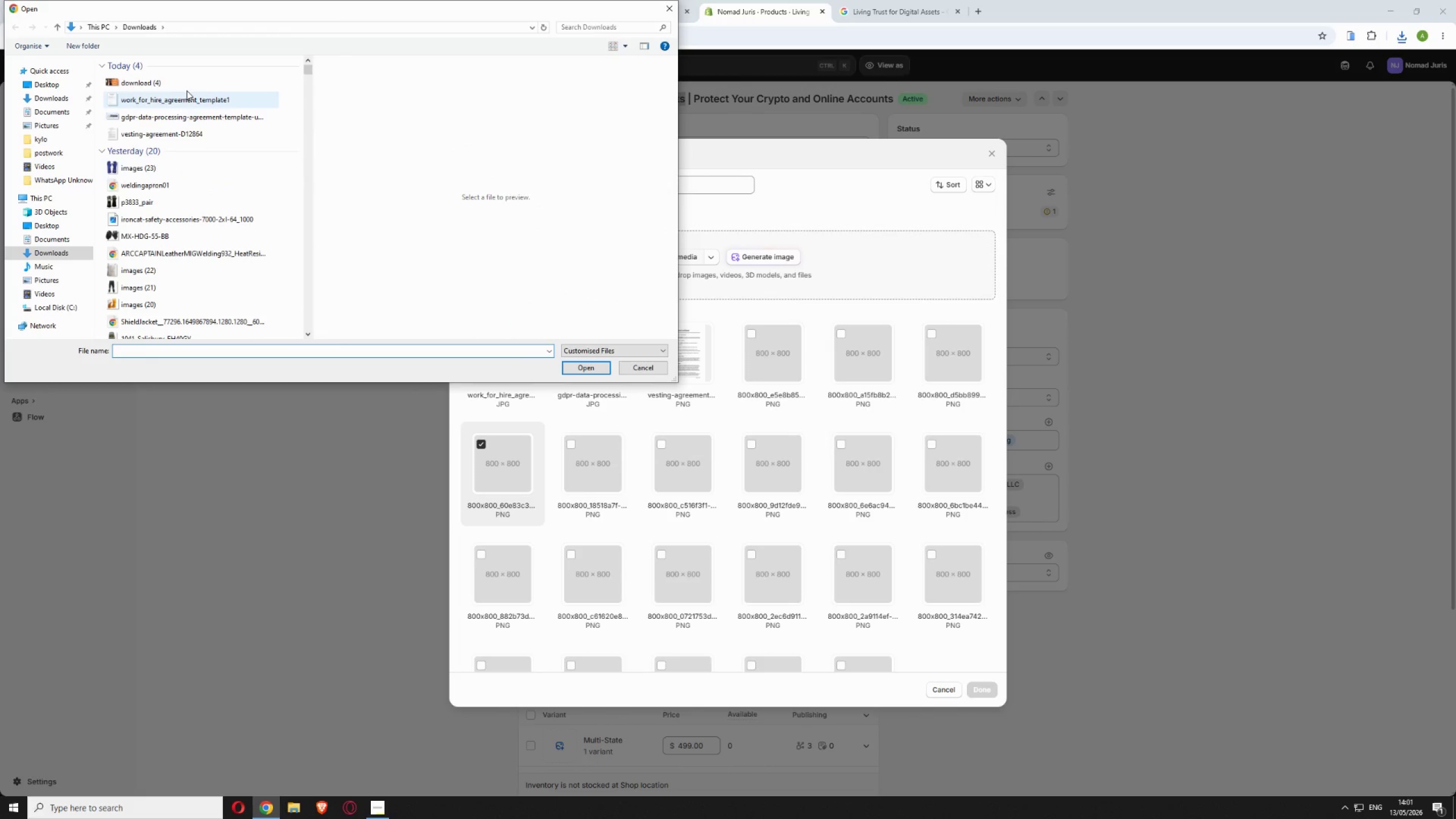 
left_click([172, 84])
 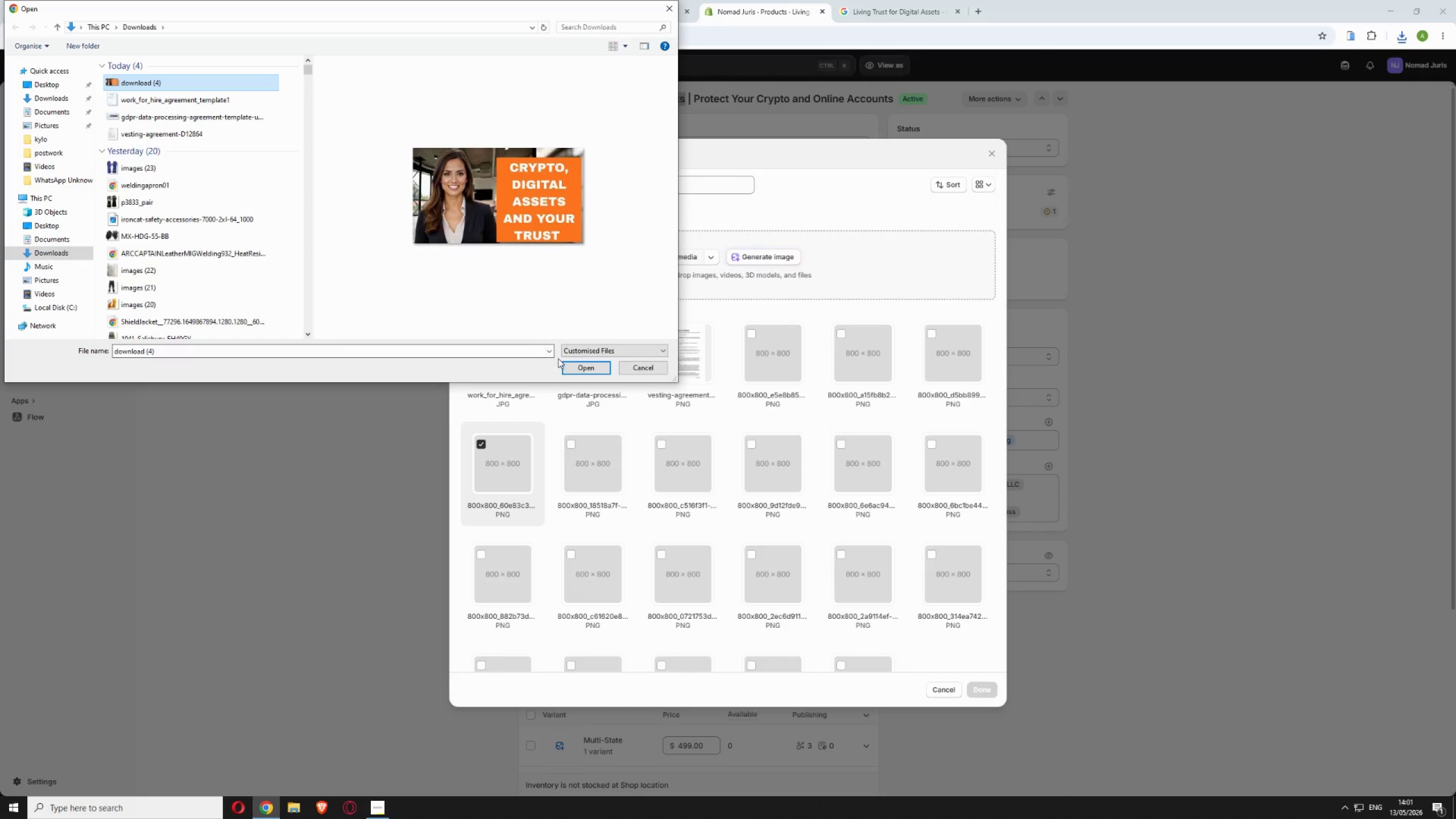 
left_click([579, 369])
 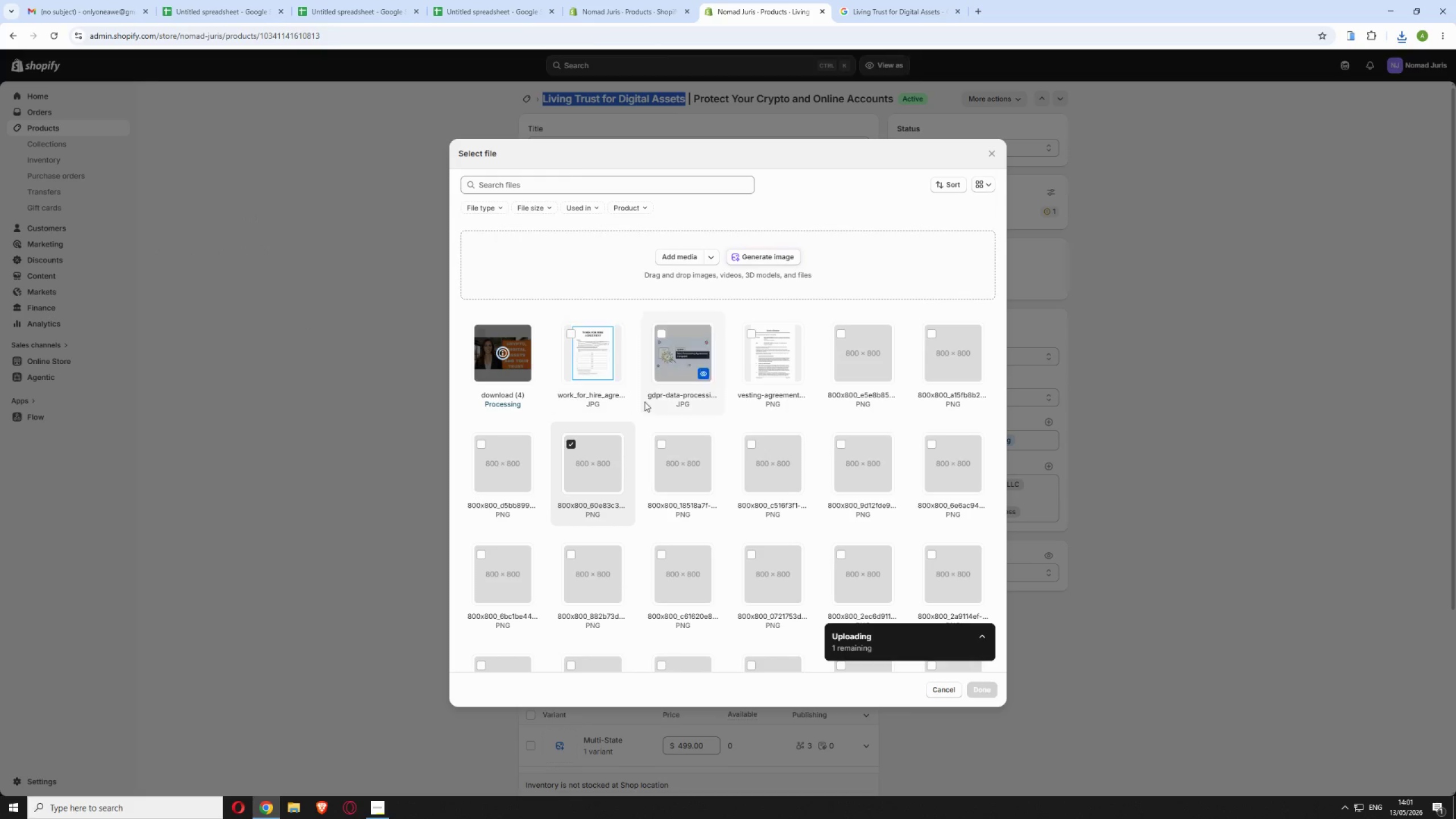 
left_click([565, 443])
 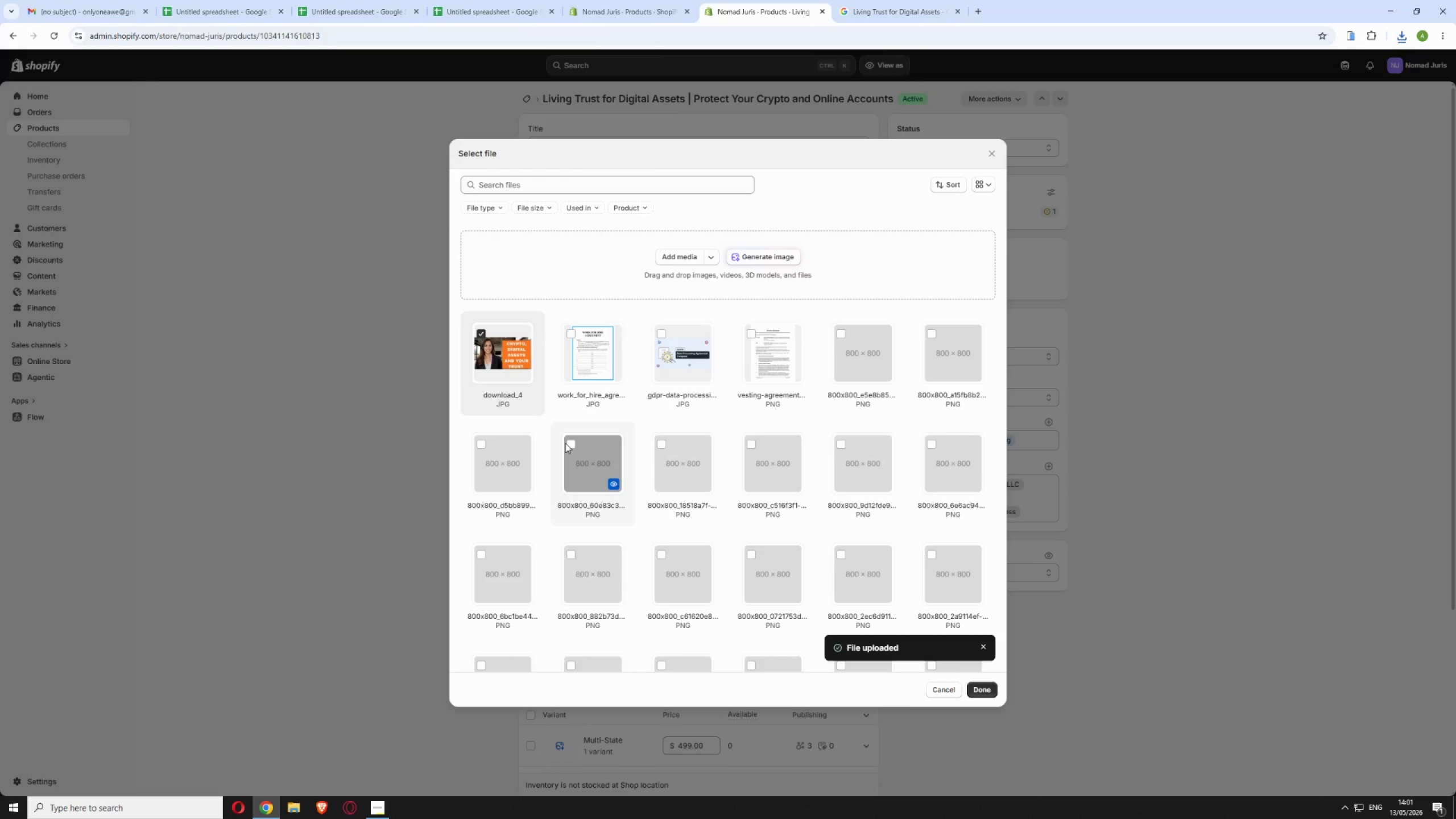 
wait(7.41)
 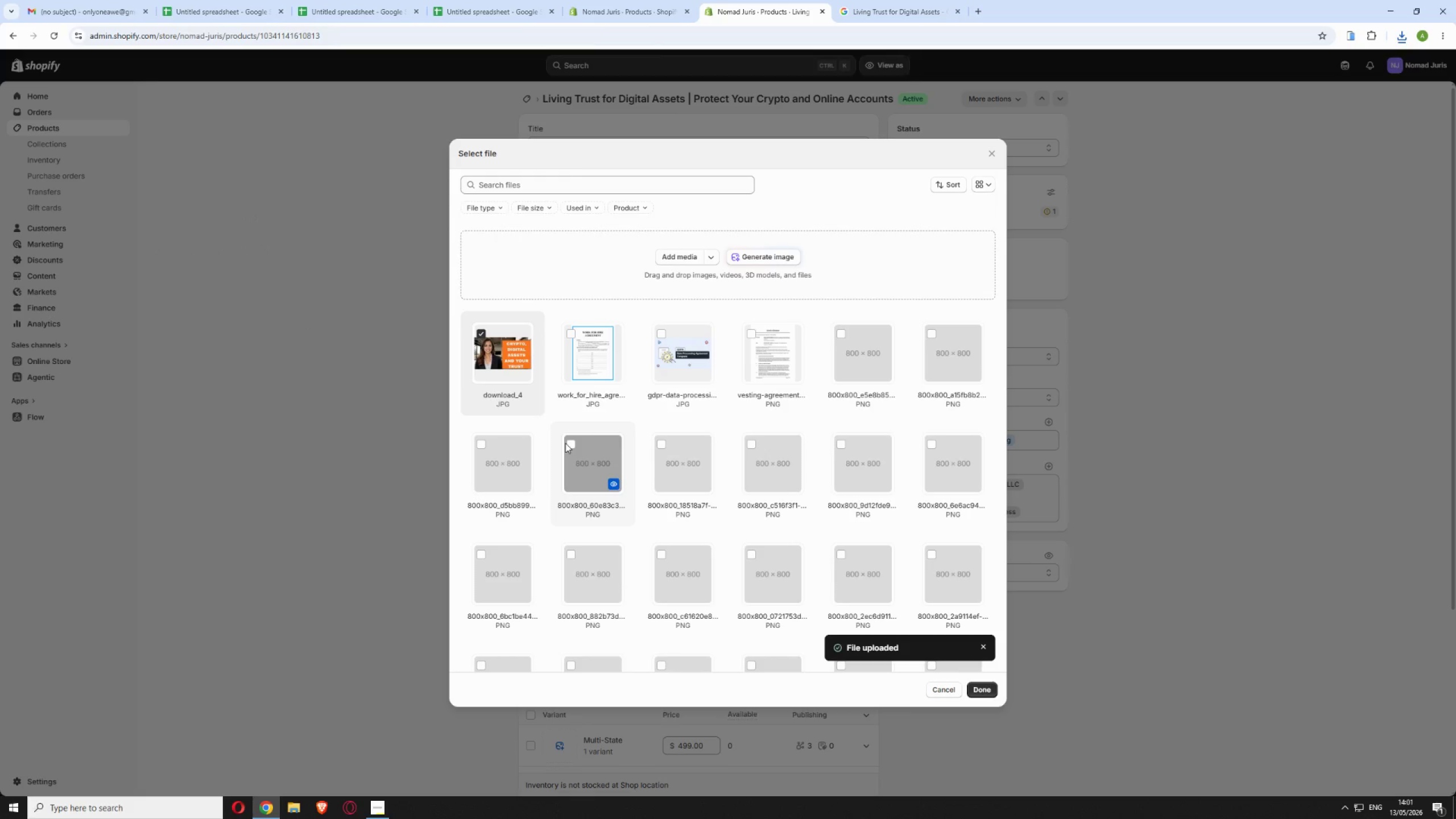 
left_click([988, 689])
 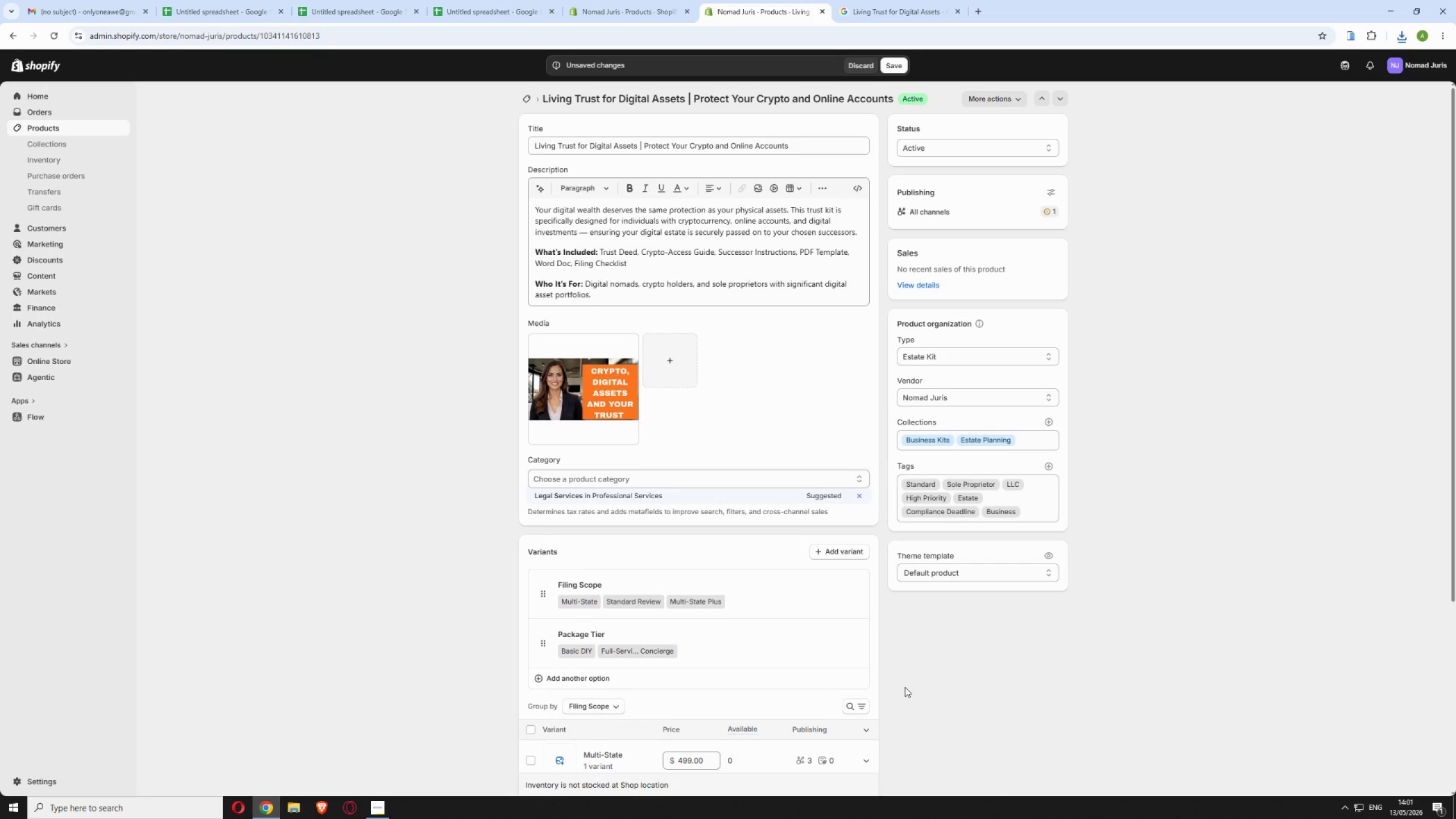 
wait(11.16)
 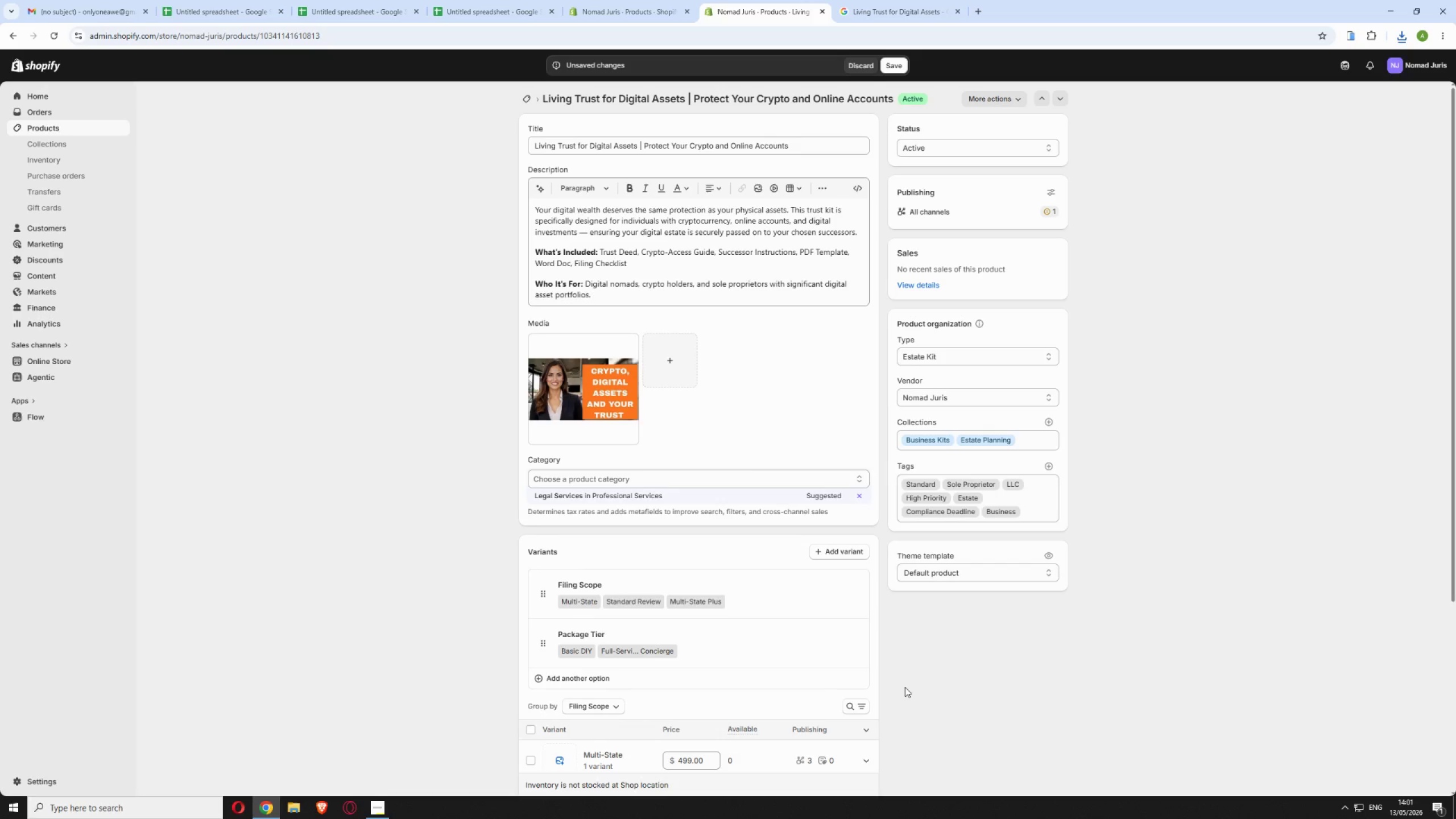 
left_click([890, 69])
 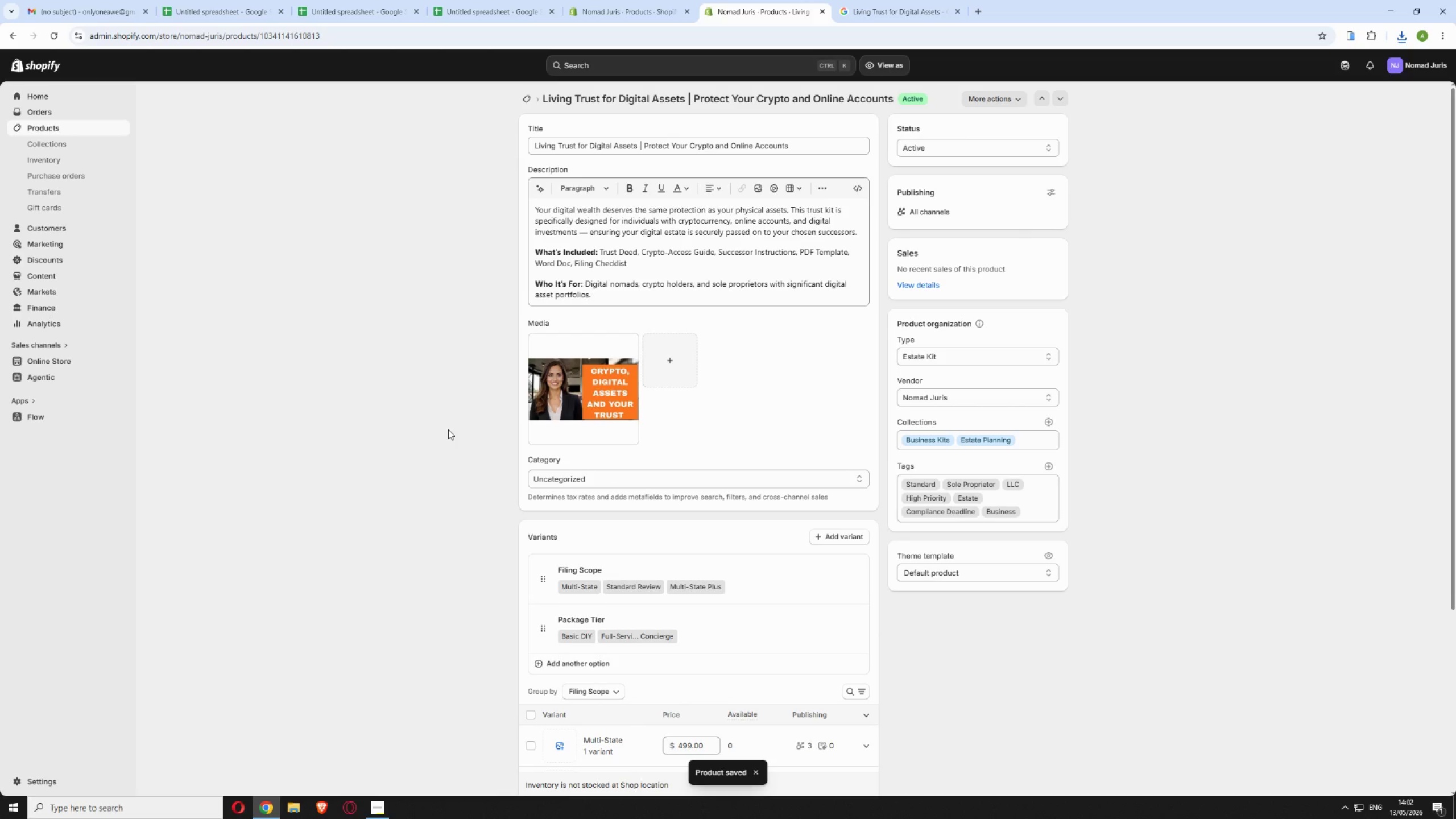 
wait(14.23)
 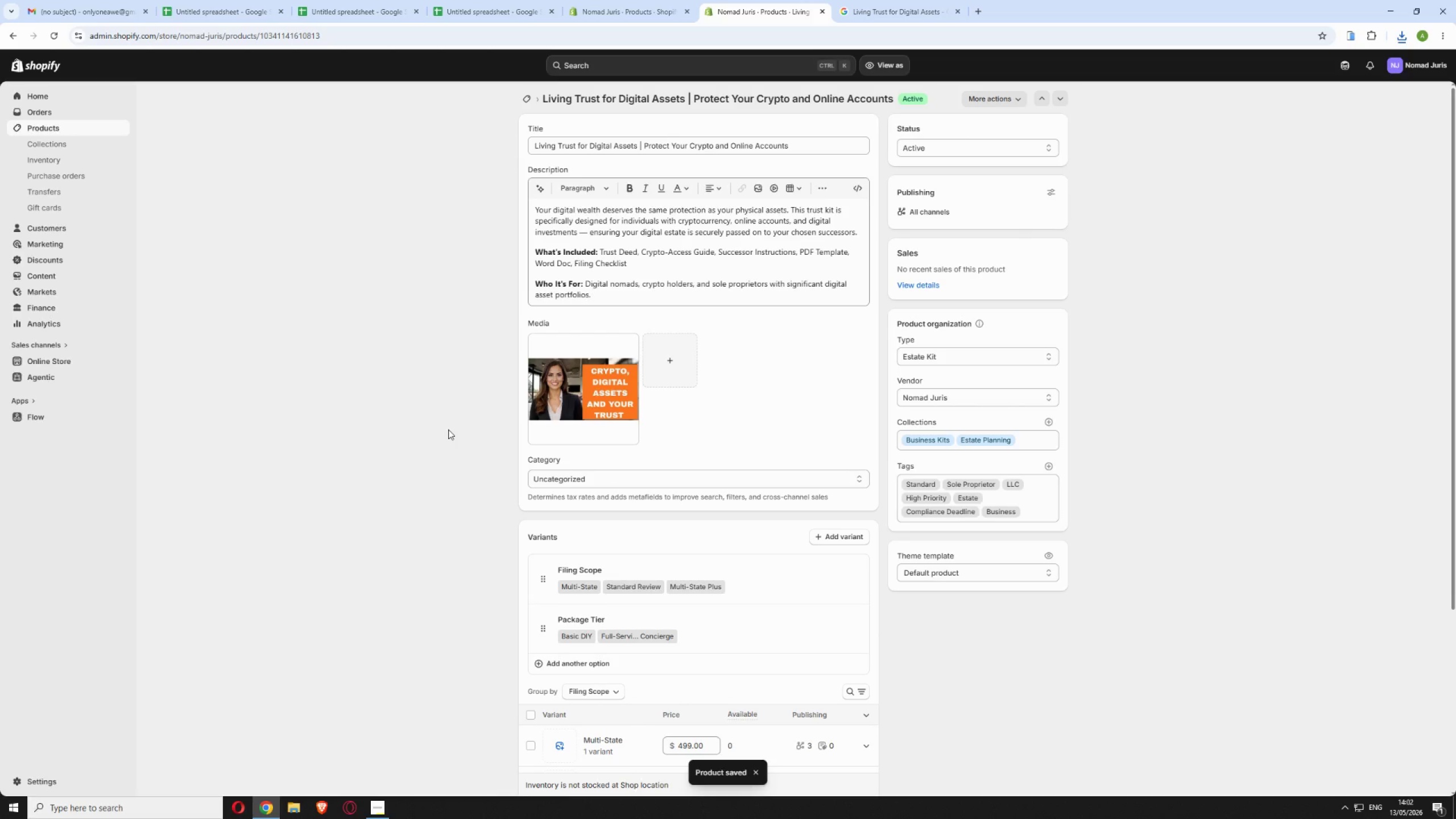 
left_click([523, 100])
 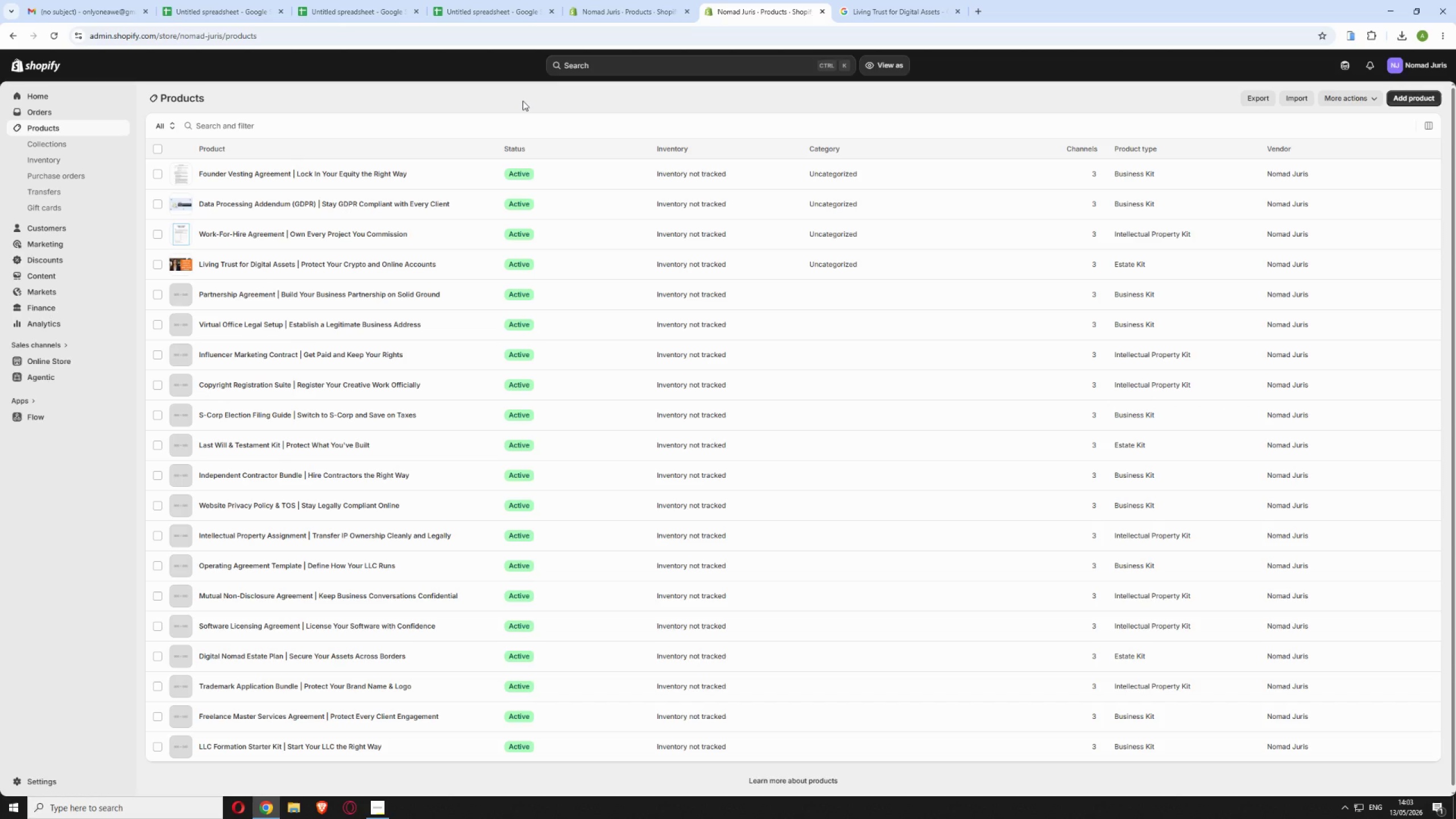 
wait(59.16)
 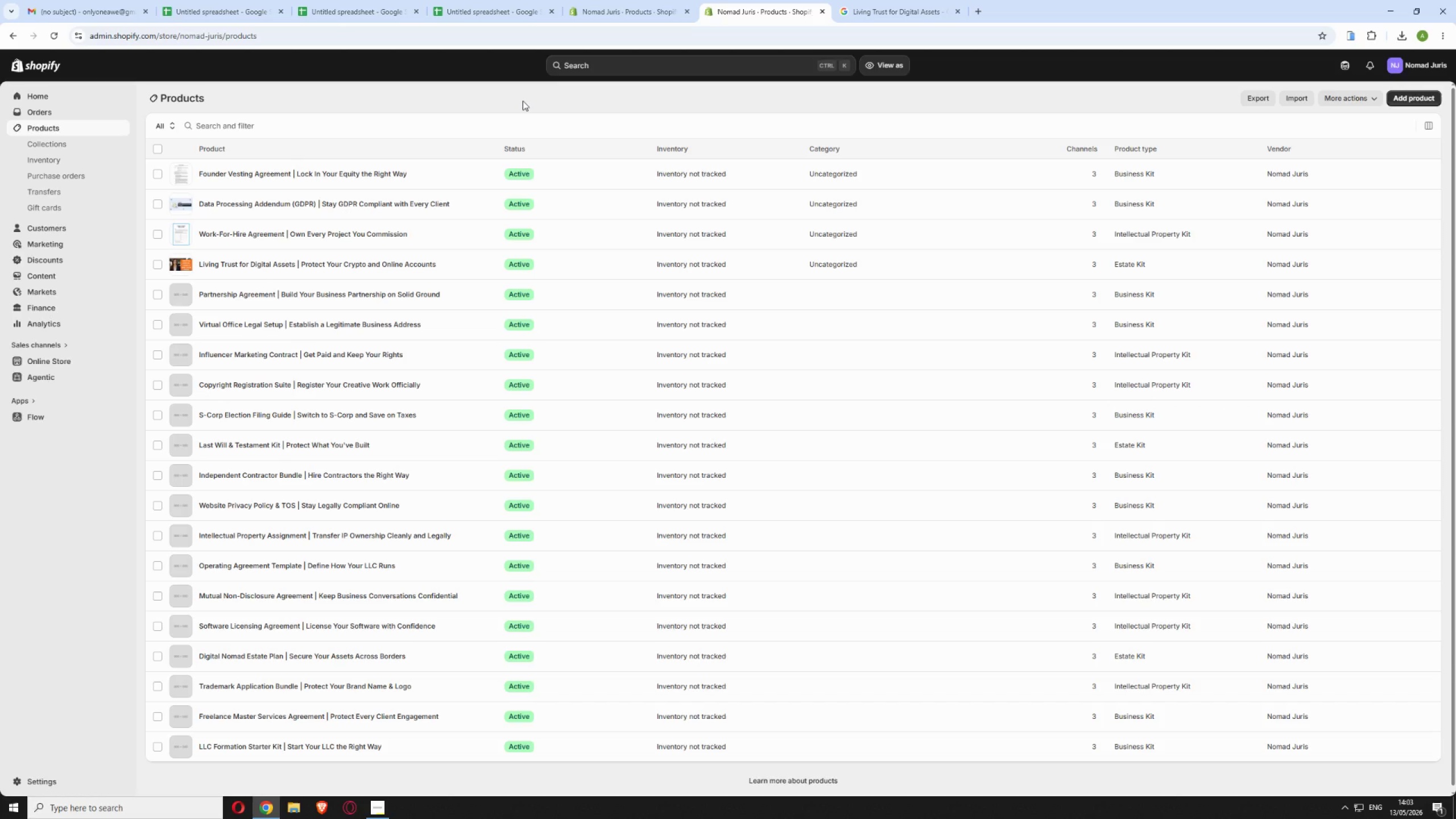 
left_click([453, 296])
 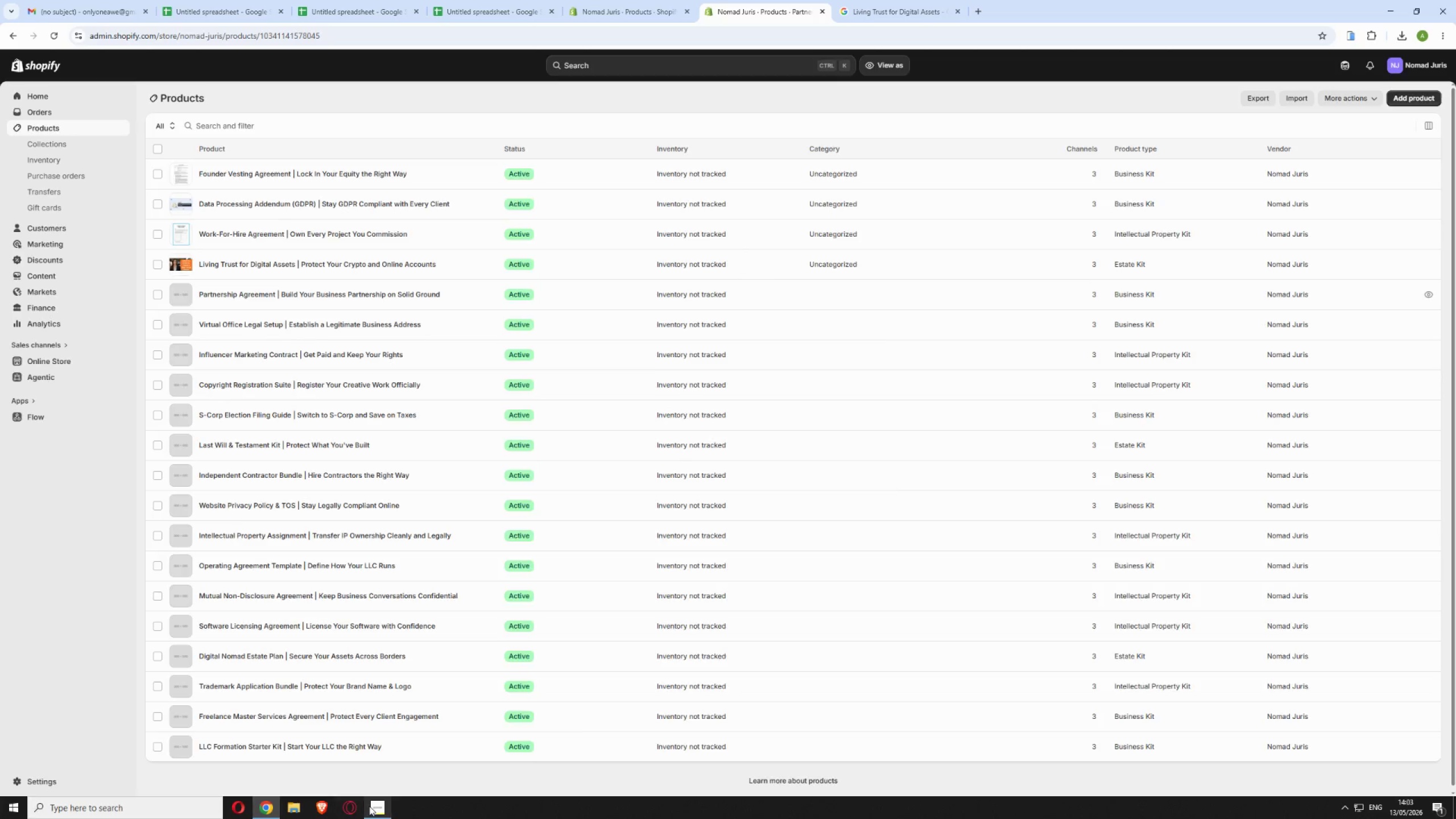 
left_click([369, 806])
 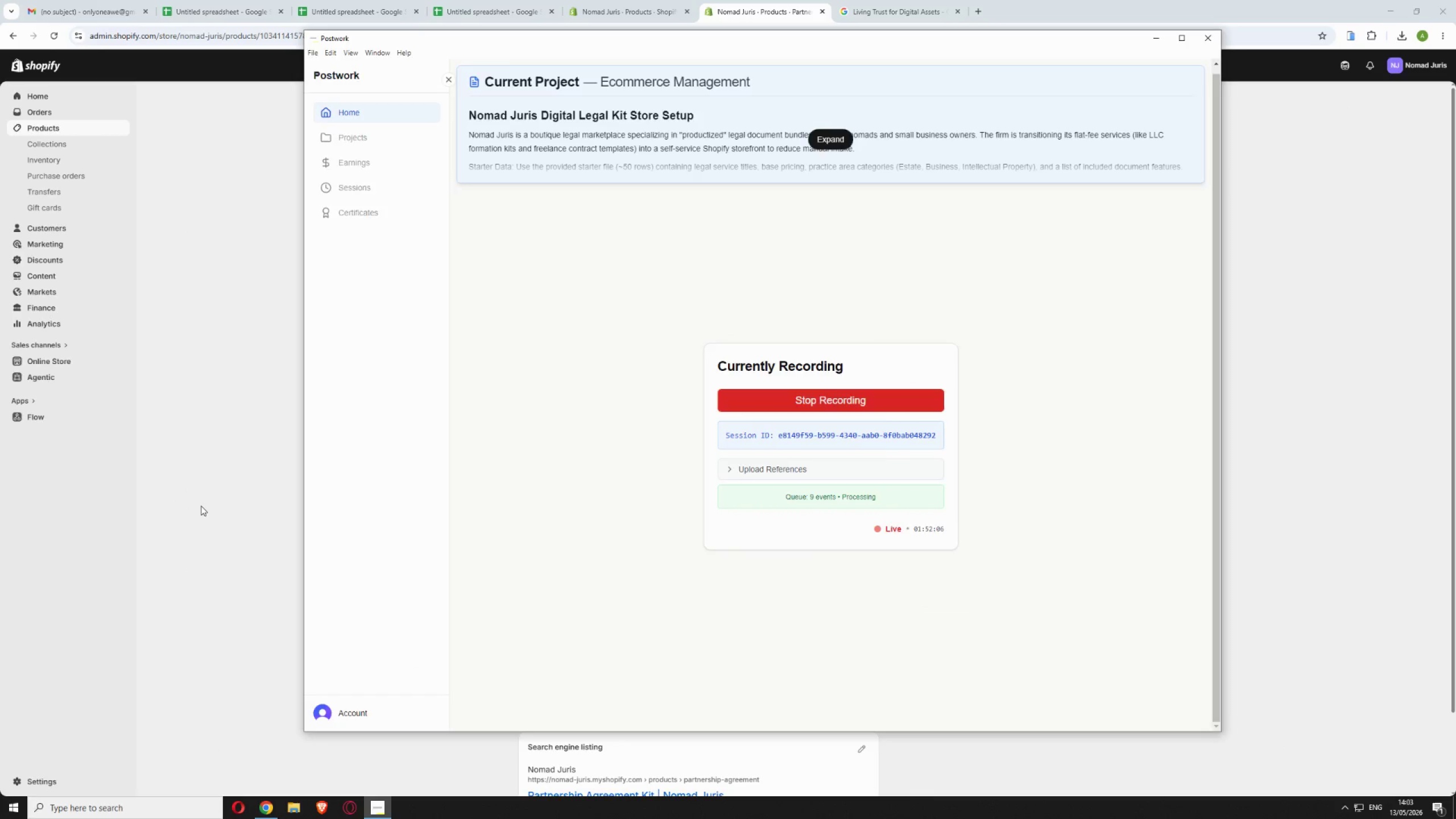 
left_click([201, 504])
 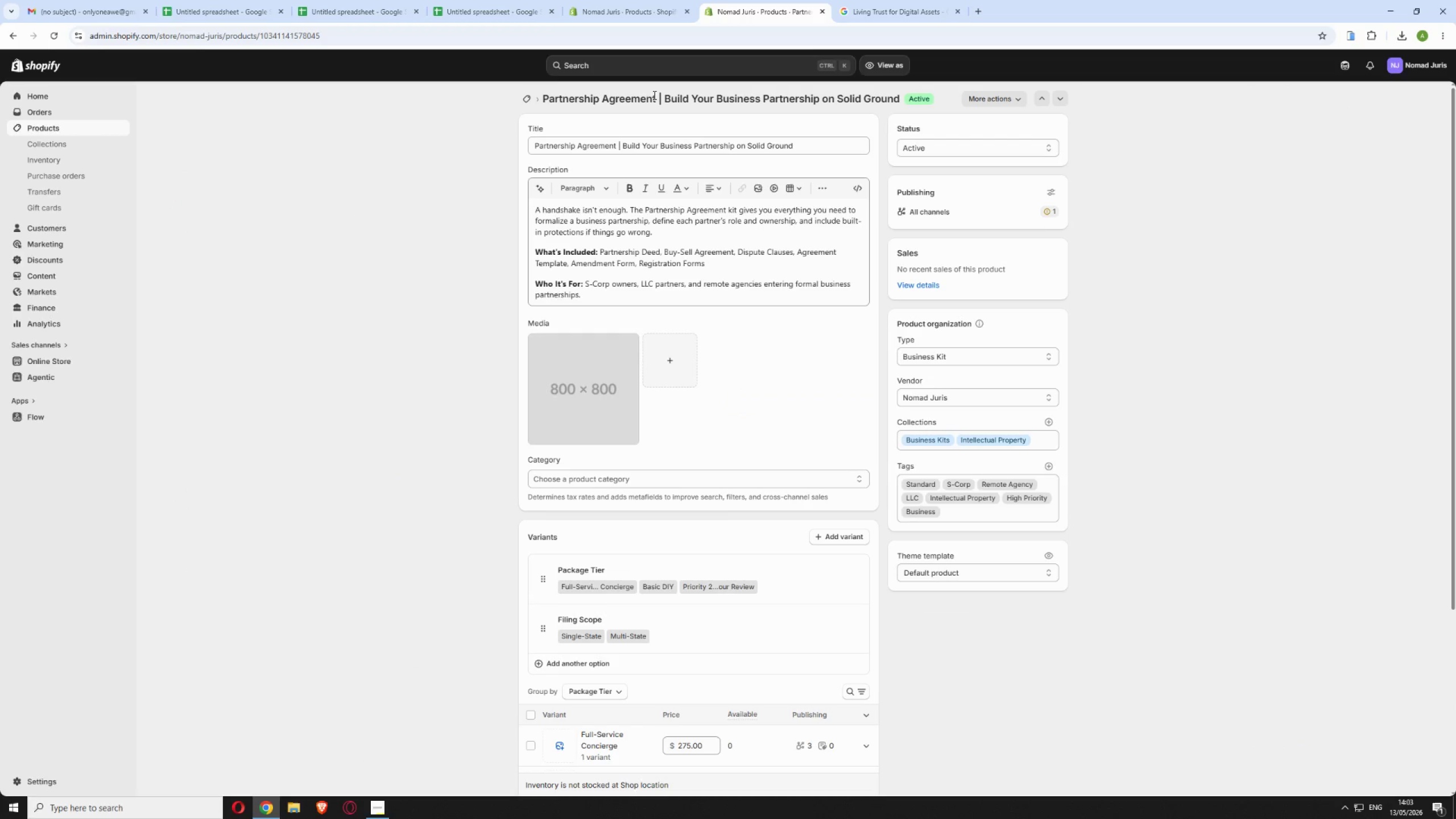 
left_click_drag(start_coordinate=[657, 94], to_coordinate=[540, 104])
 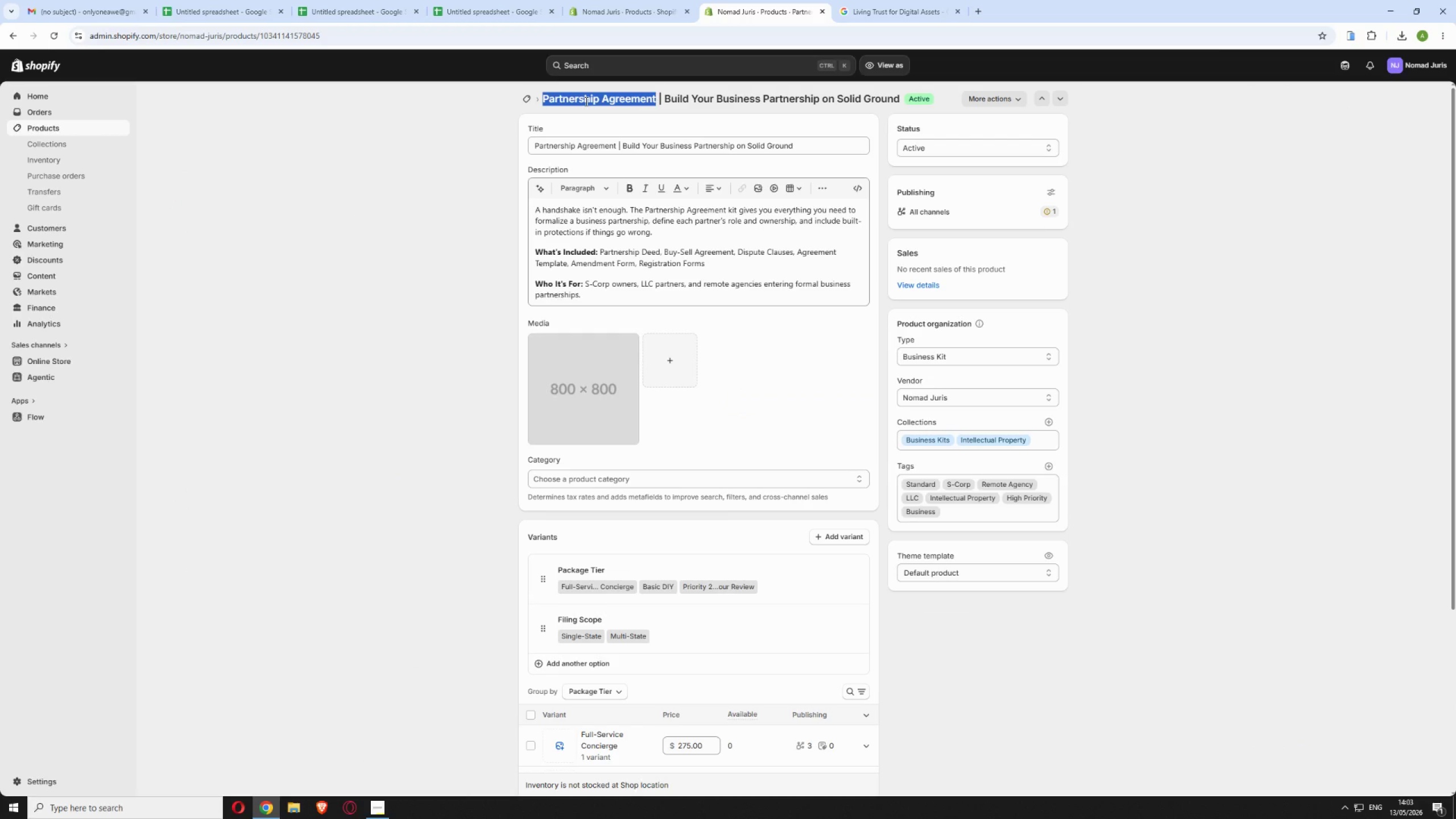 
right_click([585, 101])
 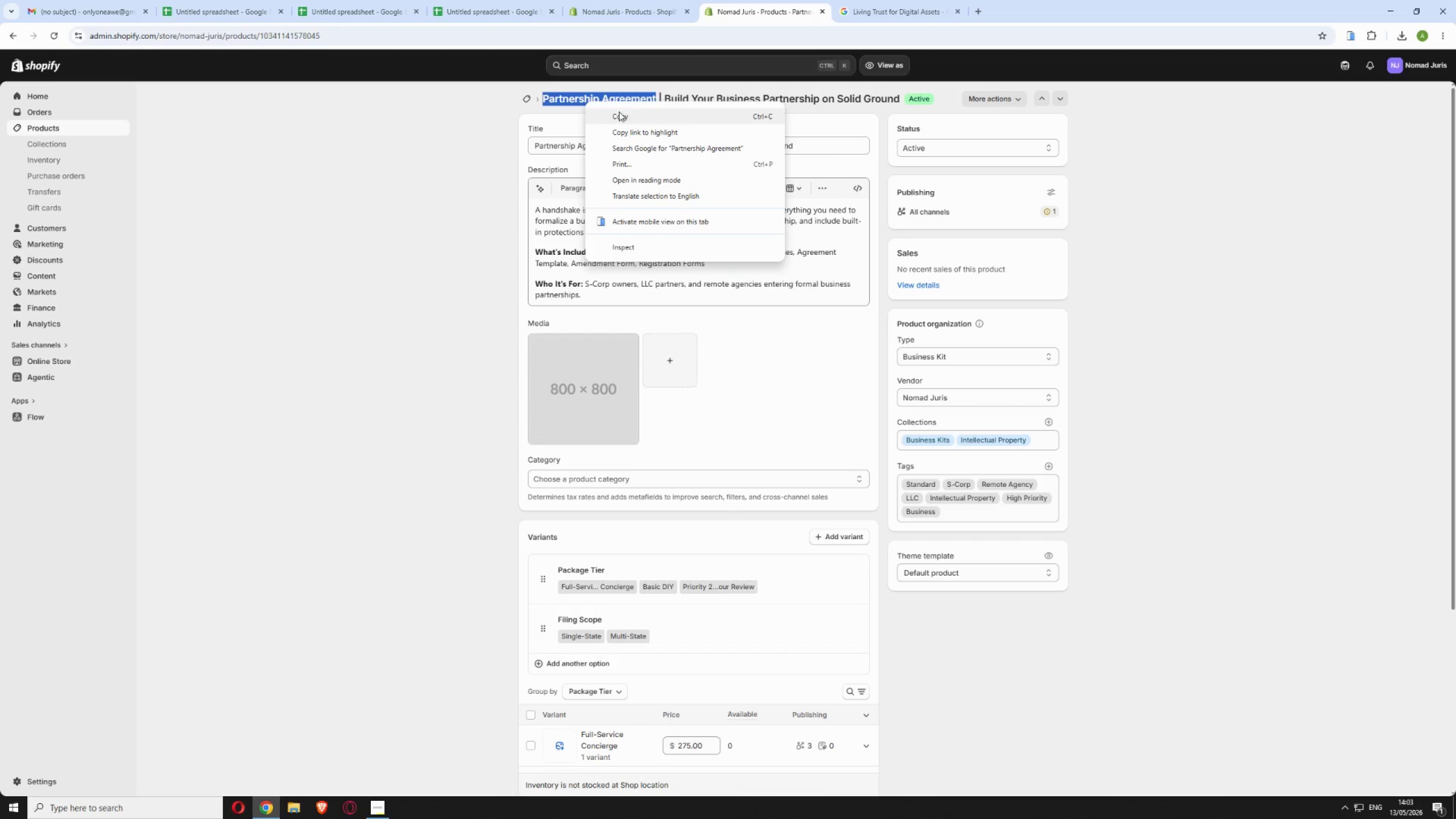 
left_click([621, 114])
 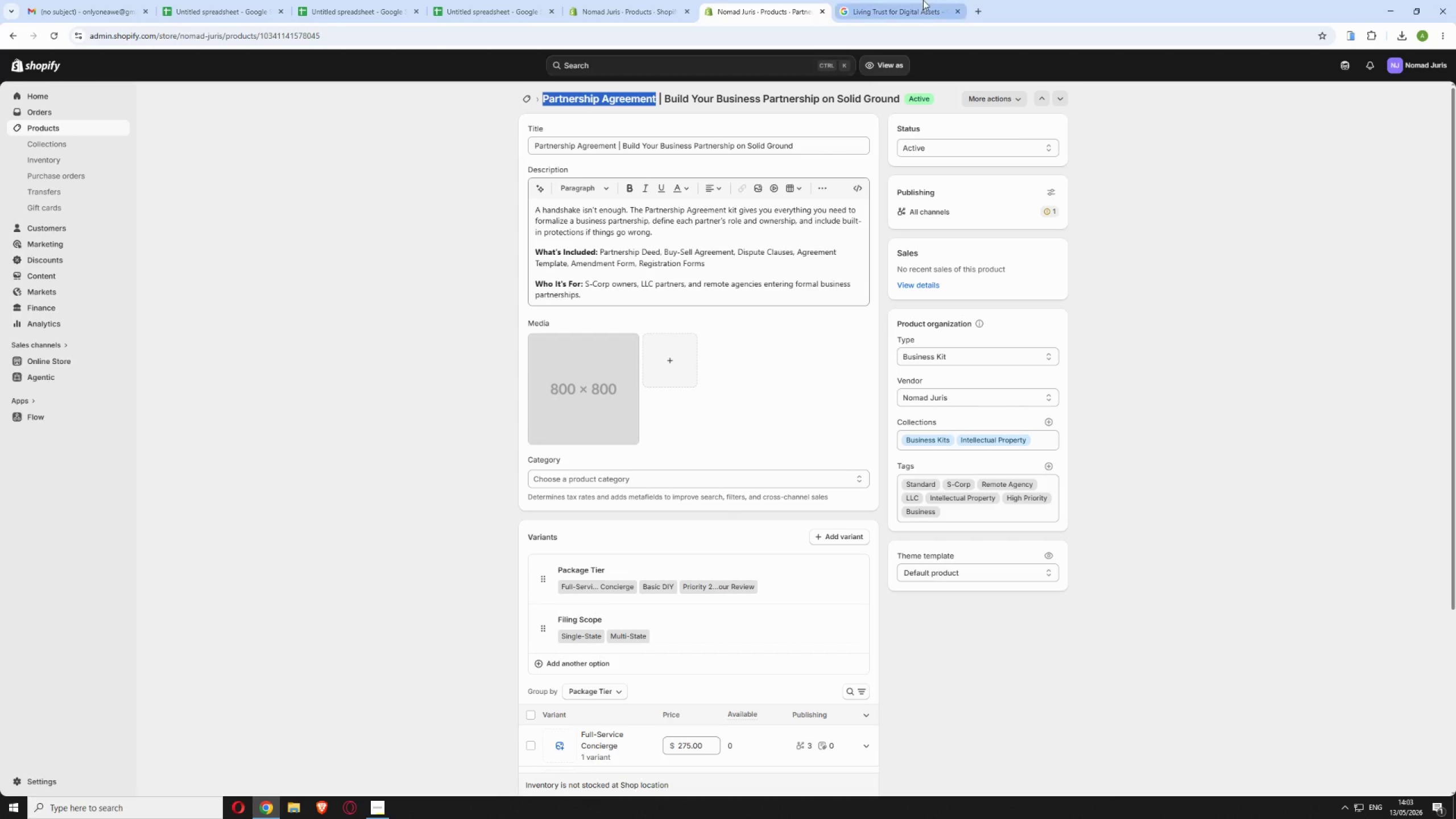 
left_click([914, 3])
 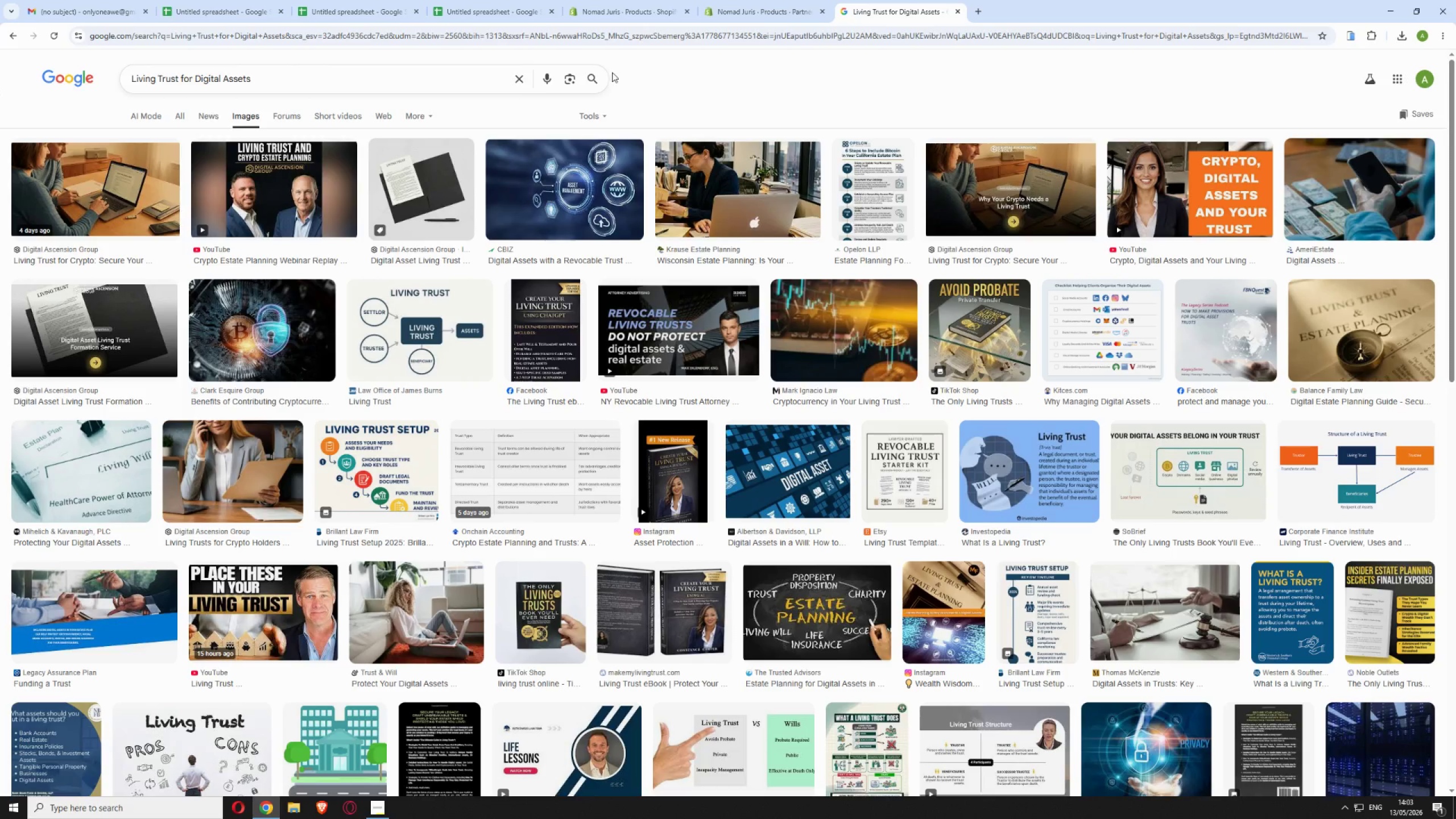 
left_click([524, 73])
 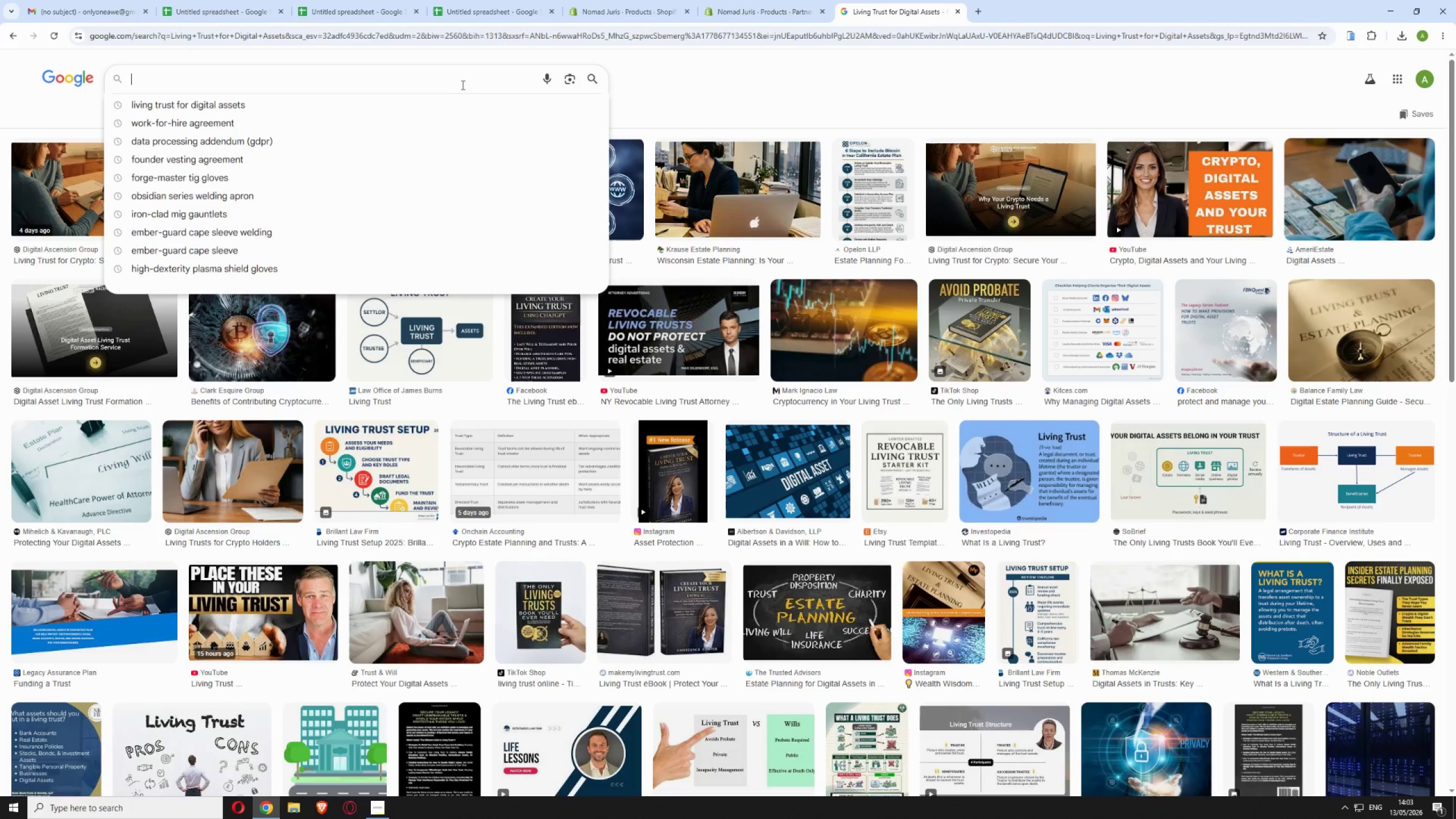 
right_click([460, 85])
 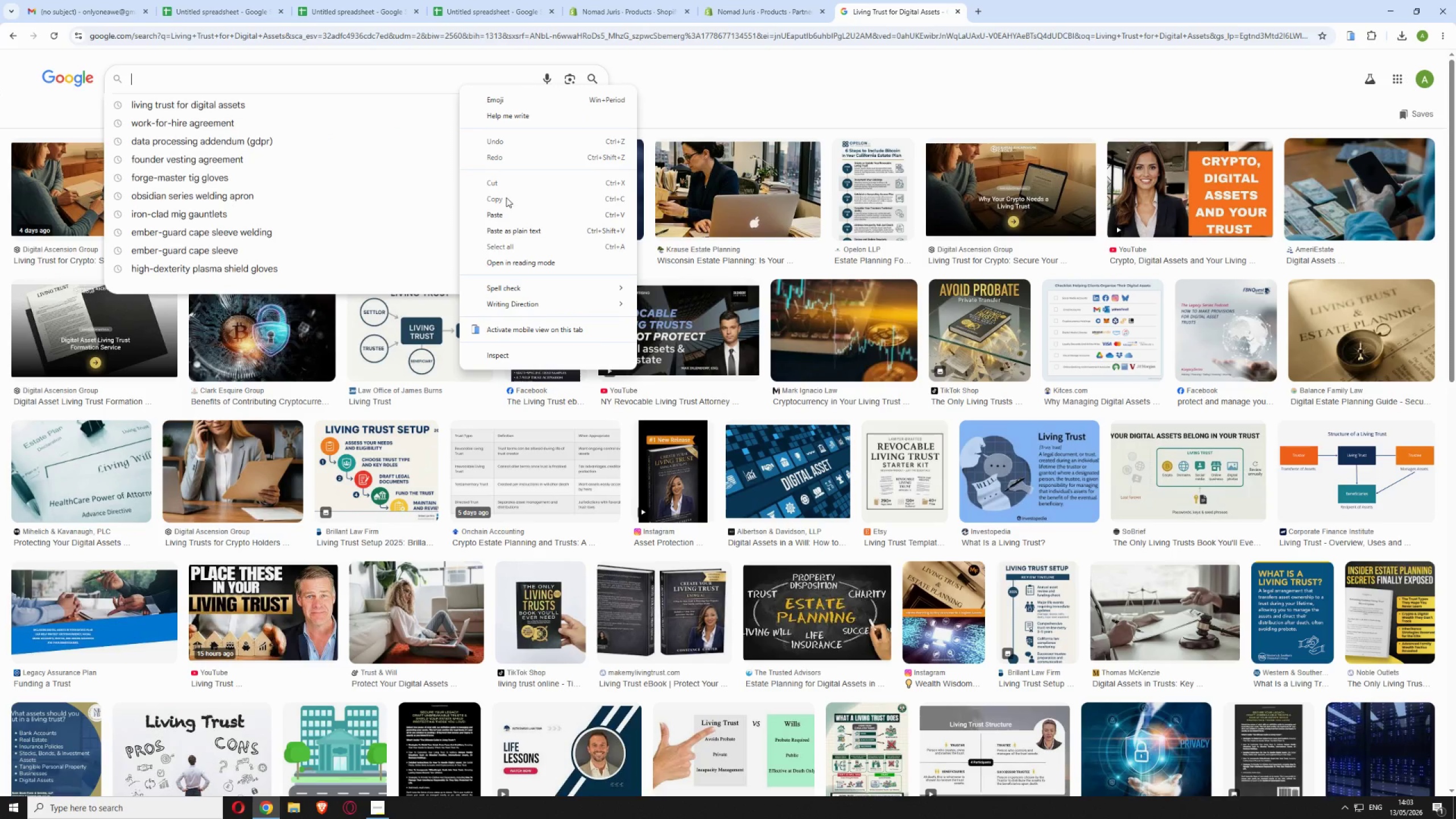 
left_click([500, 213])
 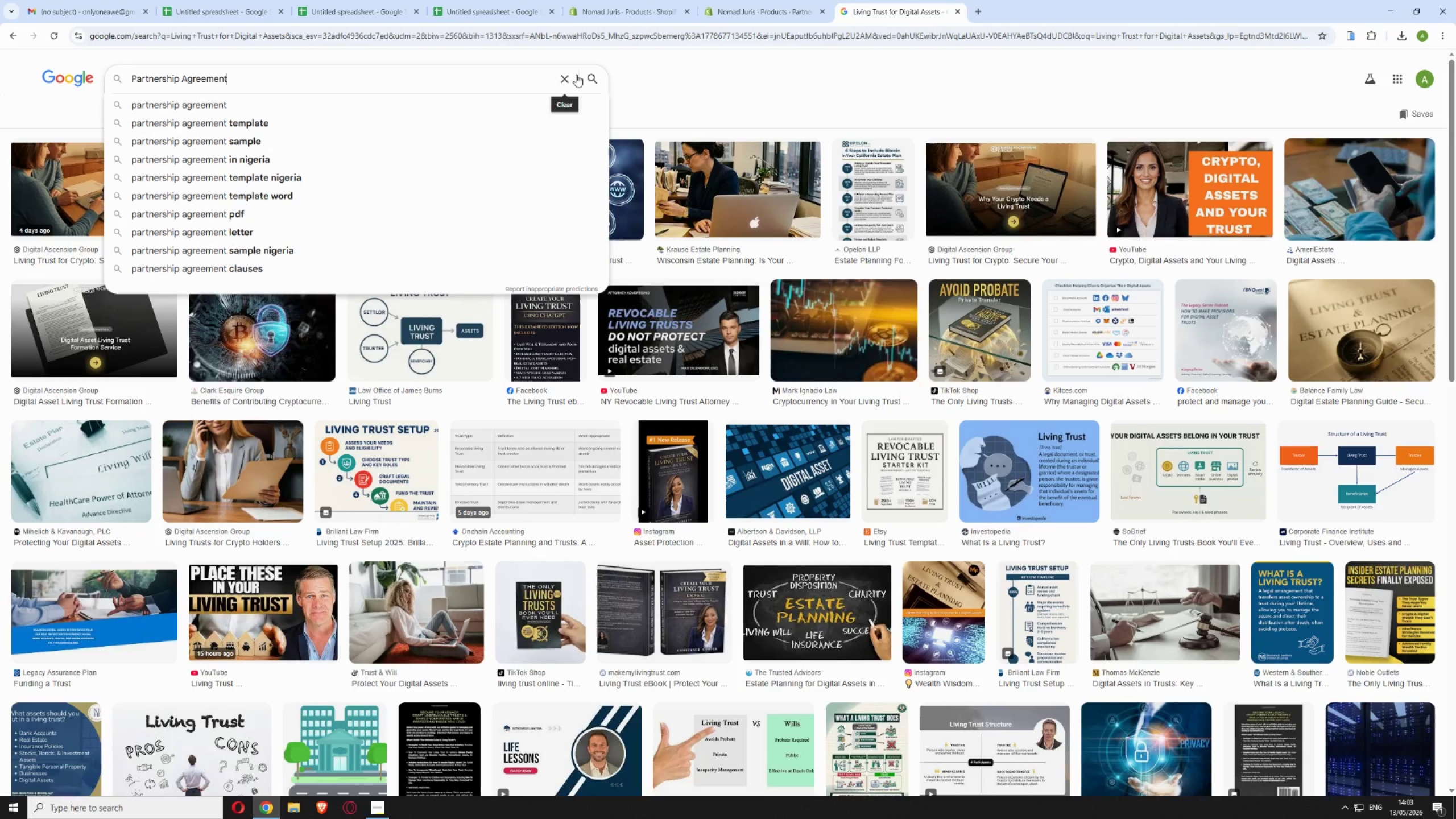 
left_click([589, 75])
 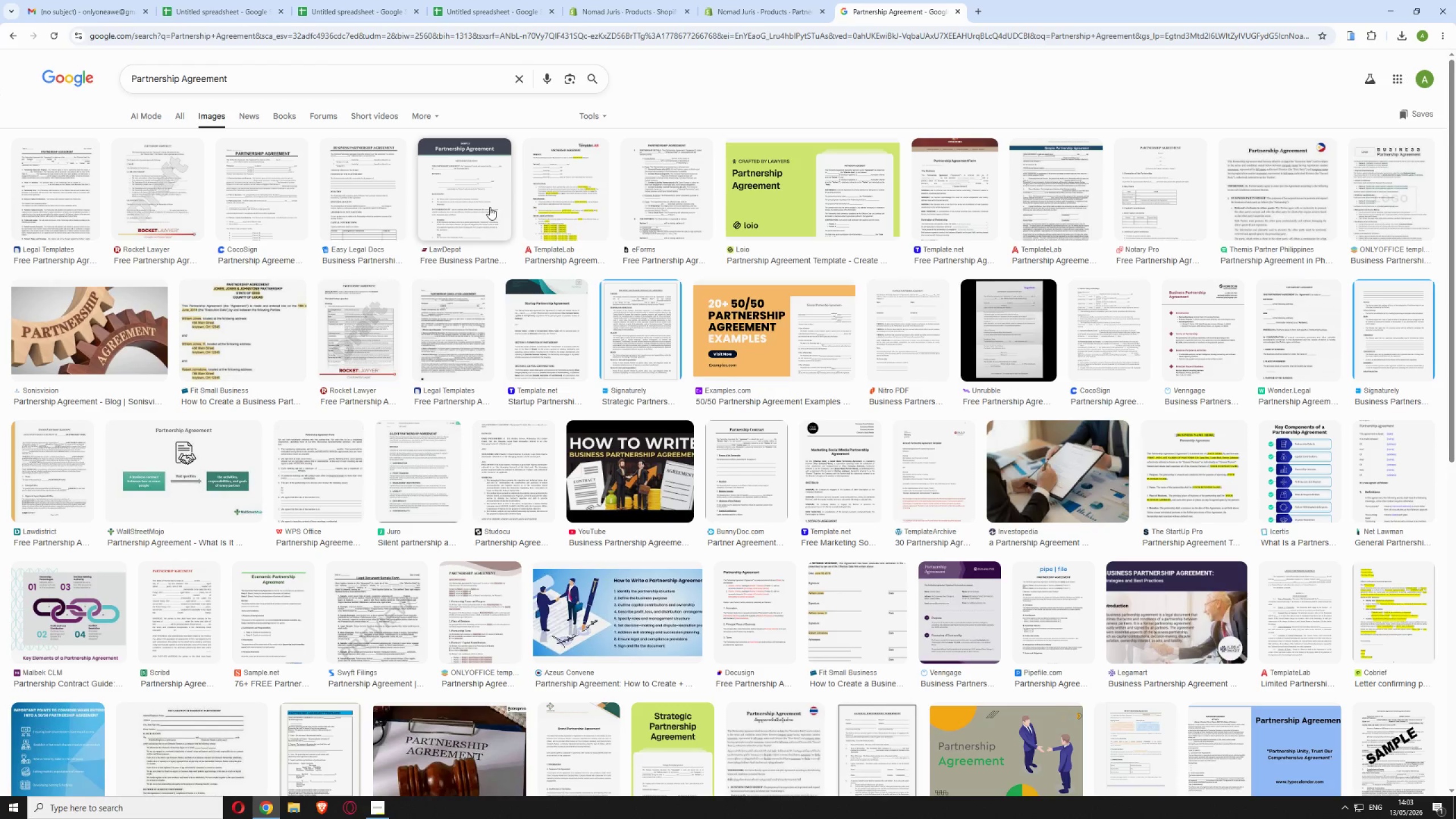 
wait(5.02)
 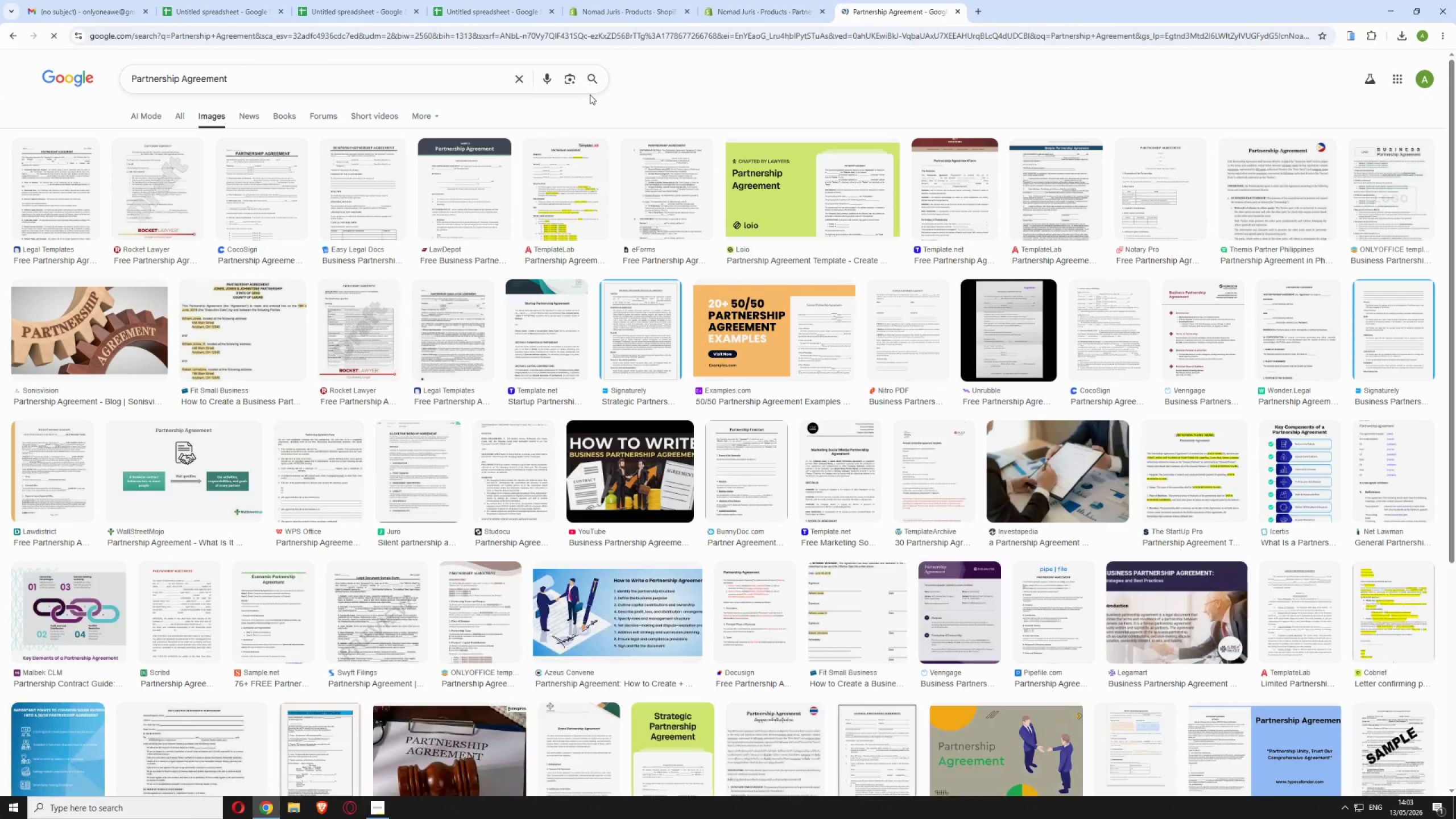 
left_click([429, 180])
 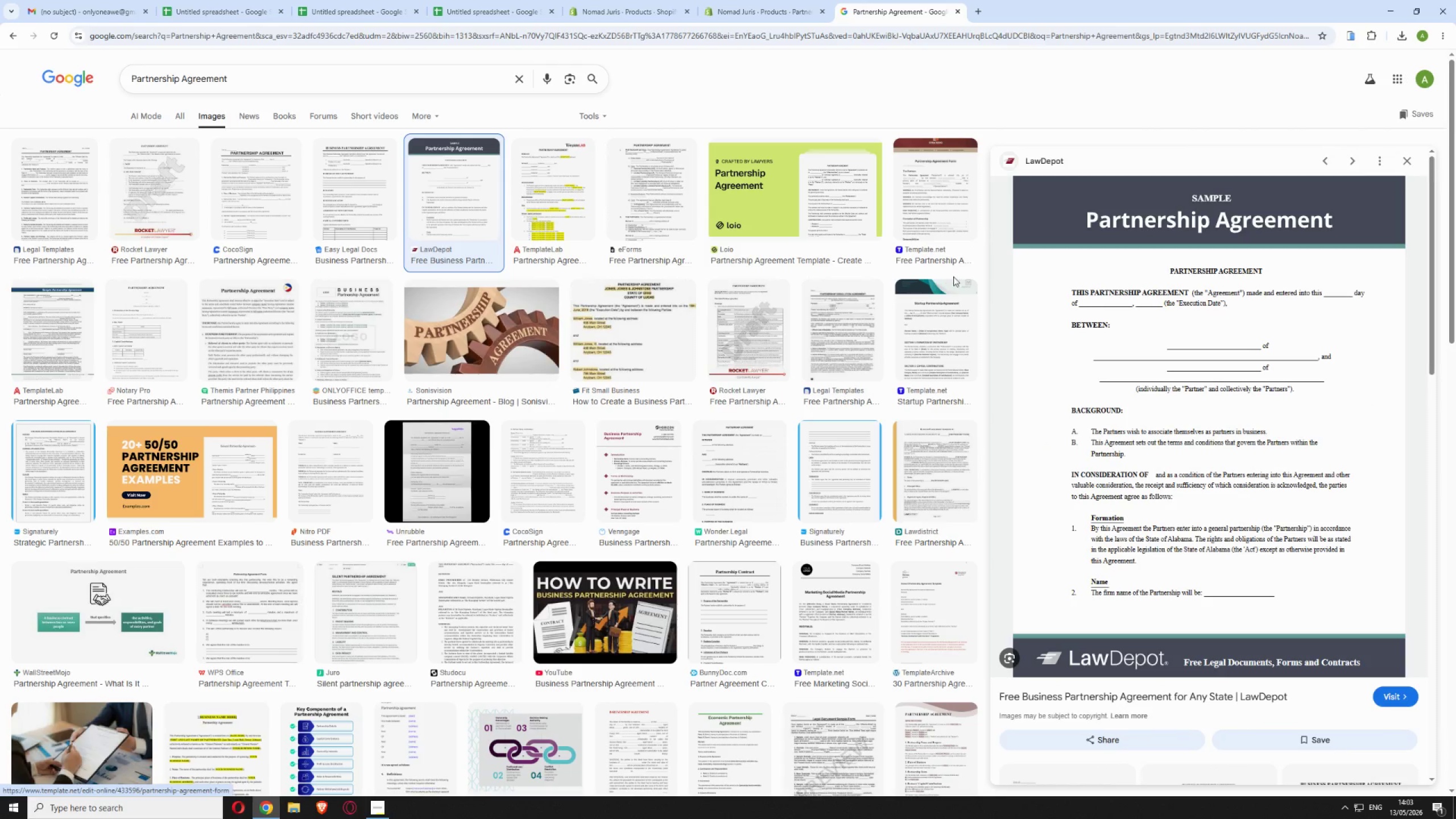 
right_click([1186, 334])
 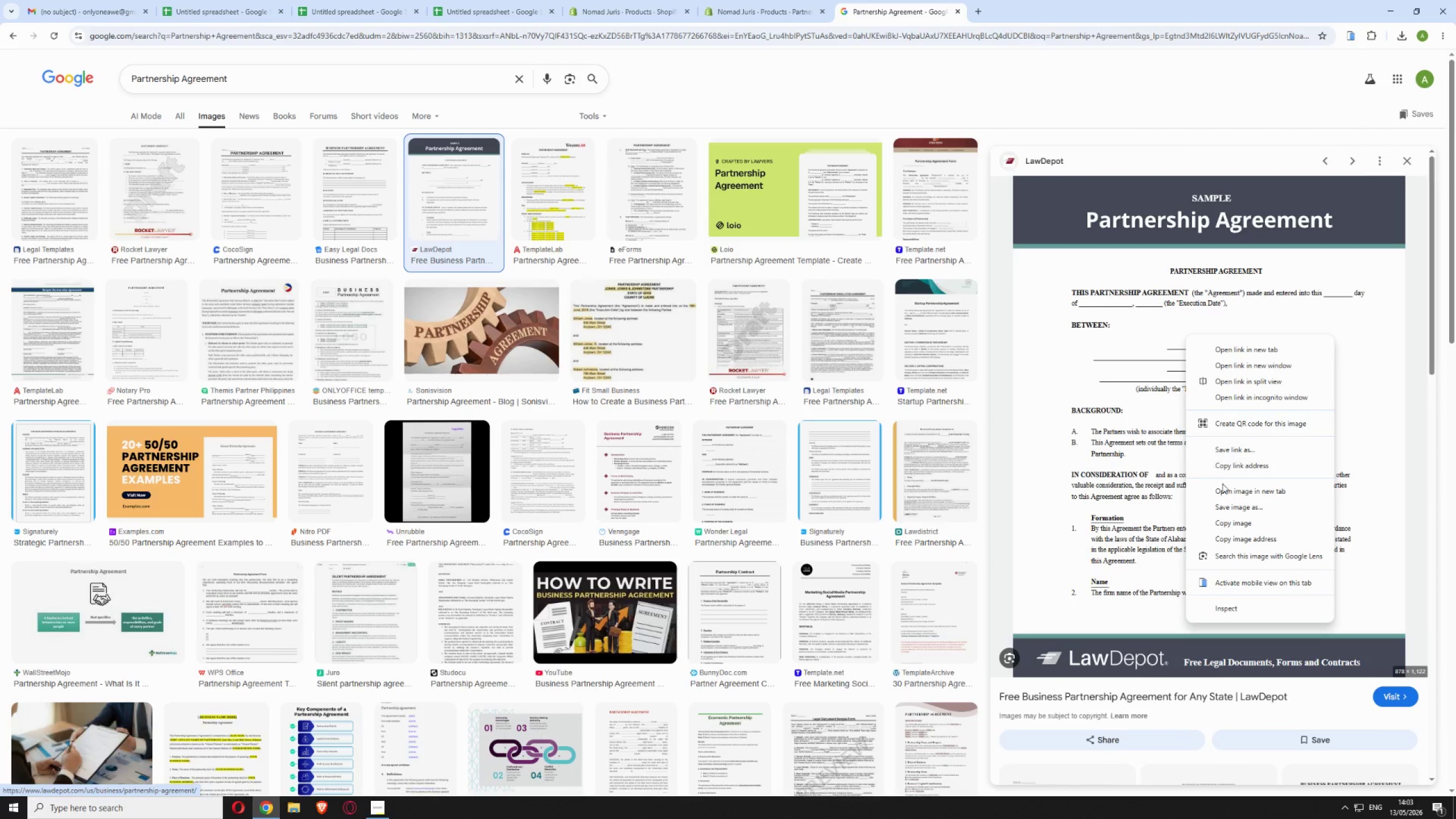 
left_click([1232, 508])
 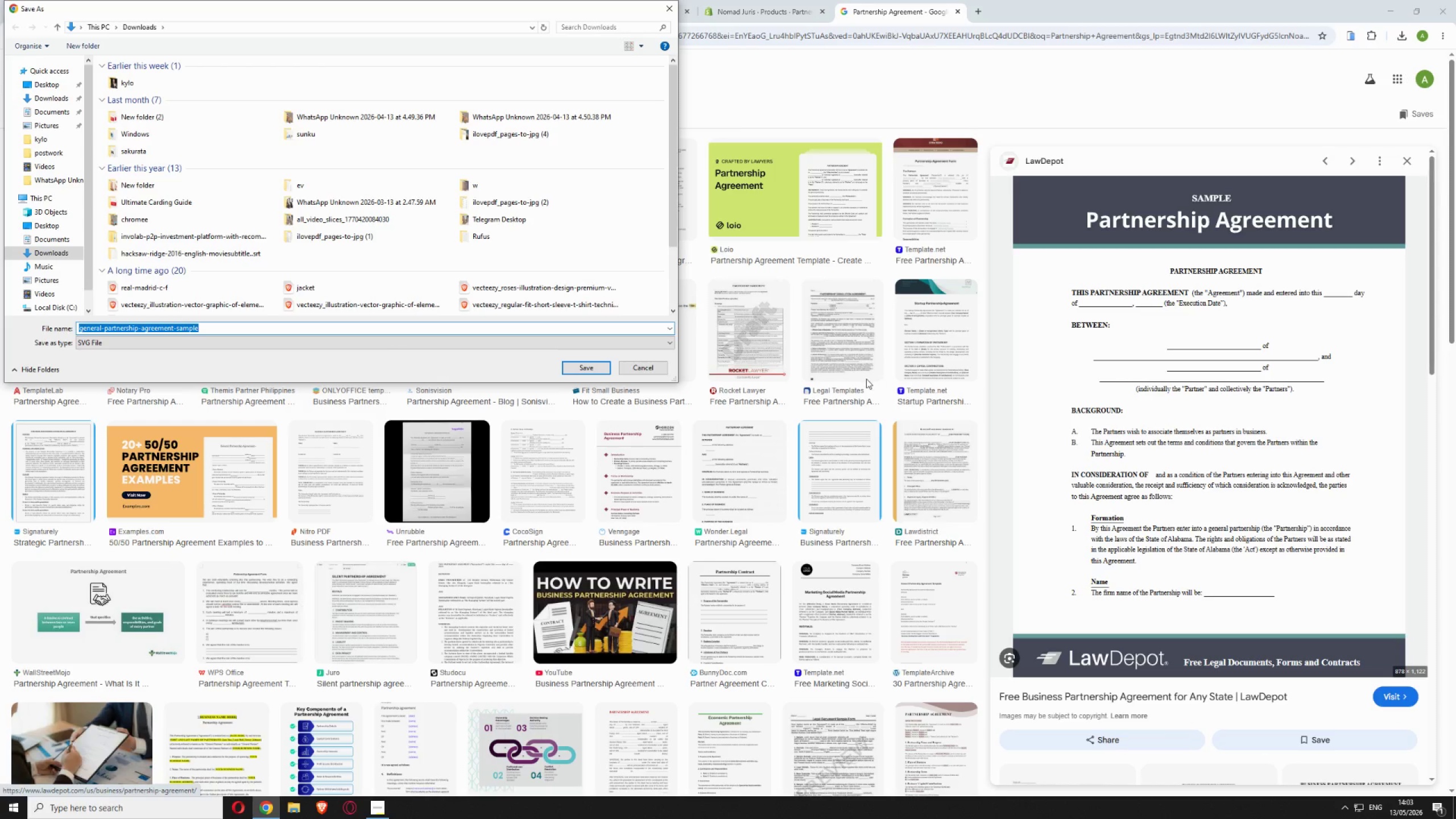 
wait(7.08)
 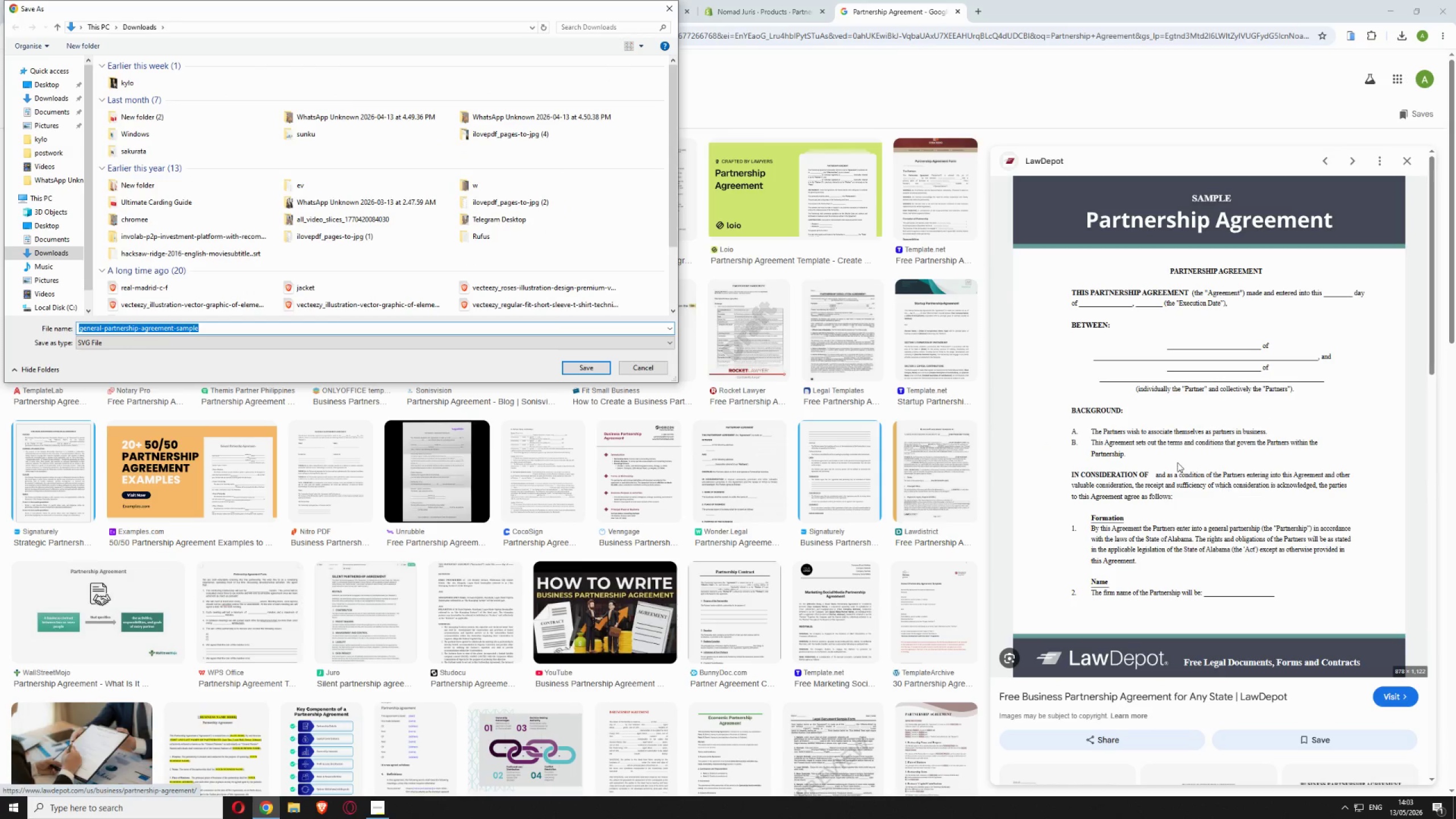 
left_click([583, 369])
 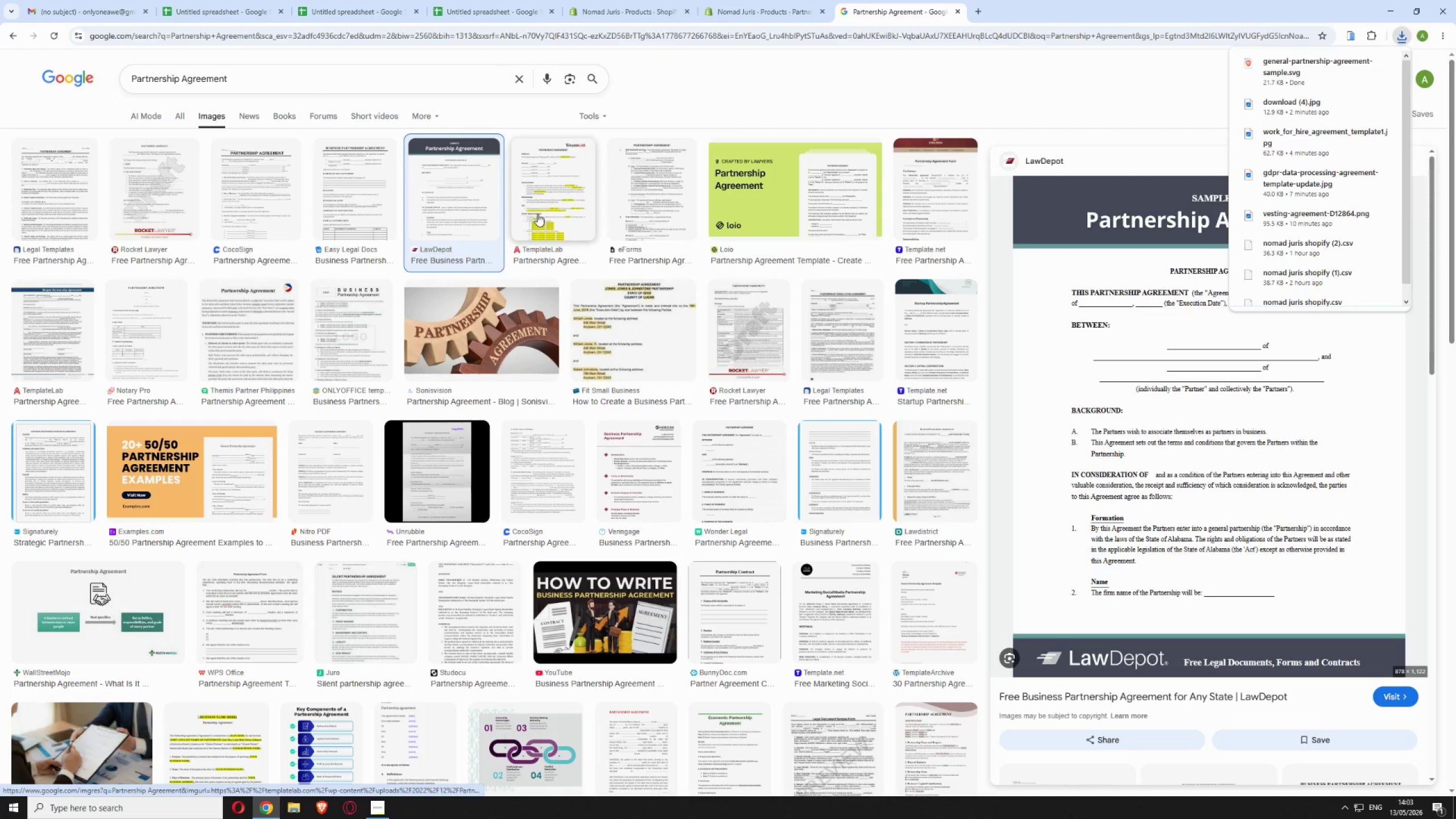 
left_click([744, 8])
 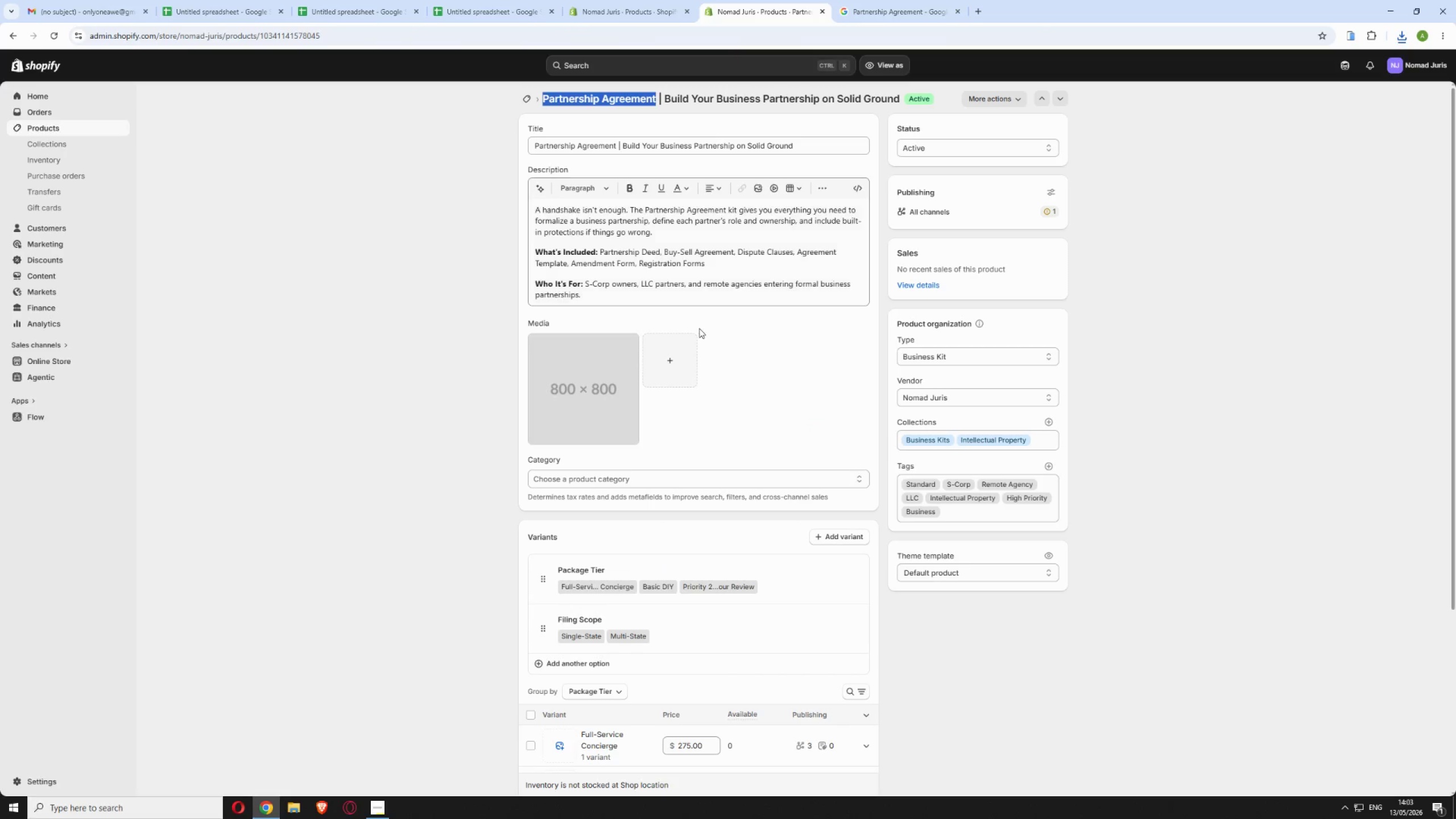 
left_click([667, 354])
 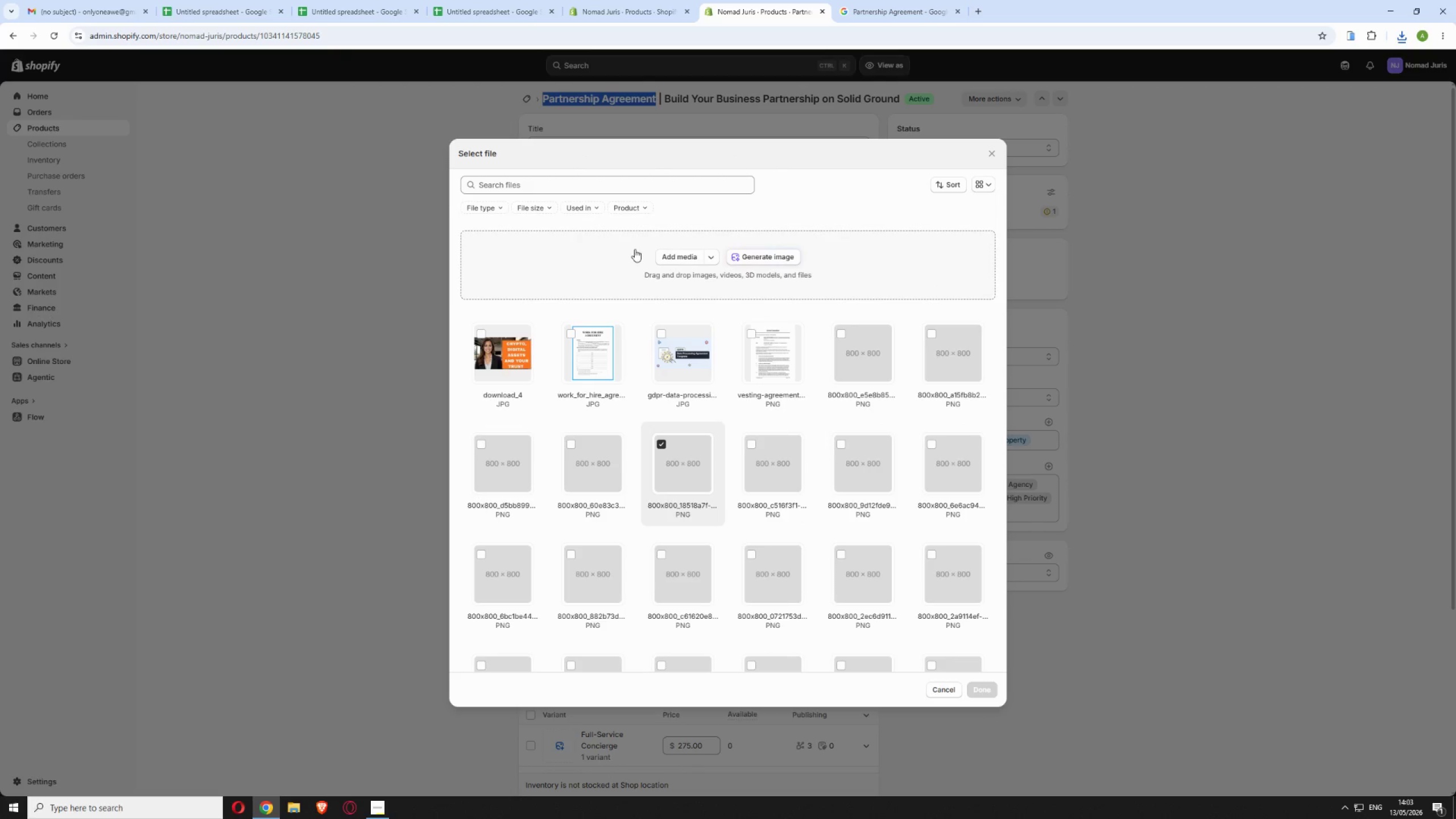 
left_click([673, 262])
 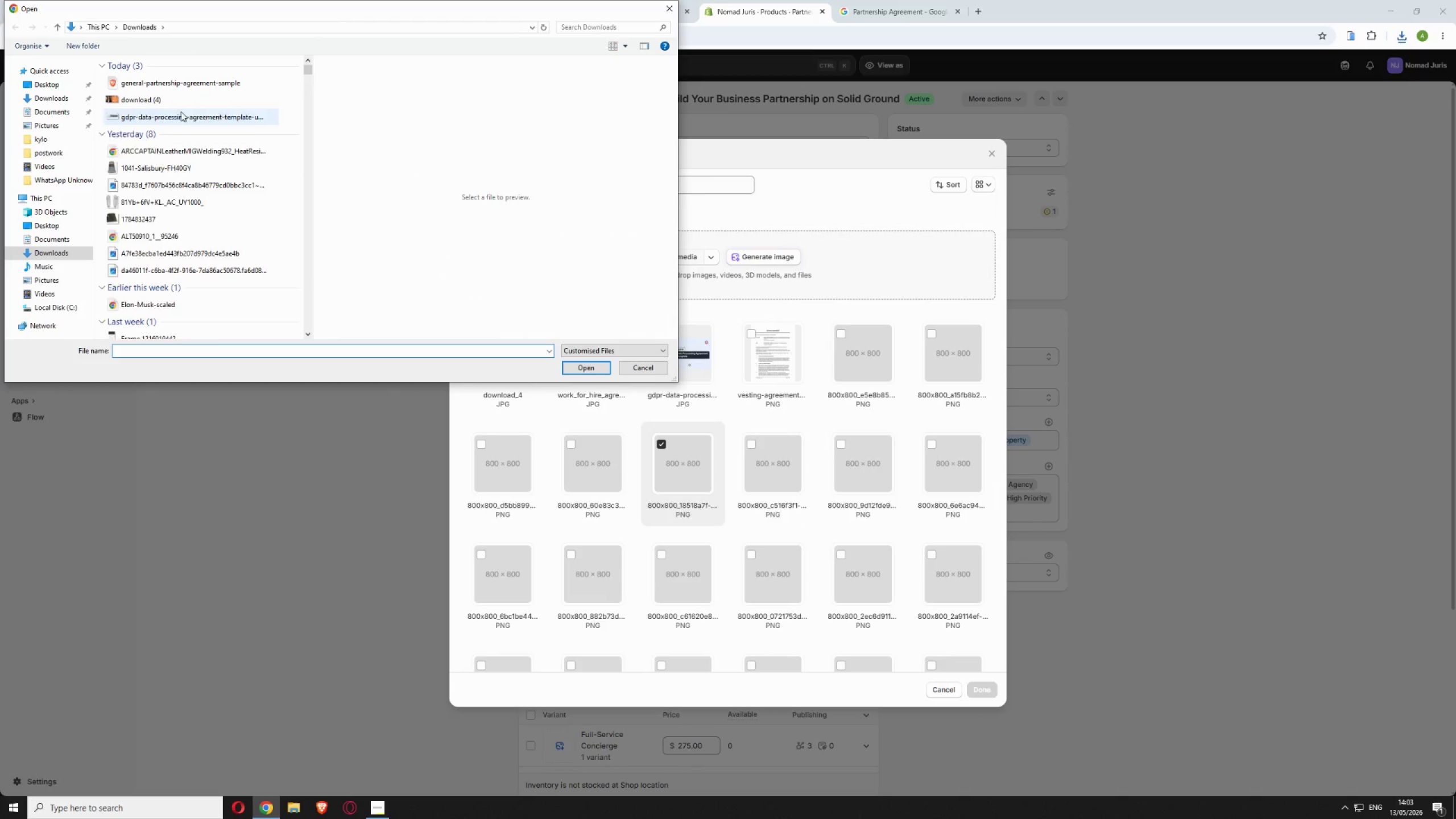 
left_click([172, 82])
 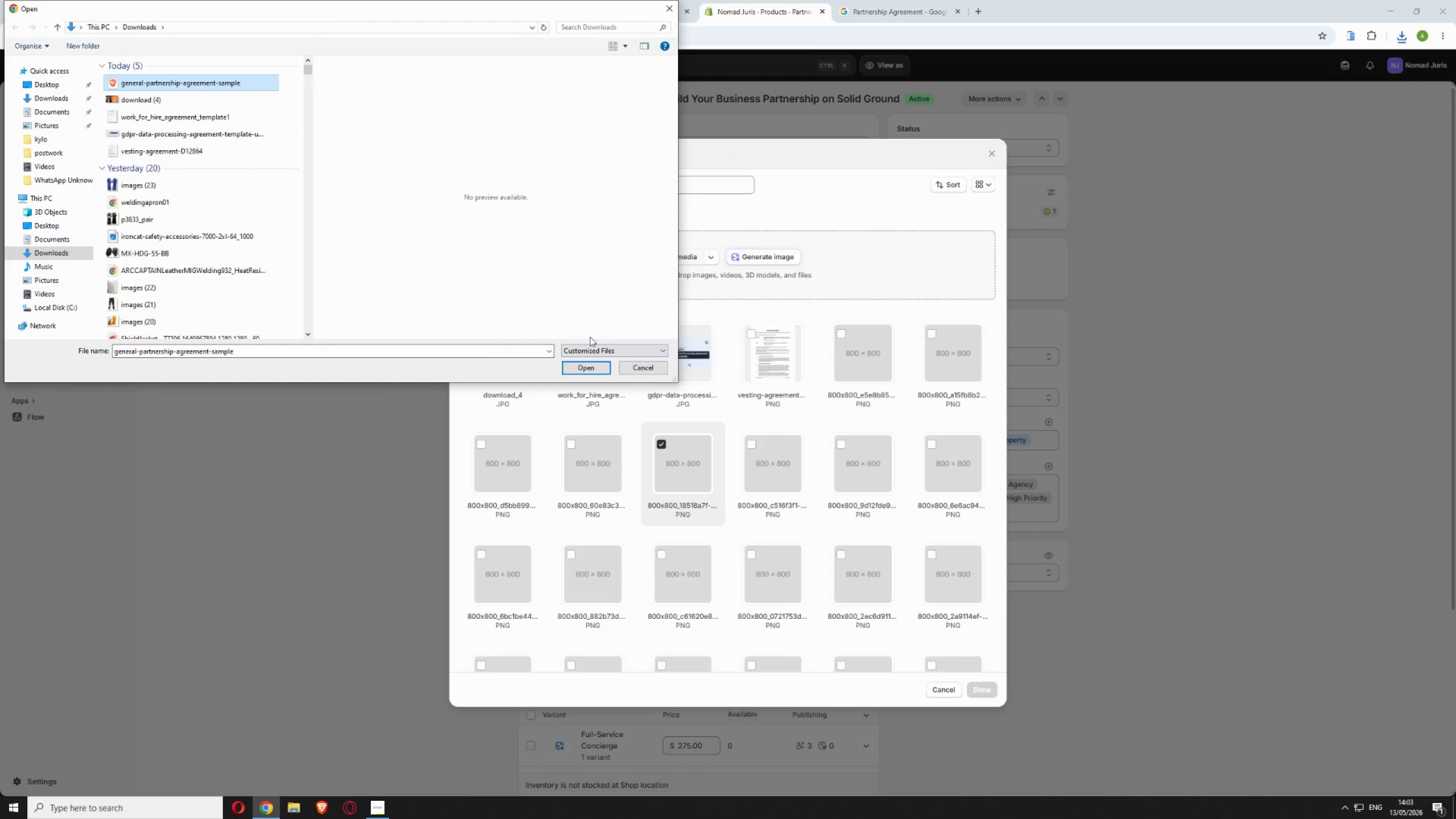 
left_click([592, 366])
 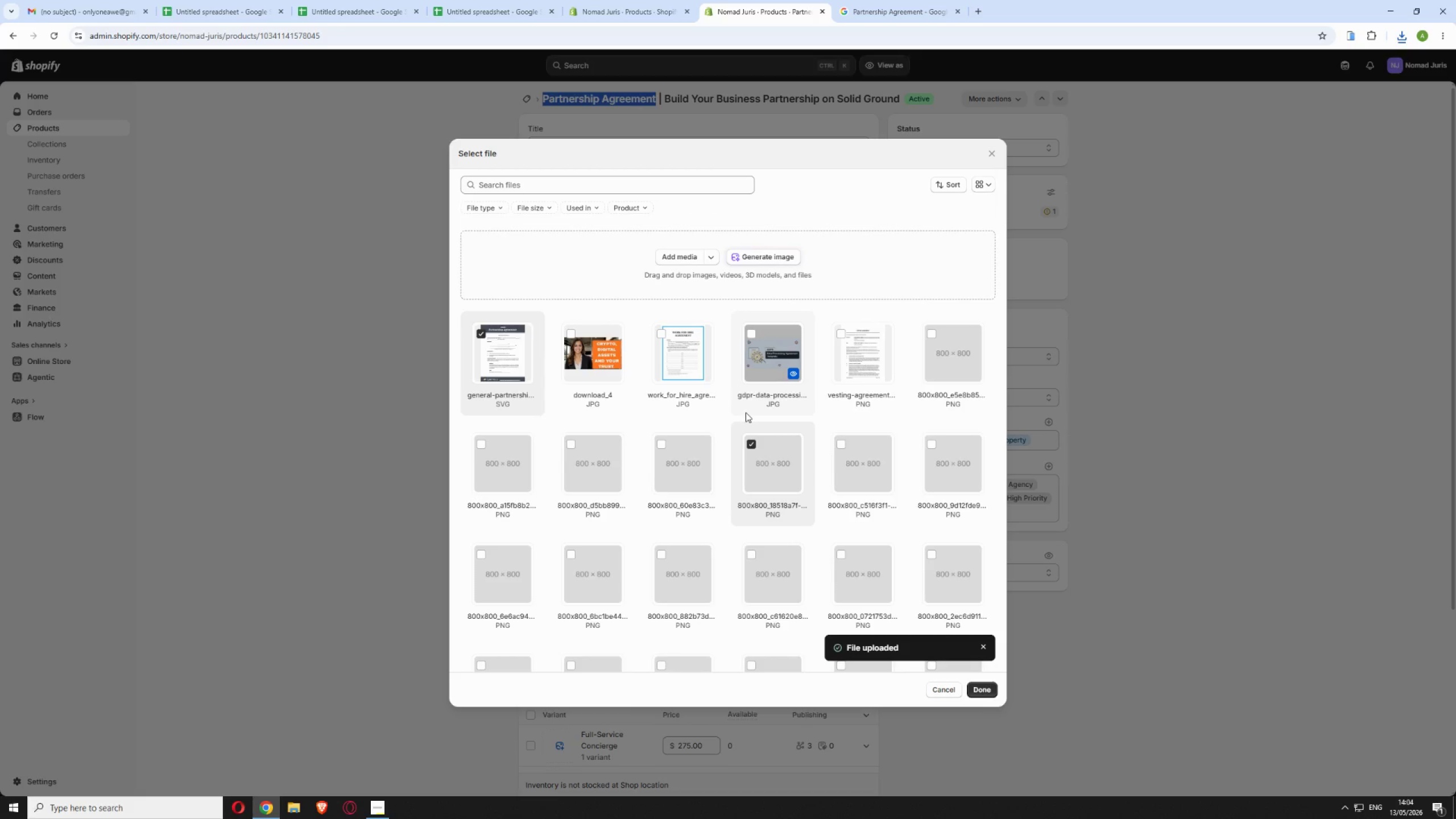 
wait(13.44)
 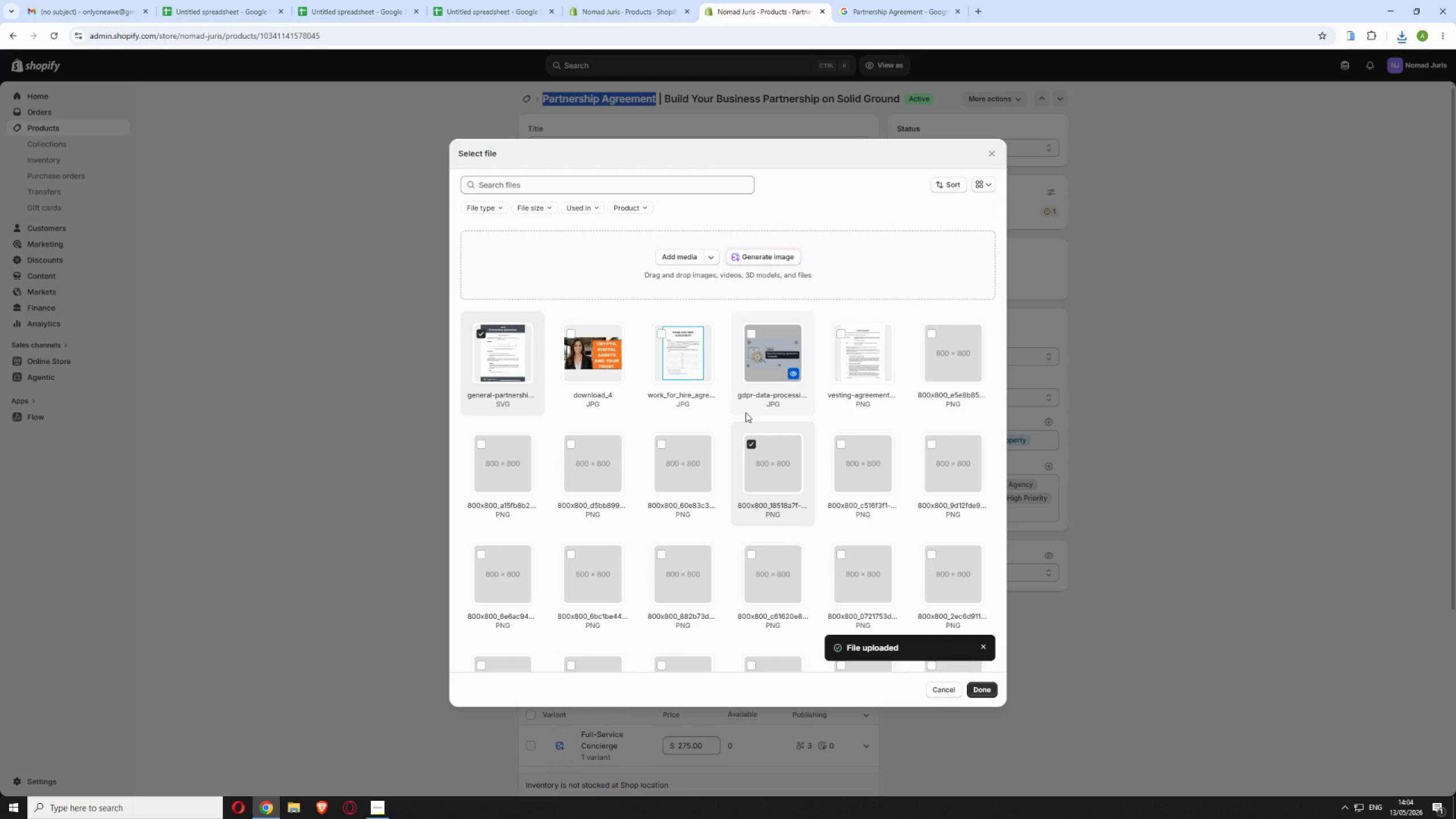 
left_click([750, 446])
 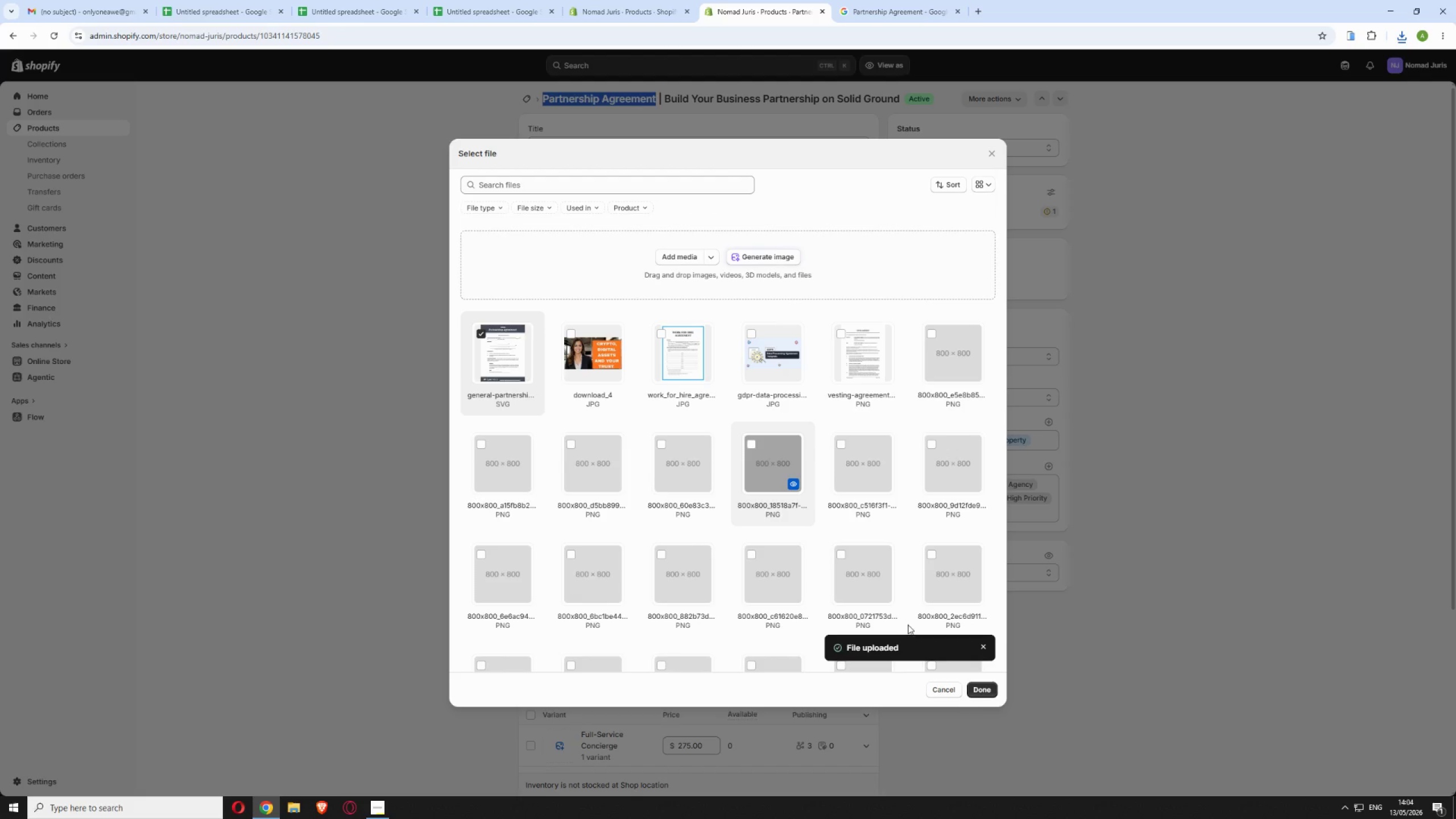 
left_click([984, 690])
 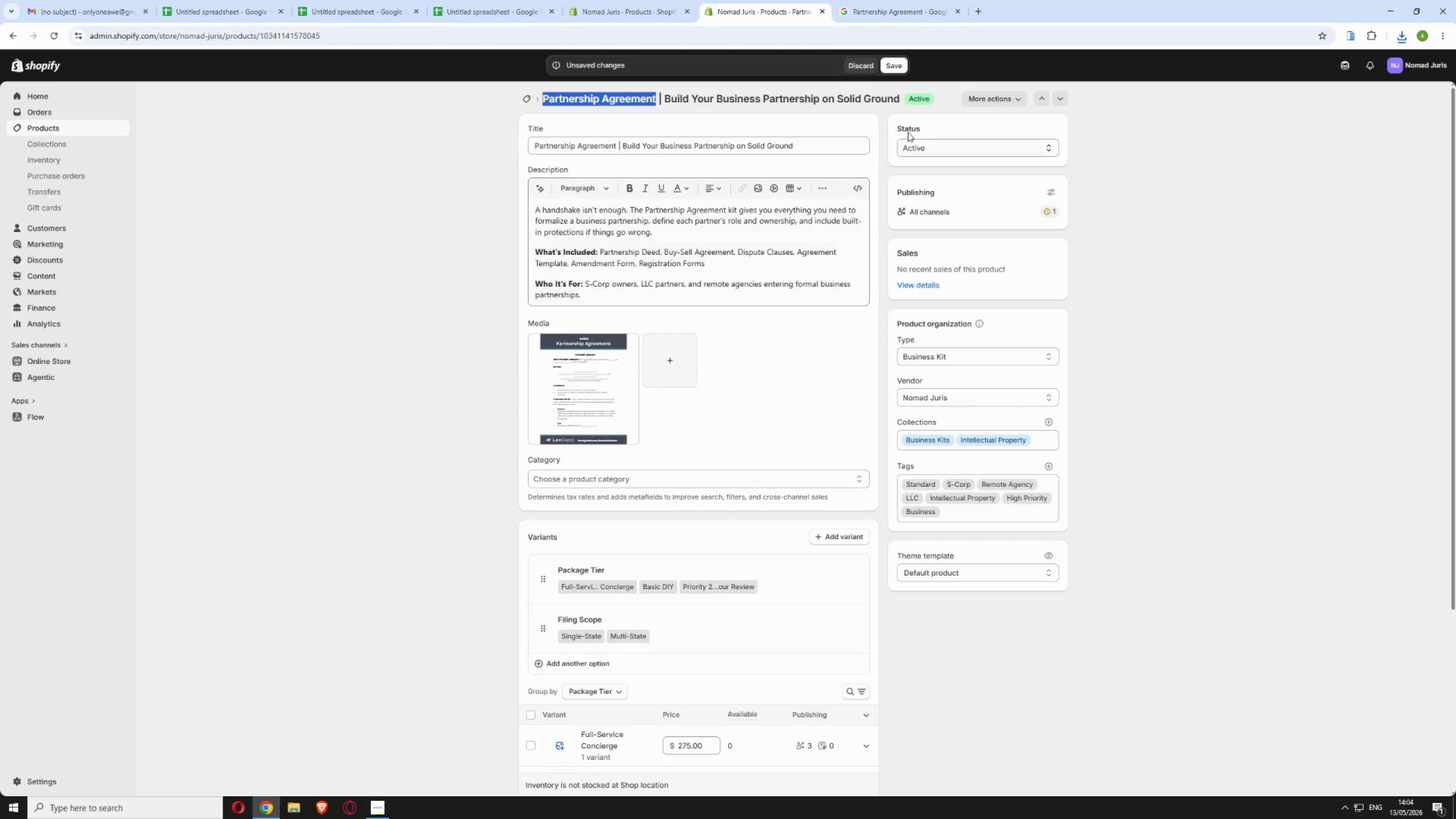 
left_click([887, 63])
 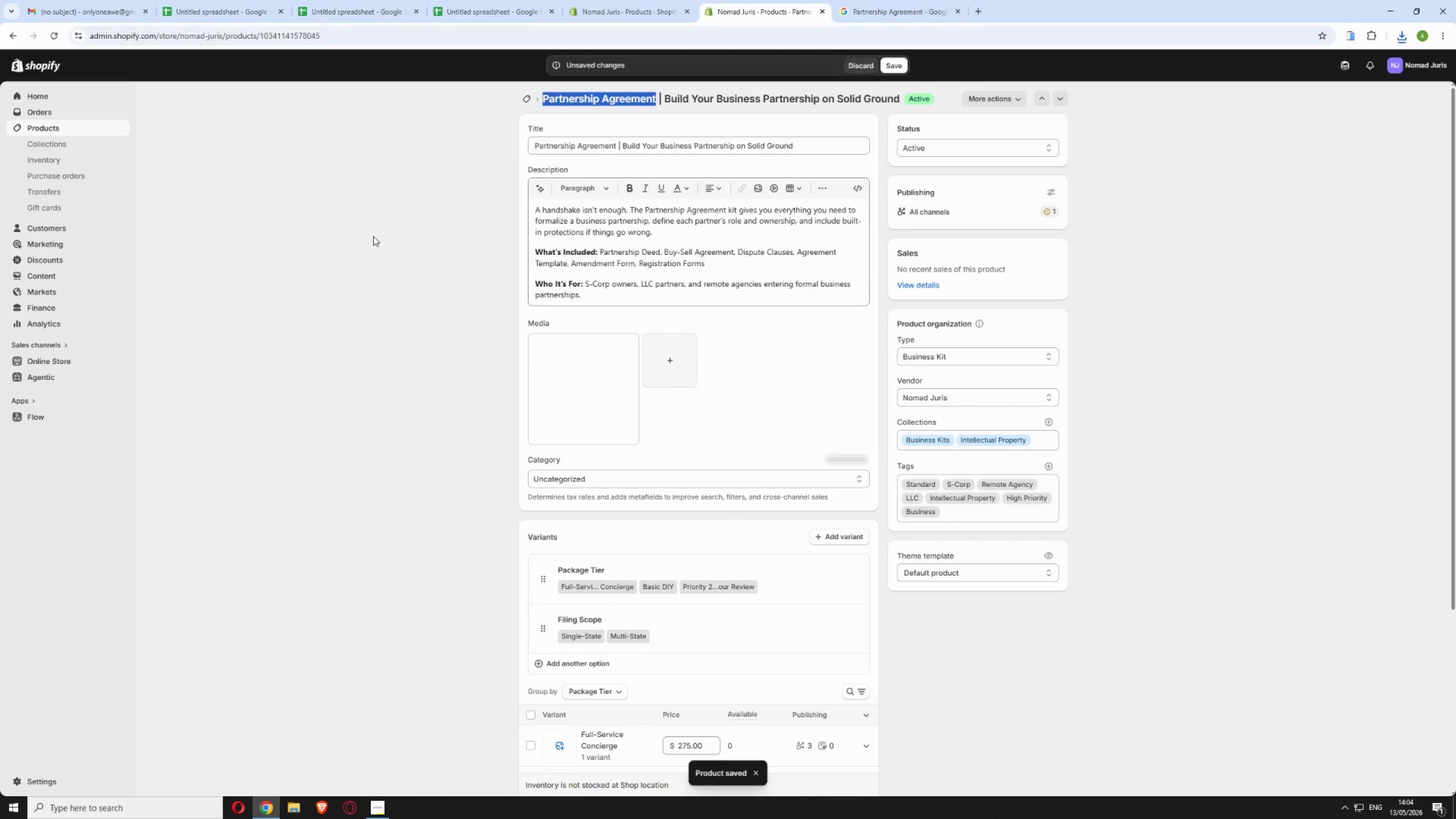 
wait(6.16)
 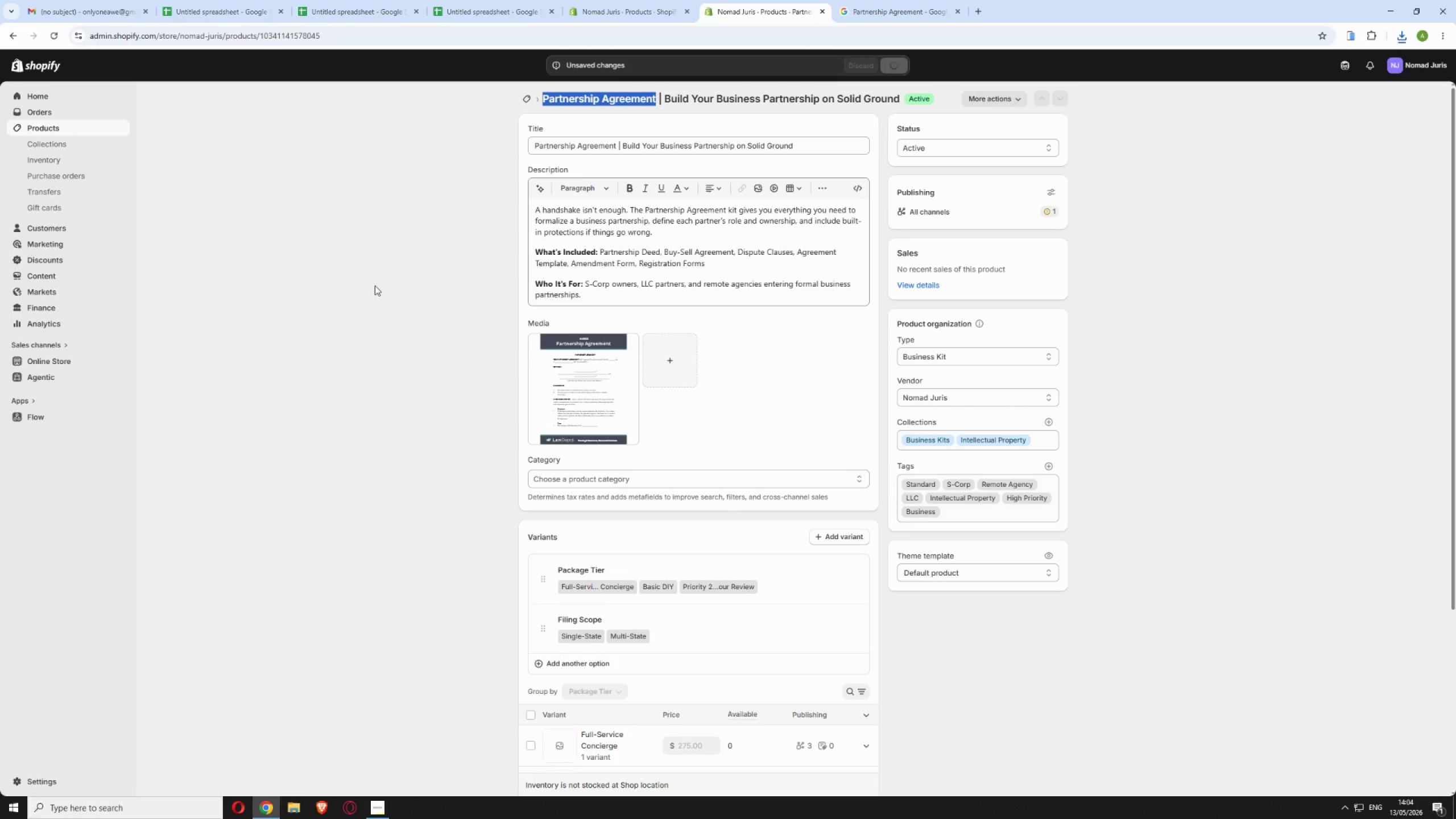 
left_click([522, 98])
 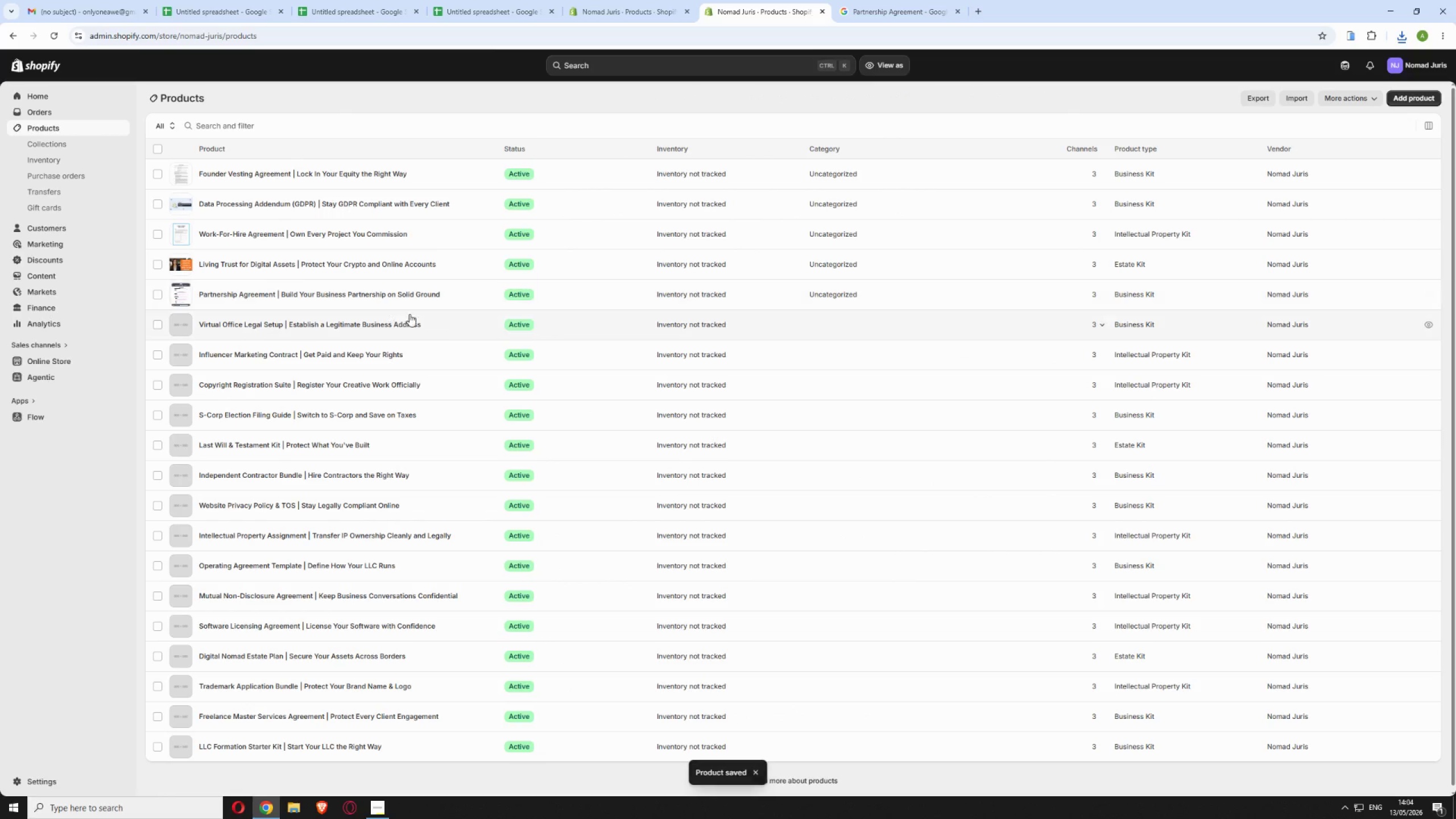 
left_click([438, 325])
 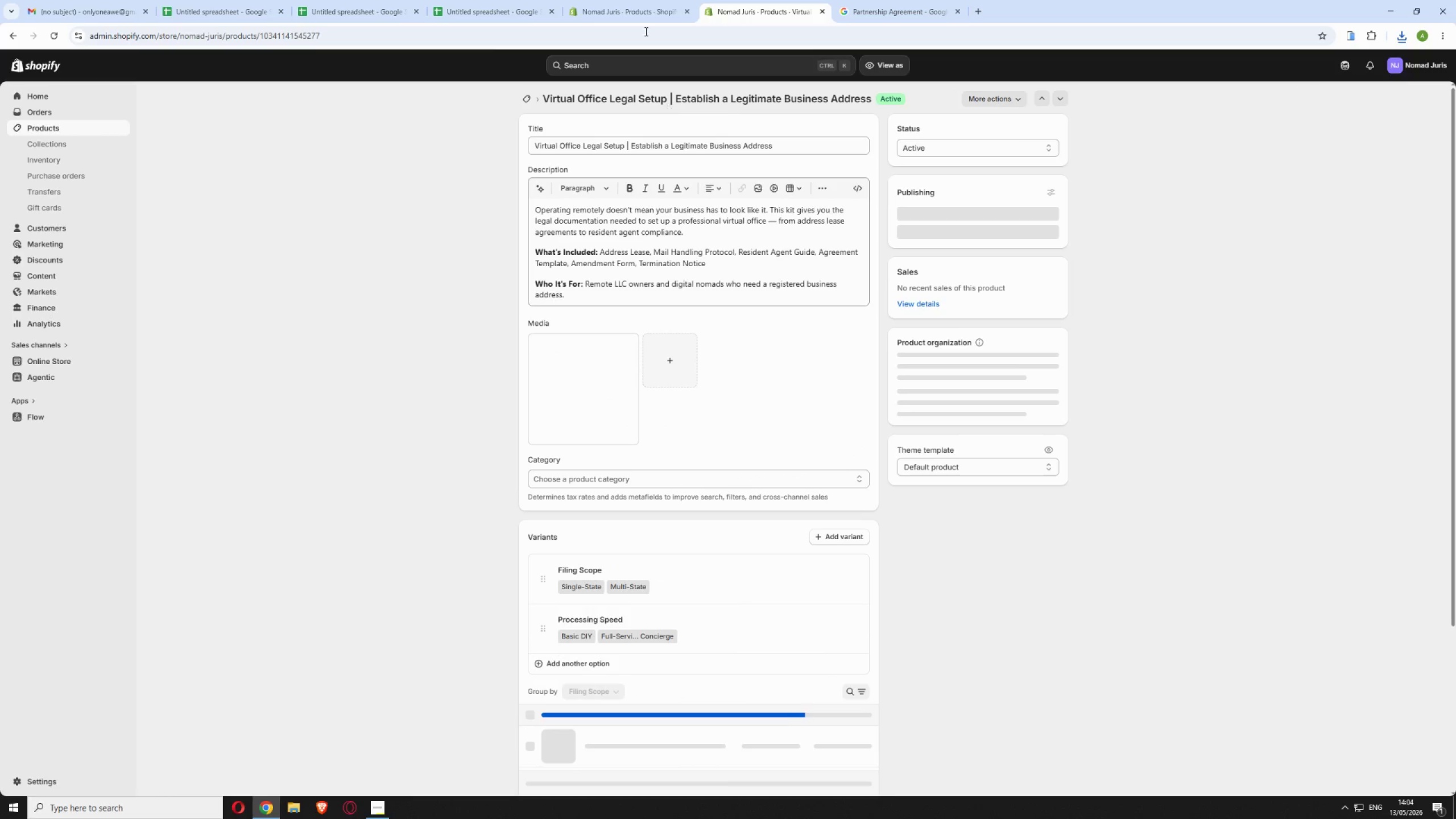 
left_click_drag(start_coordinate=[667, 94], to_coordinate=[543, 98])
 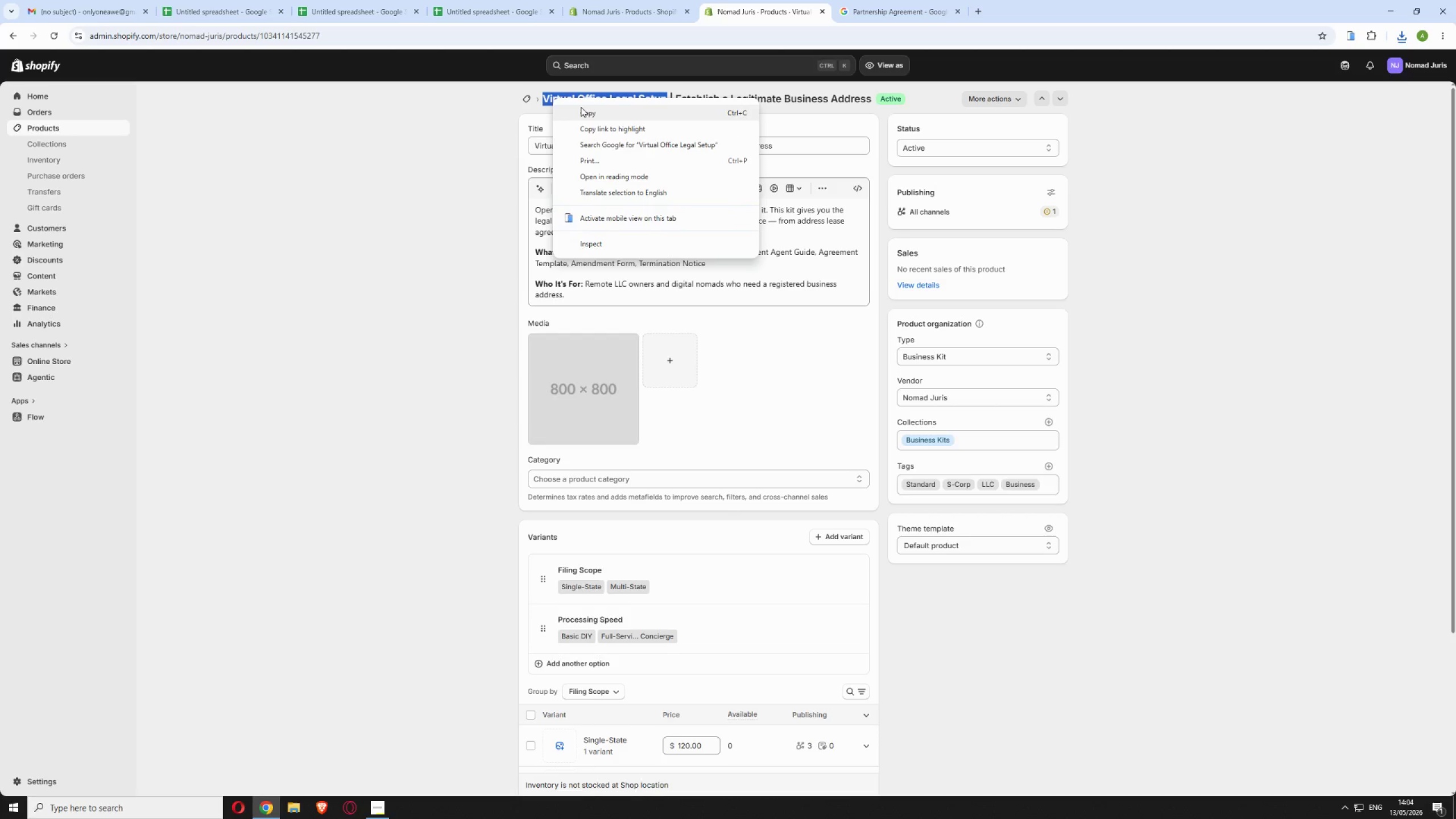 
left_click([595, 117])
 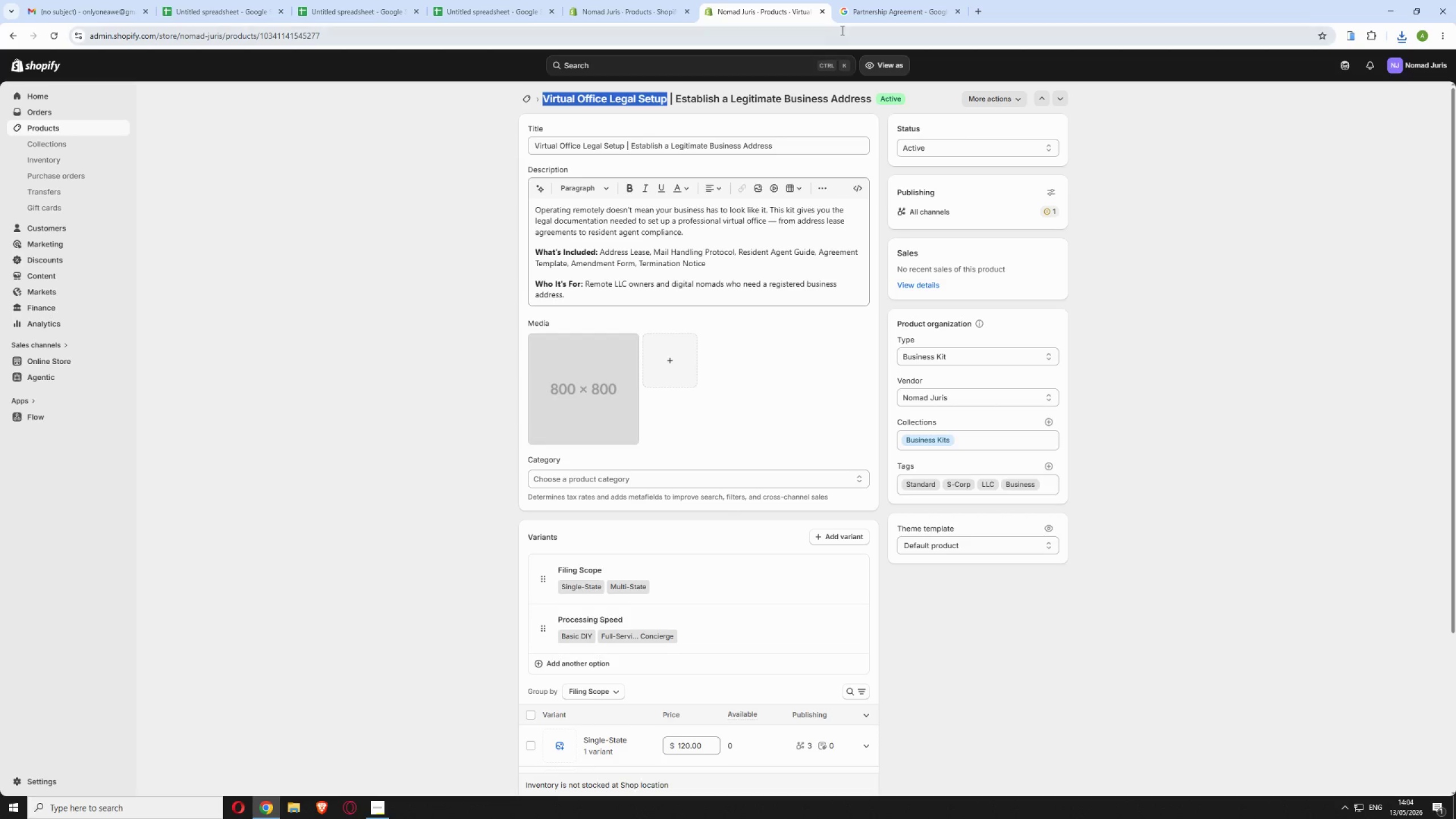 
left_click([865, 15])
 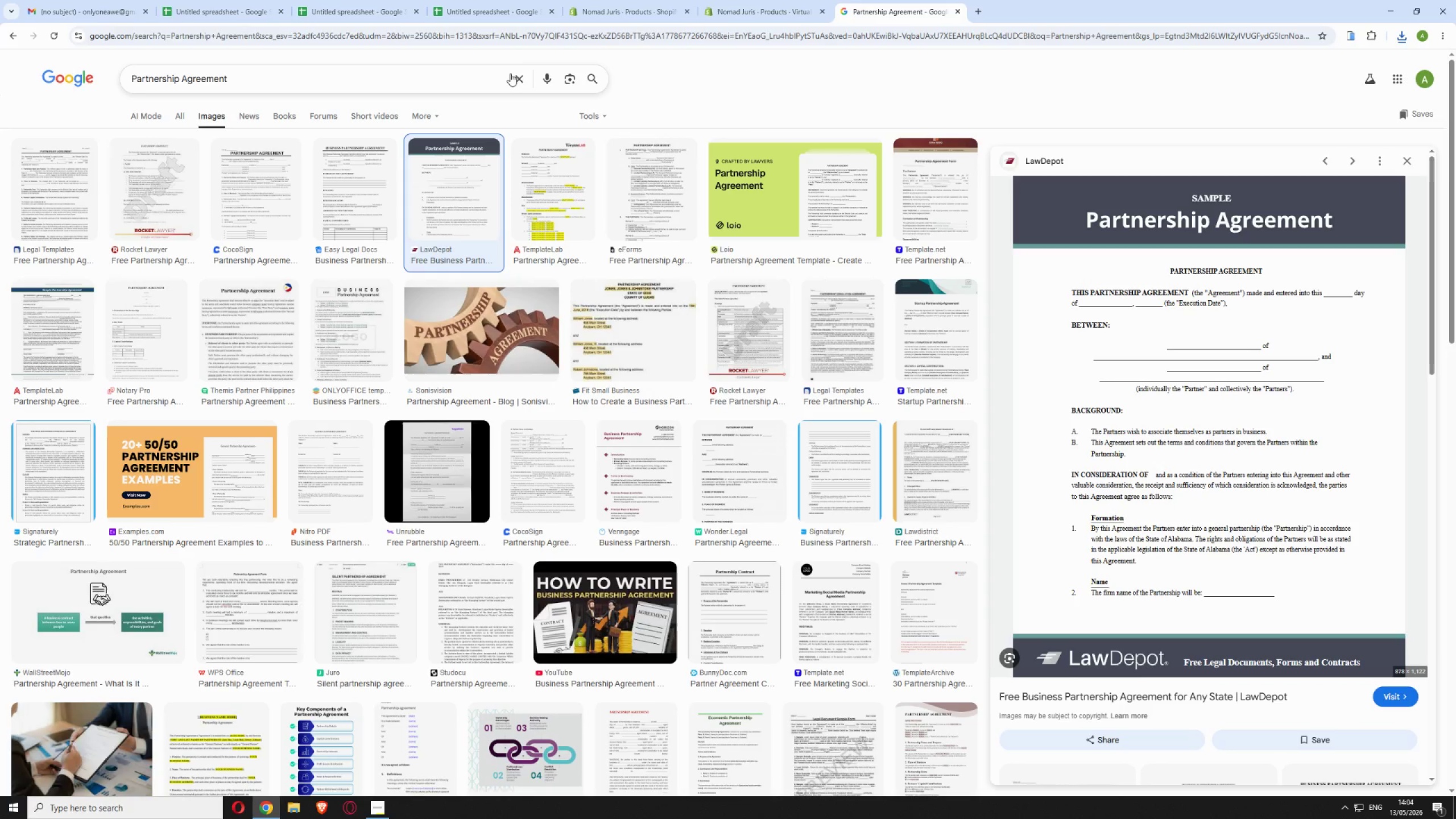 
left_click([514, 73])
 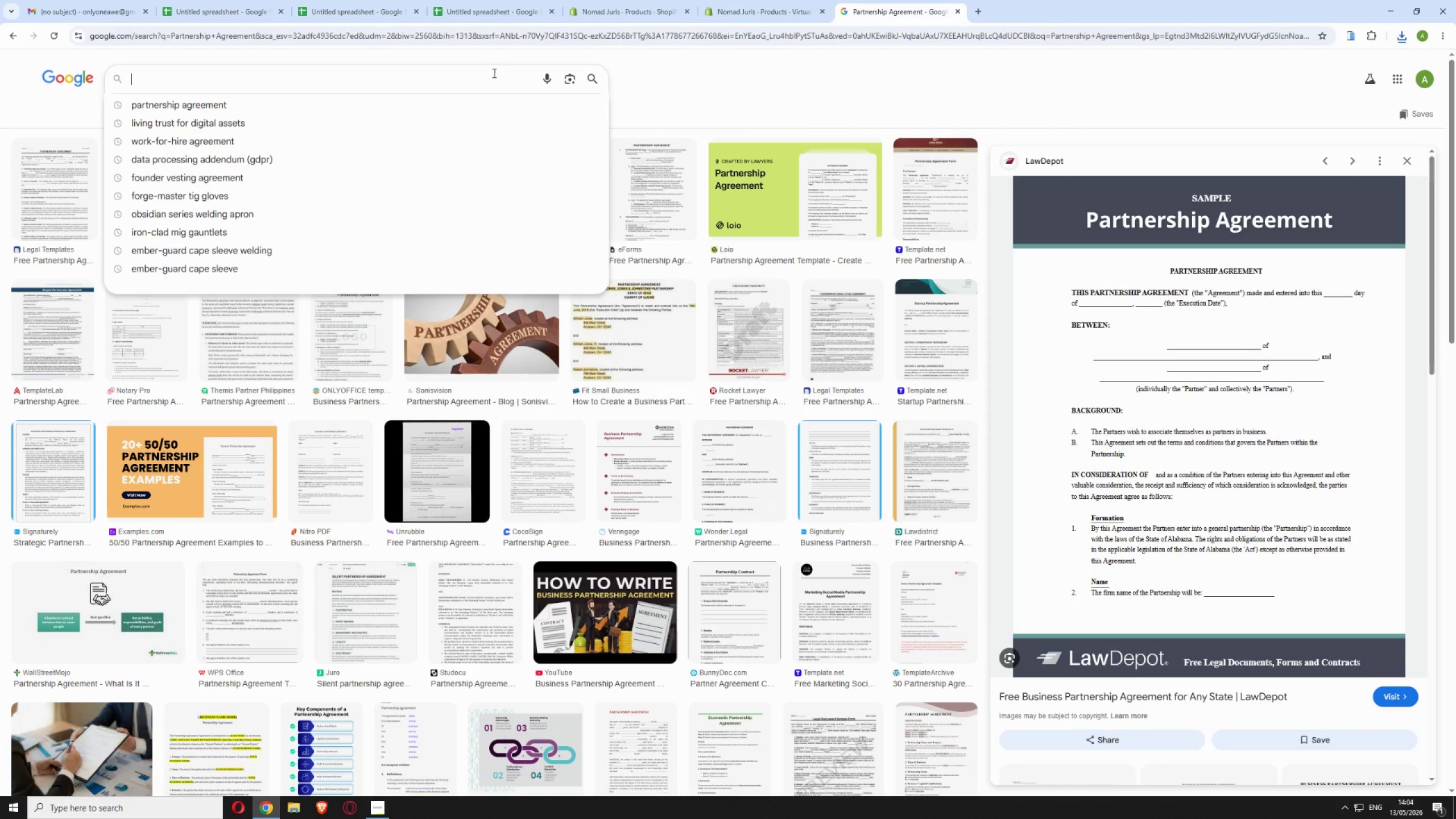 
right_click([466, 73])
 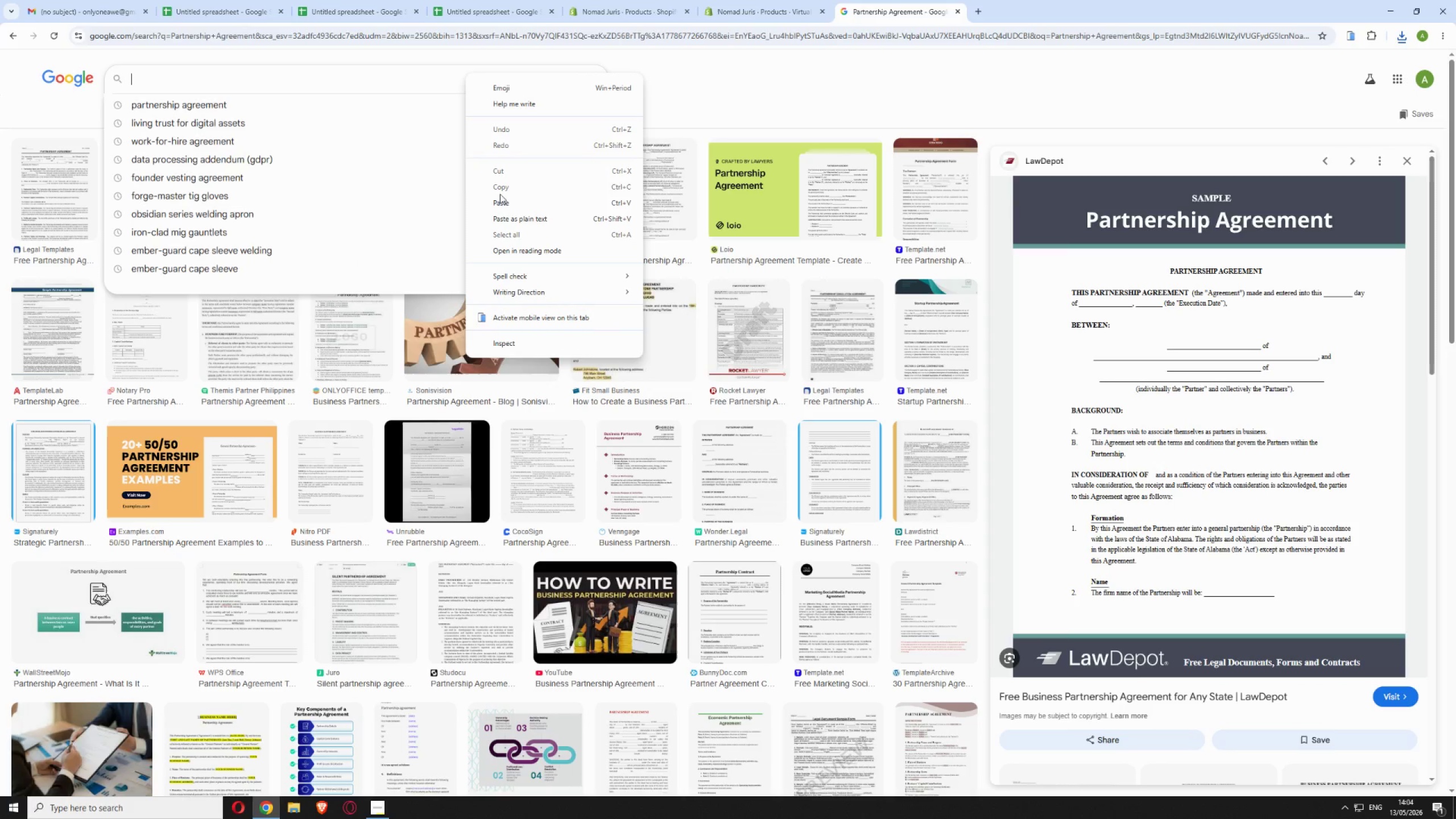 
left_click([501, 200])
 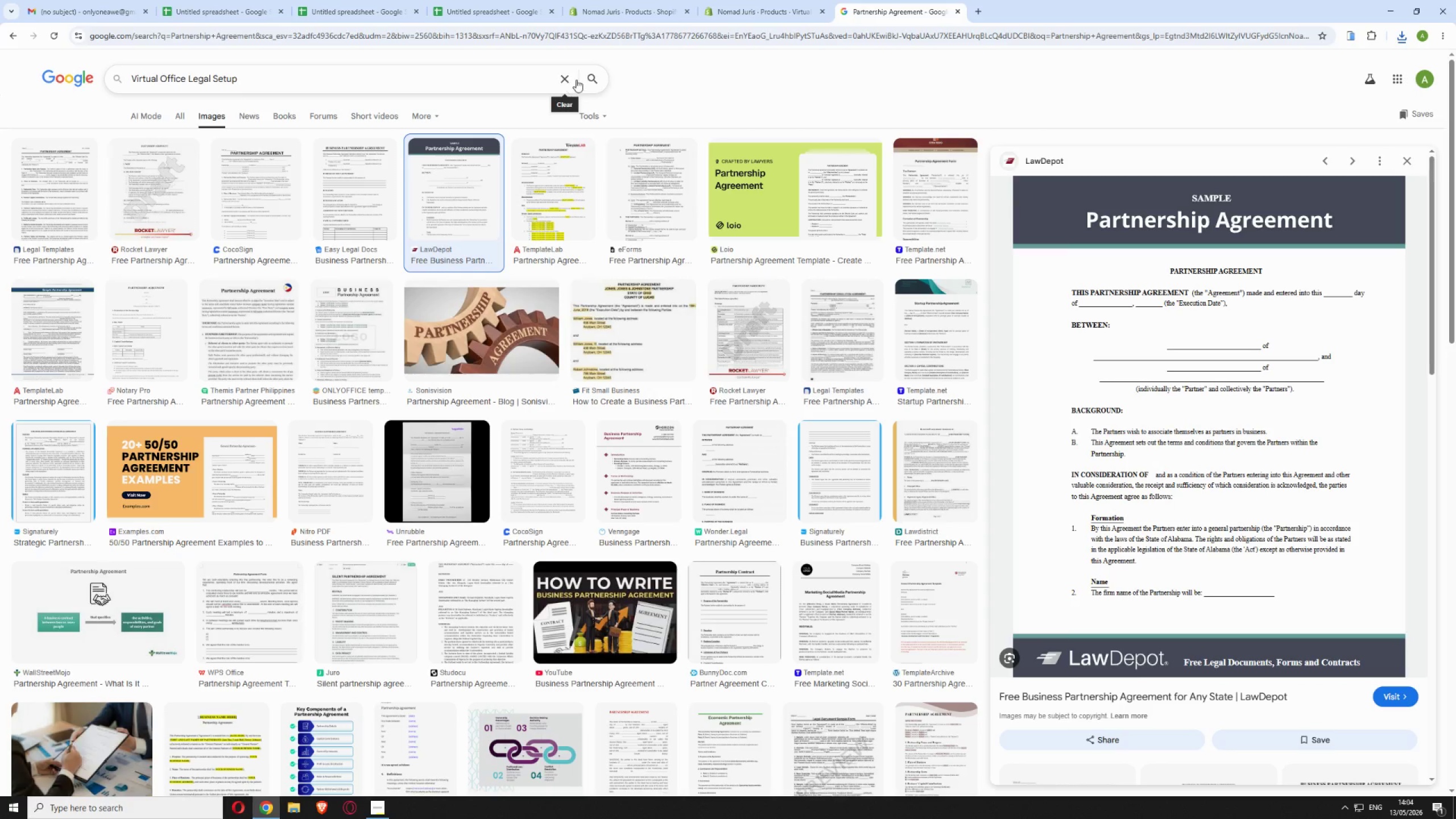 
left_click([589, 73])
 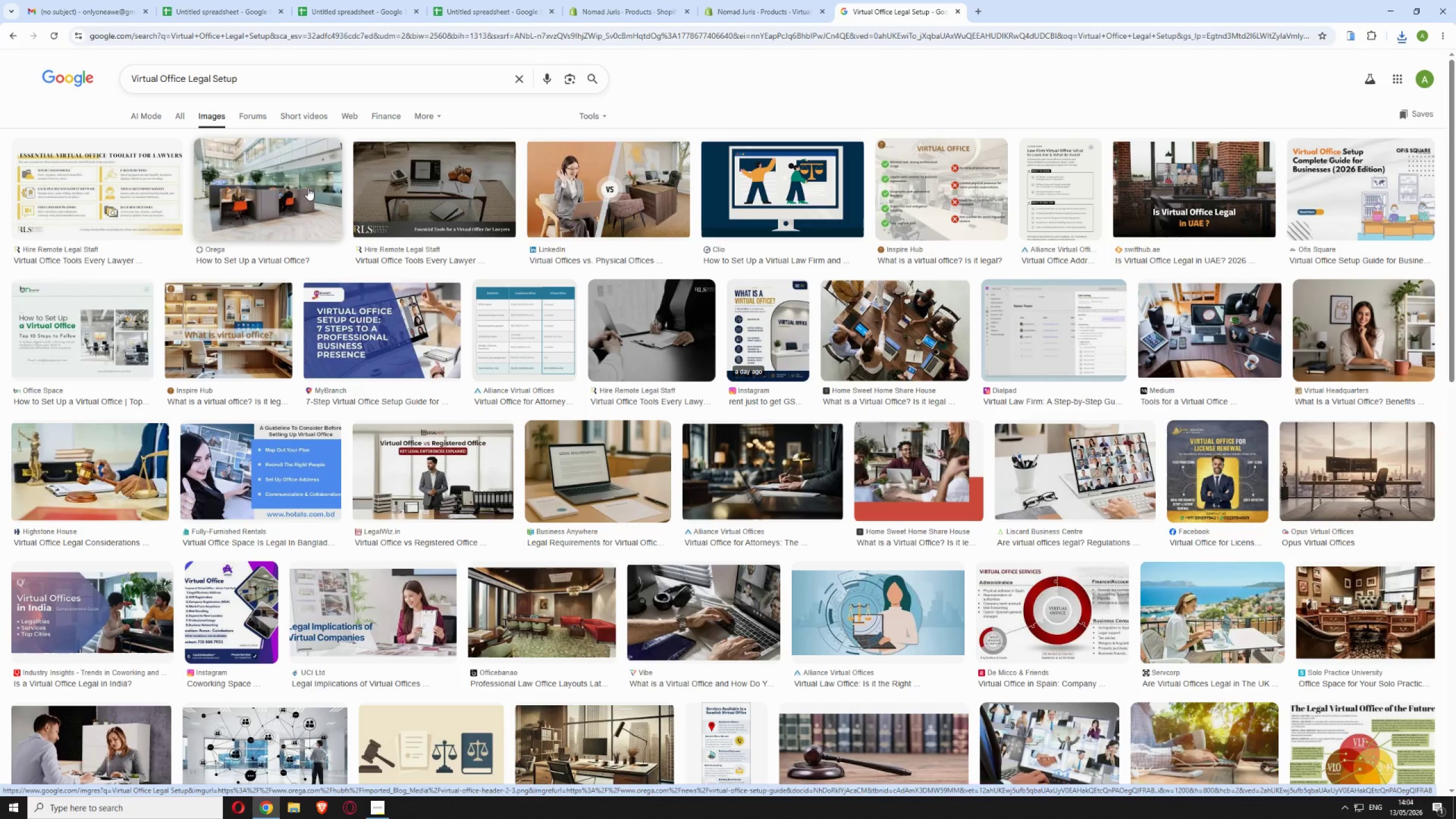 
wait(9.81)
 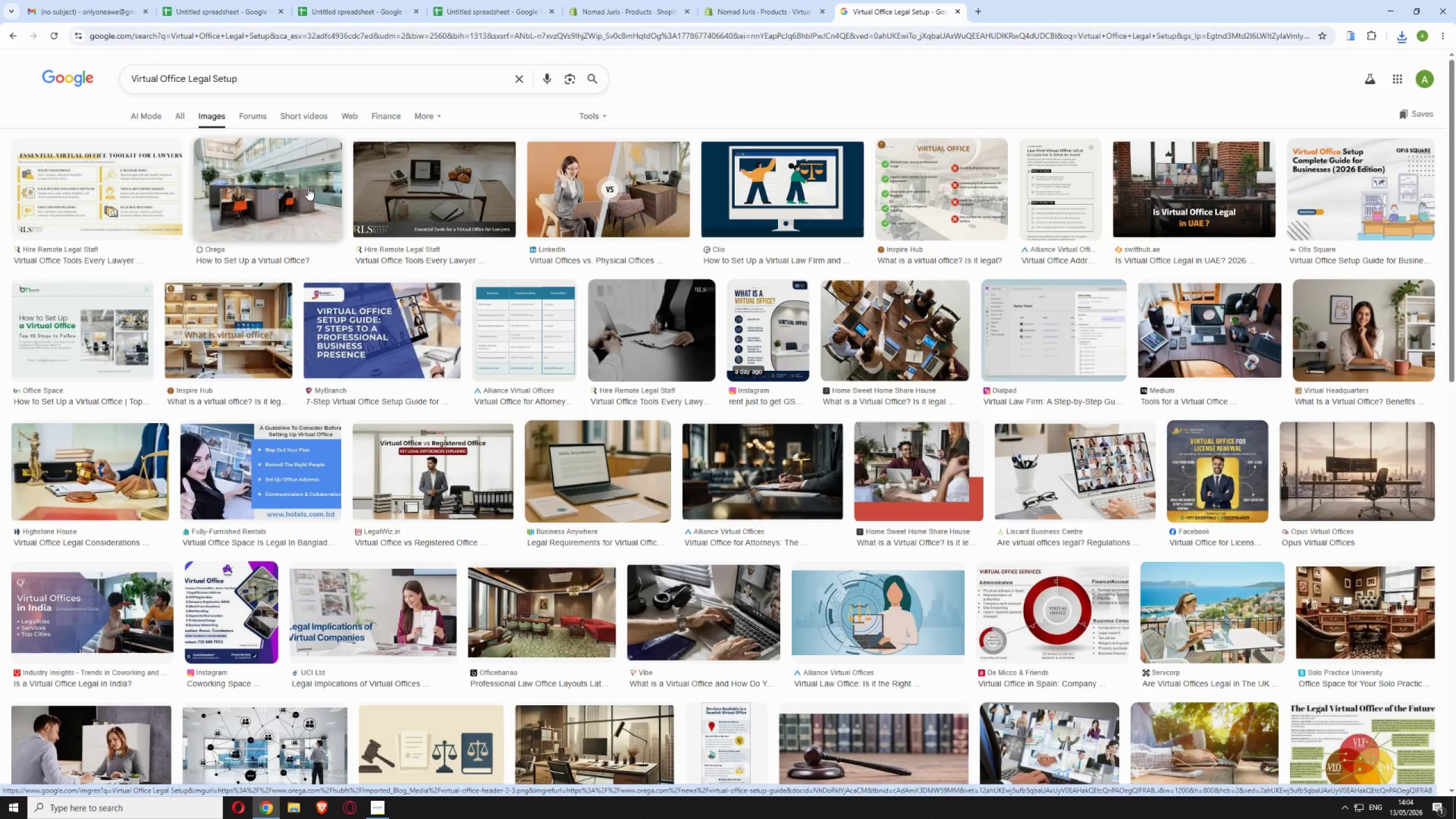 
left_click([801, 169])
 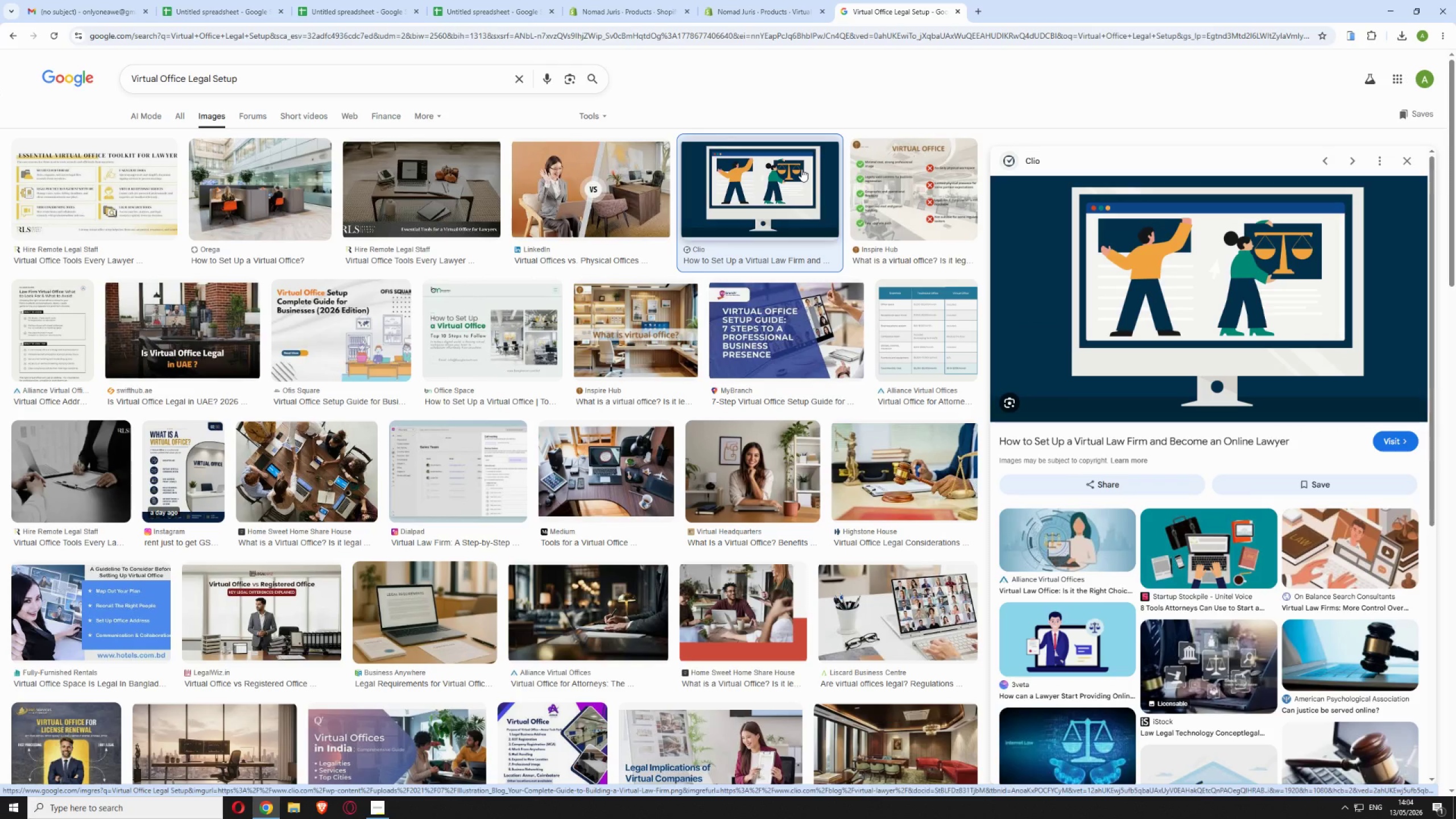 
wait(11.67)
 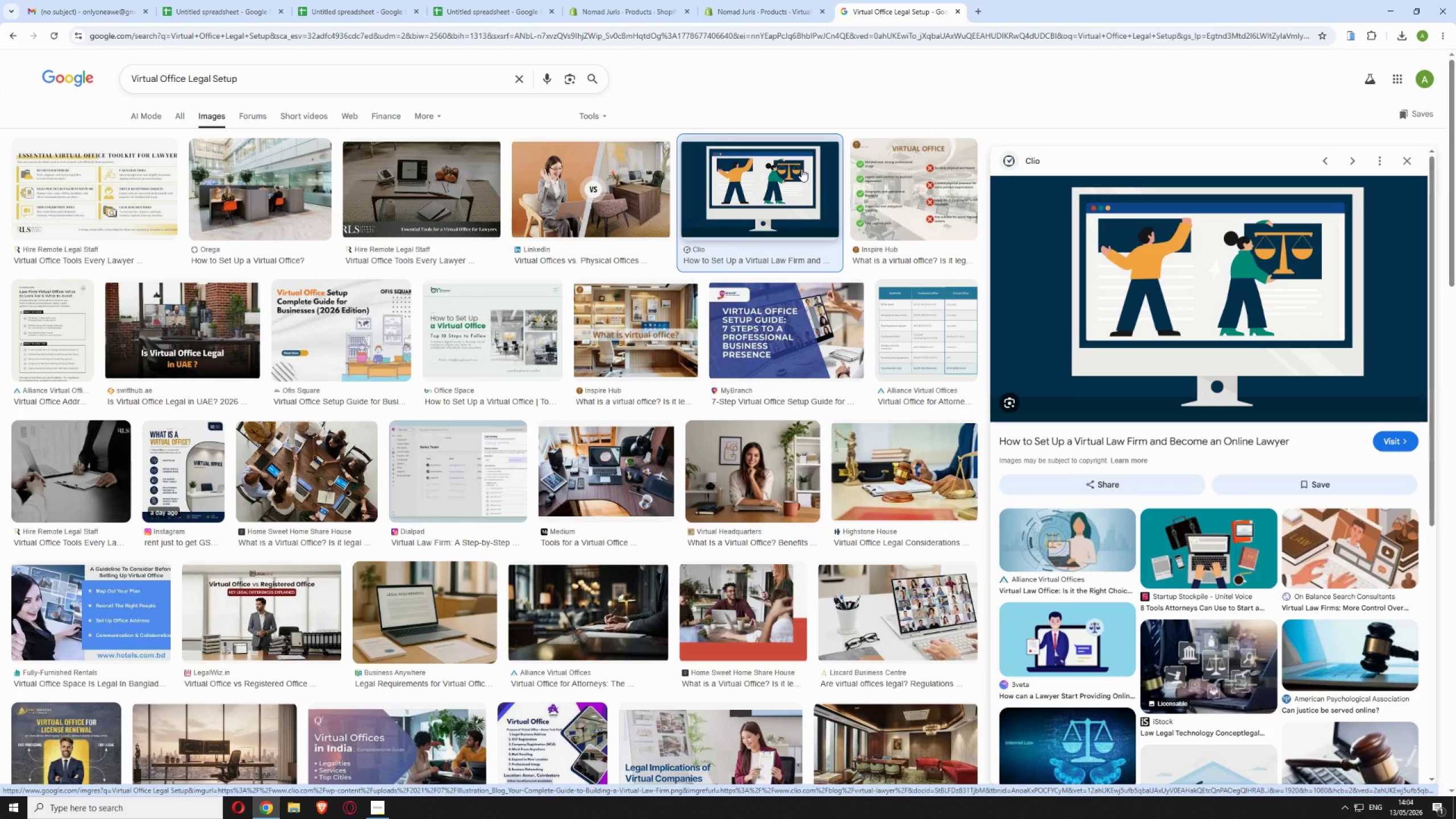 
right_click([1163, 297])
 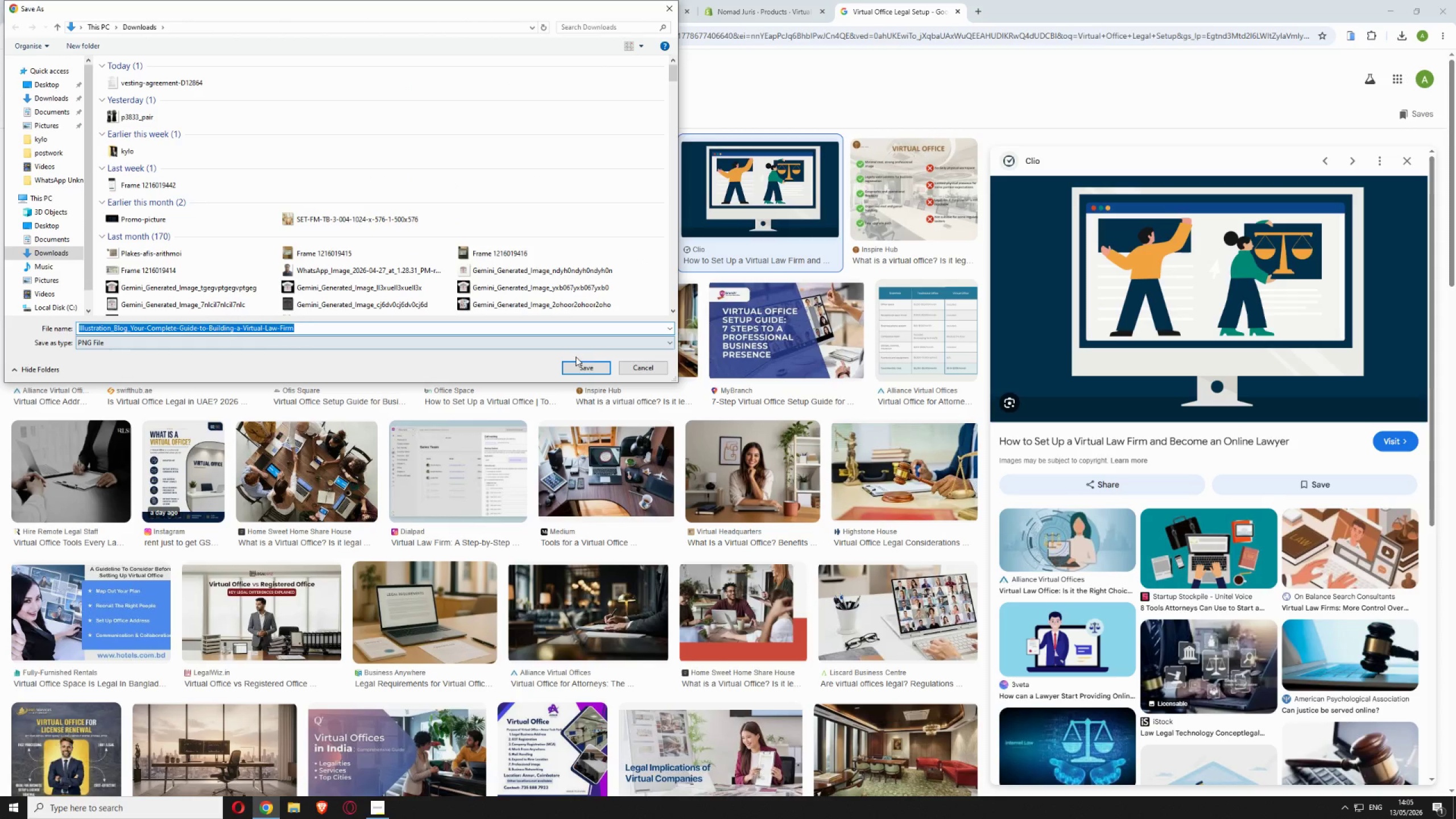 
wait(6.84)
 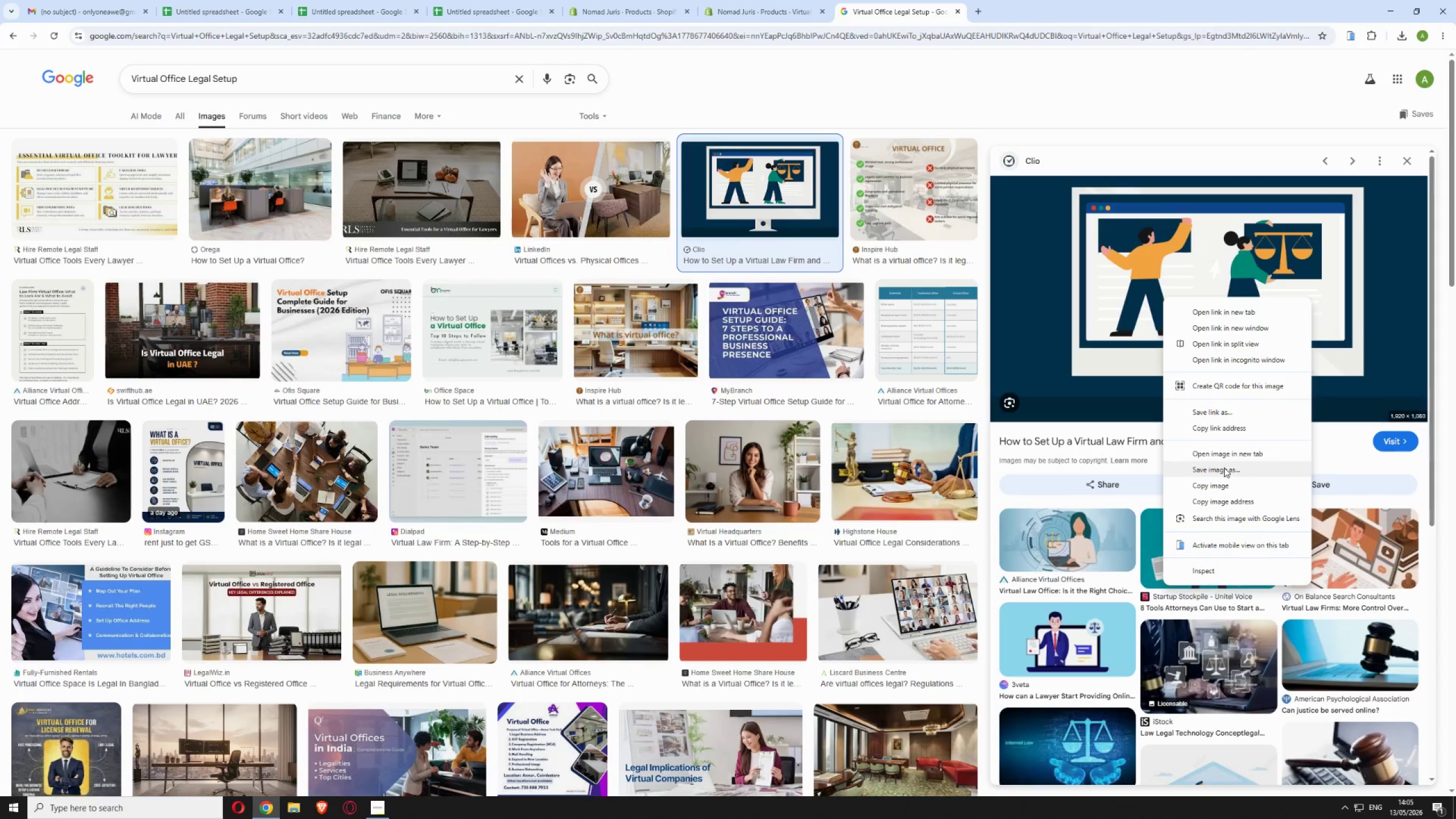 
left_click([737, 18])
 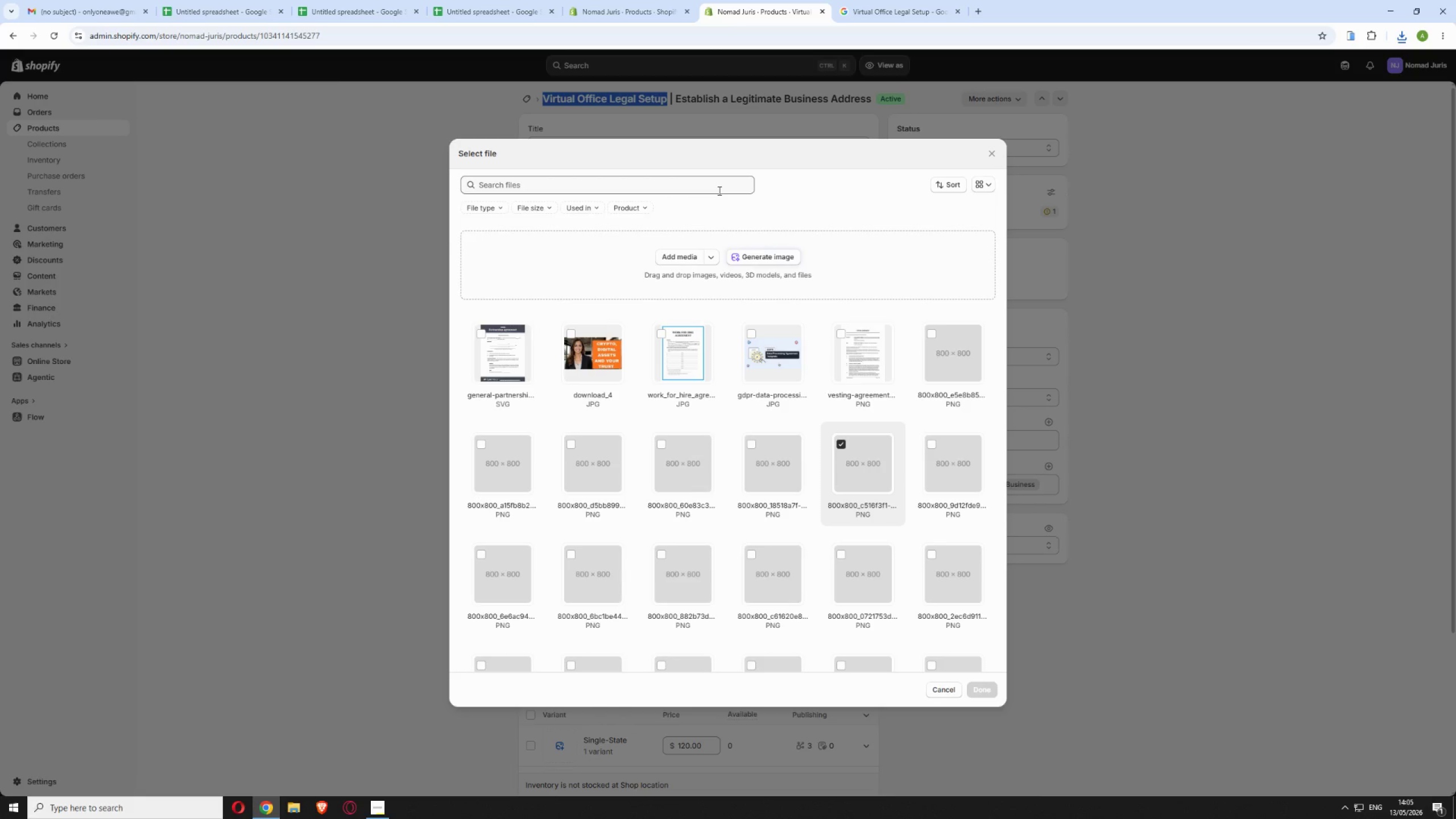 
left_click([661, 252])
 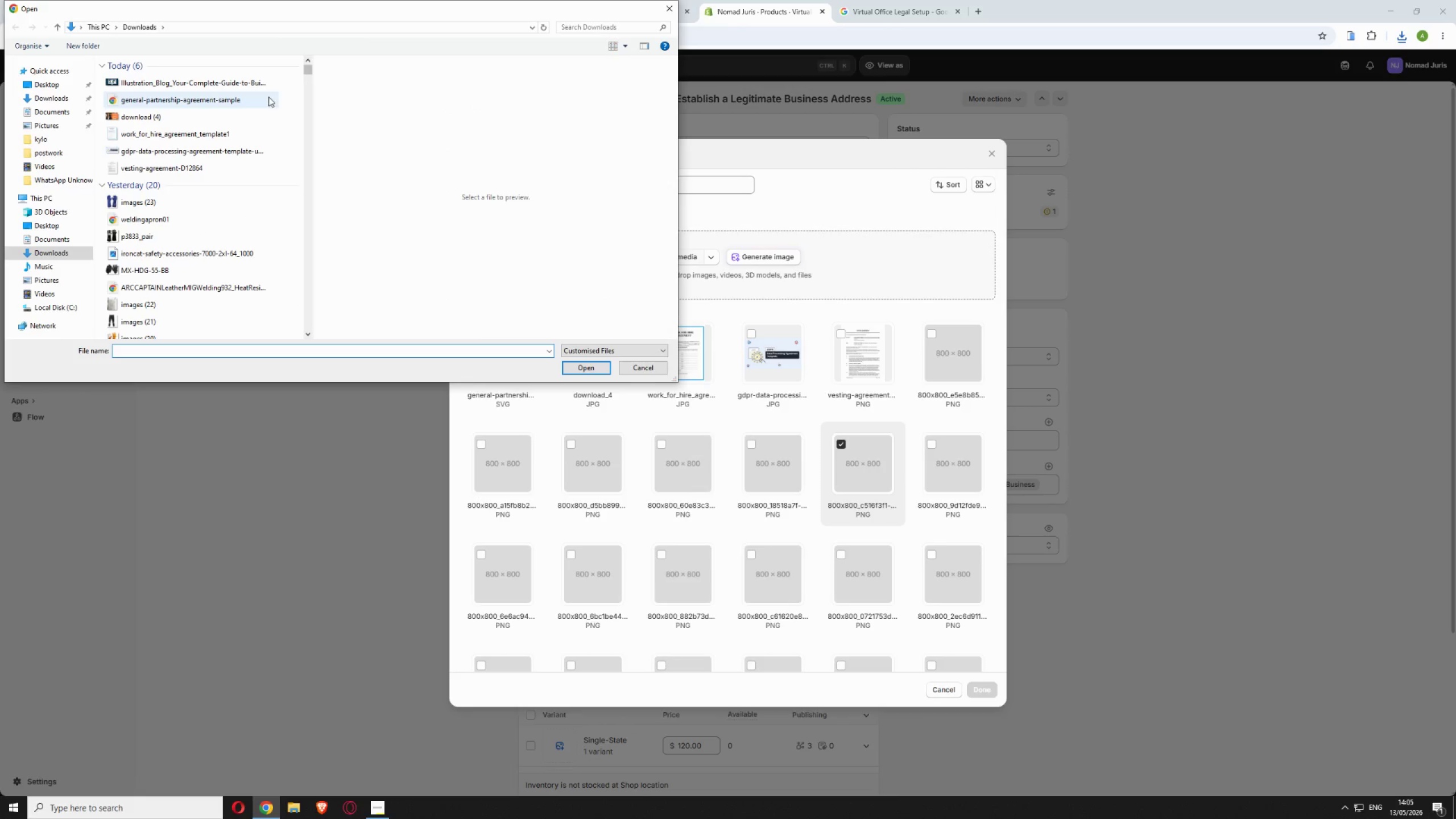 
left_click([238, 82])
 